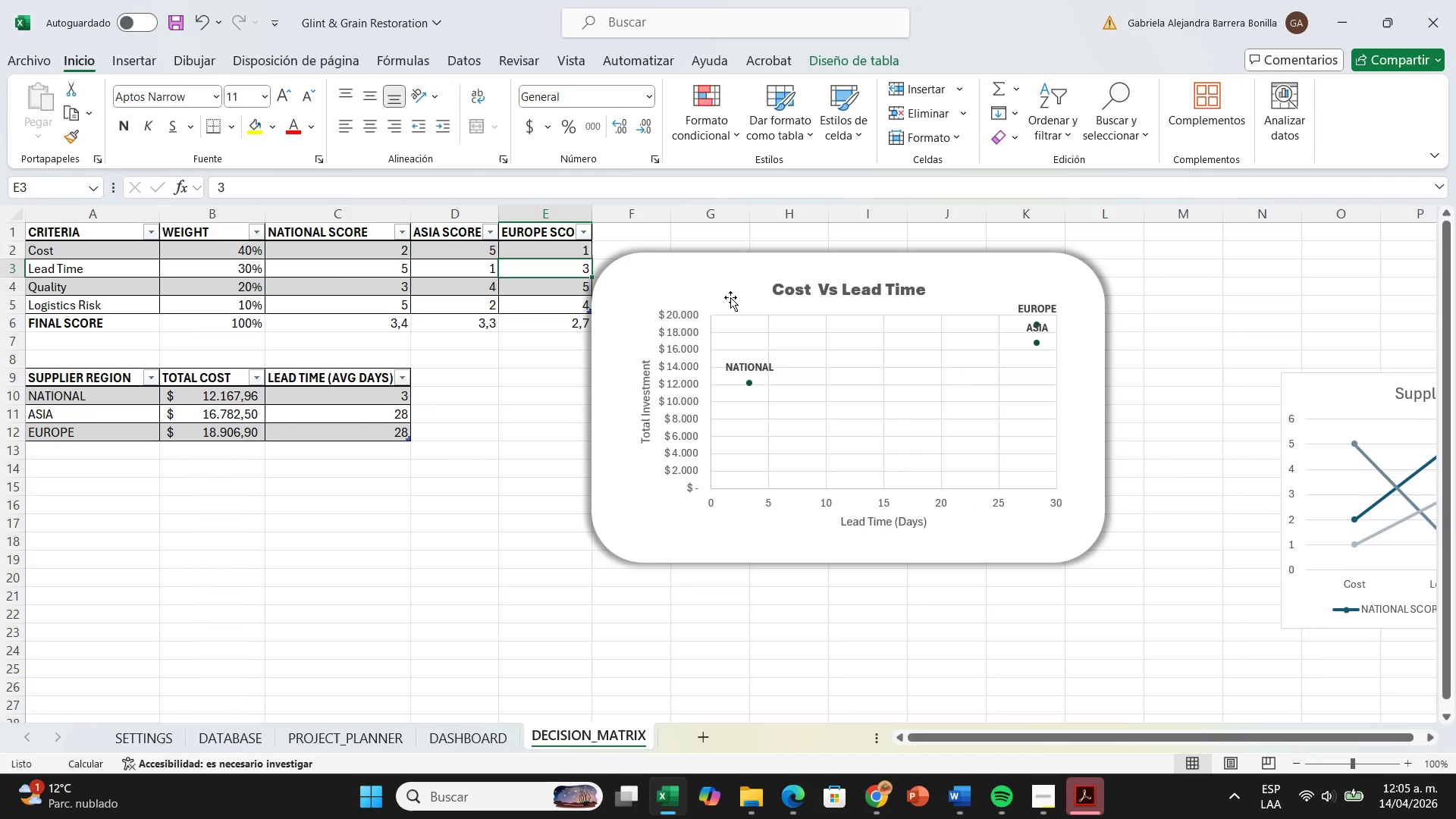 
left_click_drag(start_coordinate=[723, 287], to_coordinate=[748, 287])
 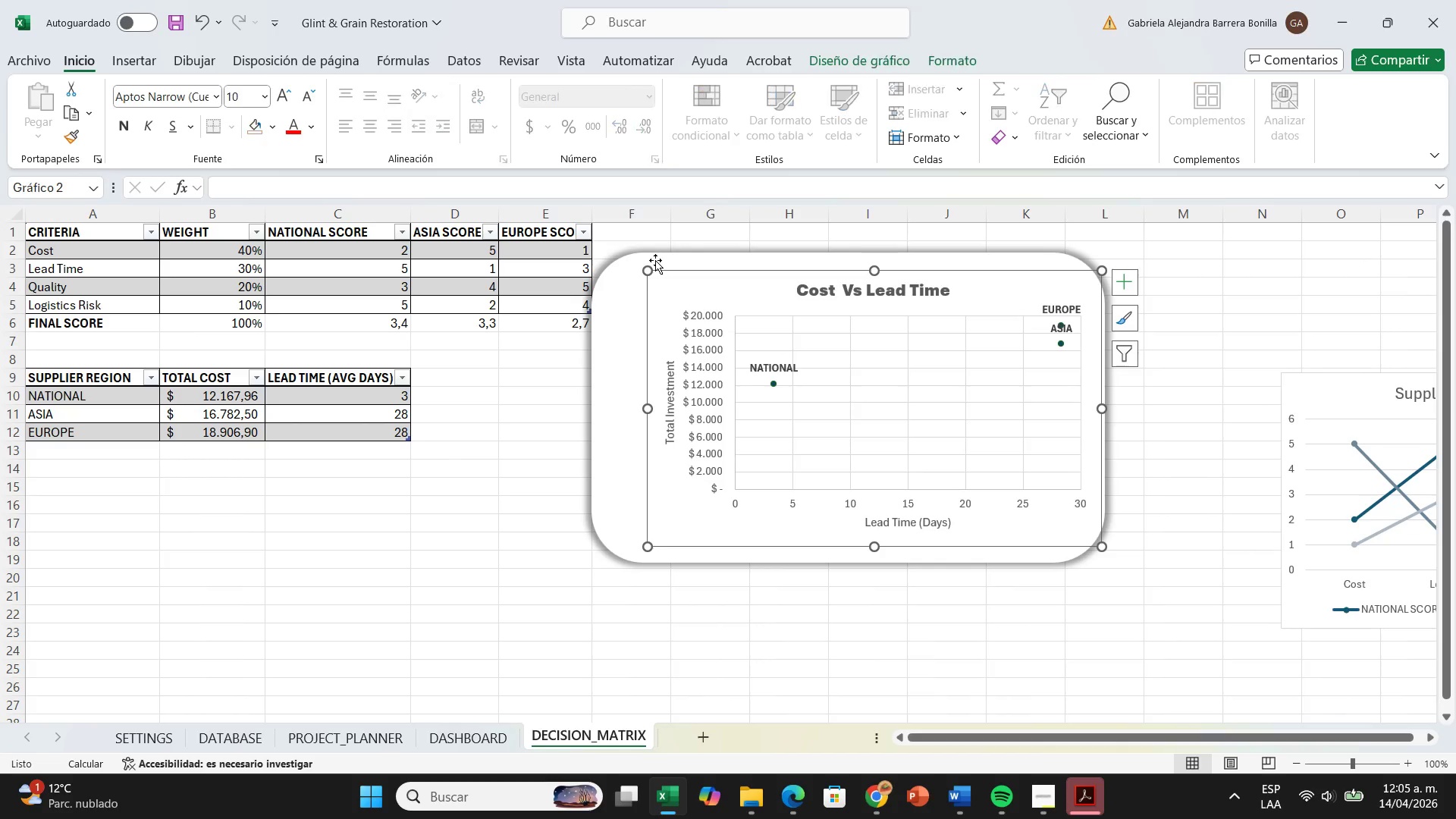 
left_click_drag(start_coordinate=[655, 260], to_coordinate=[696, 265])
 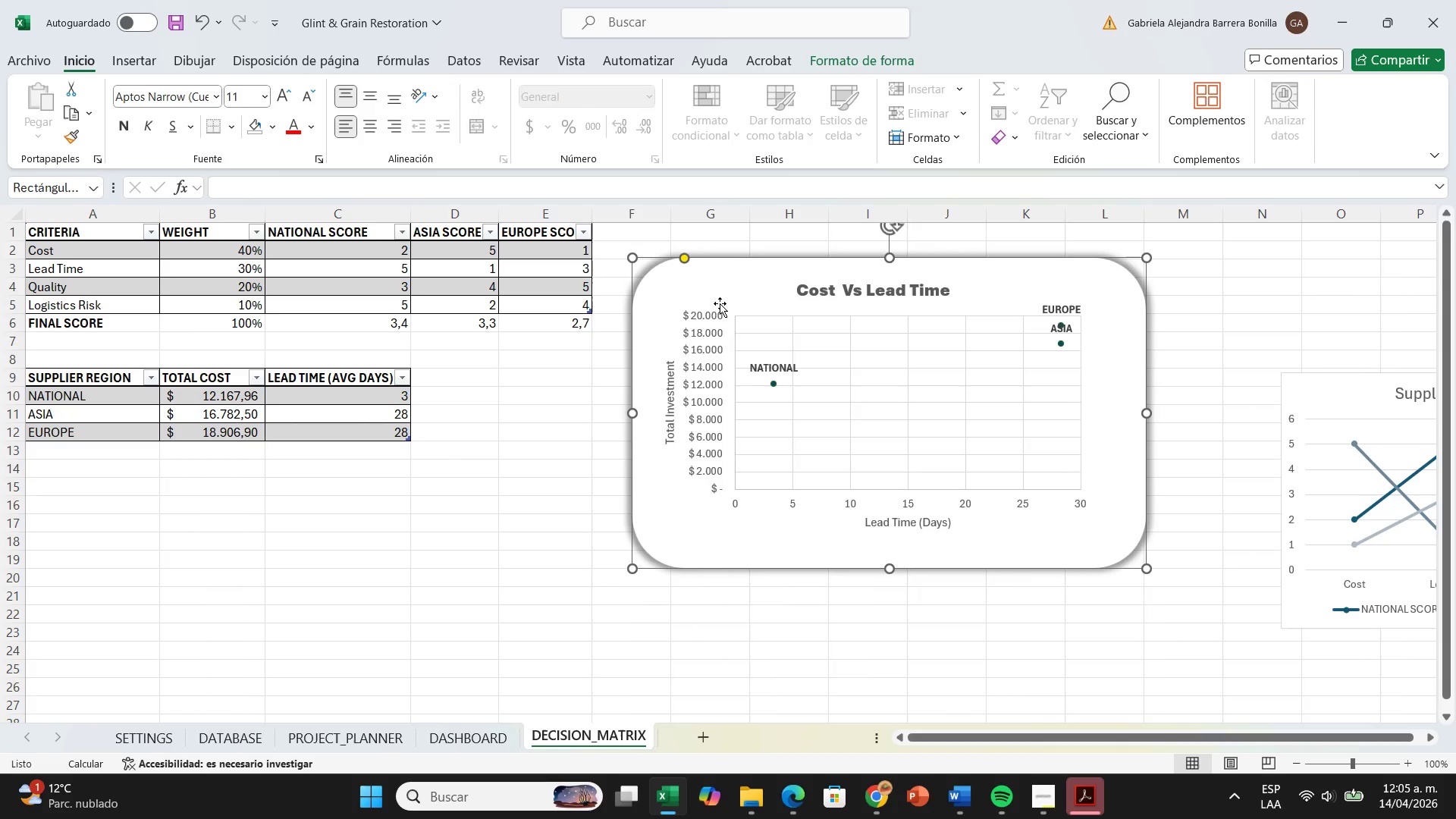 
left_click_drag(start_coordinate=[720, 304], to_coordinate=[731, 306])
 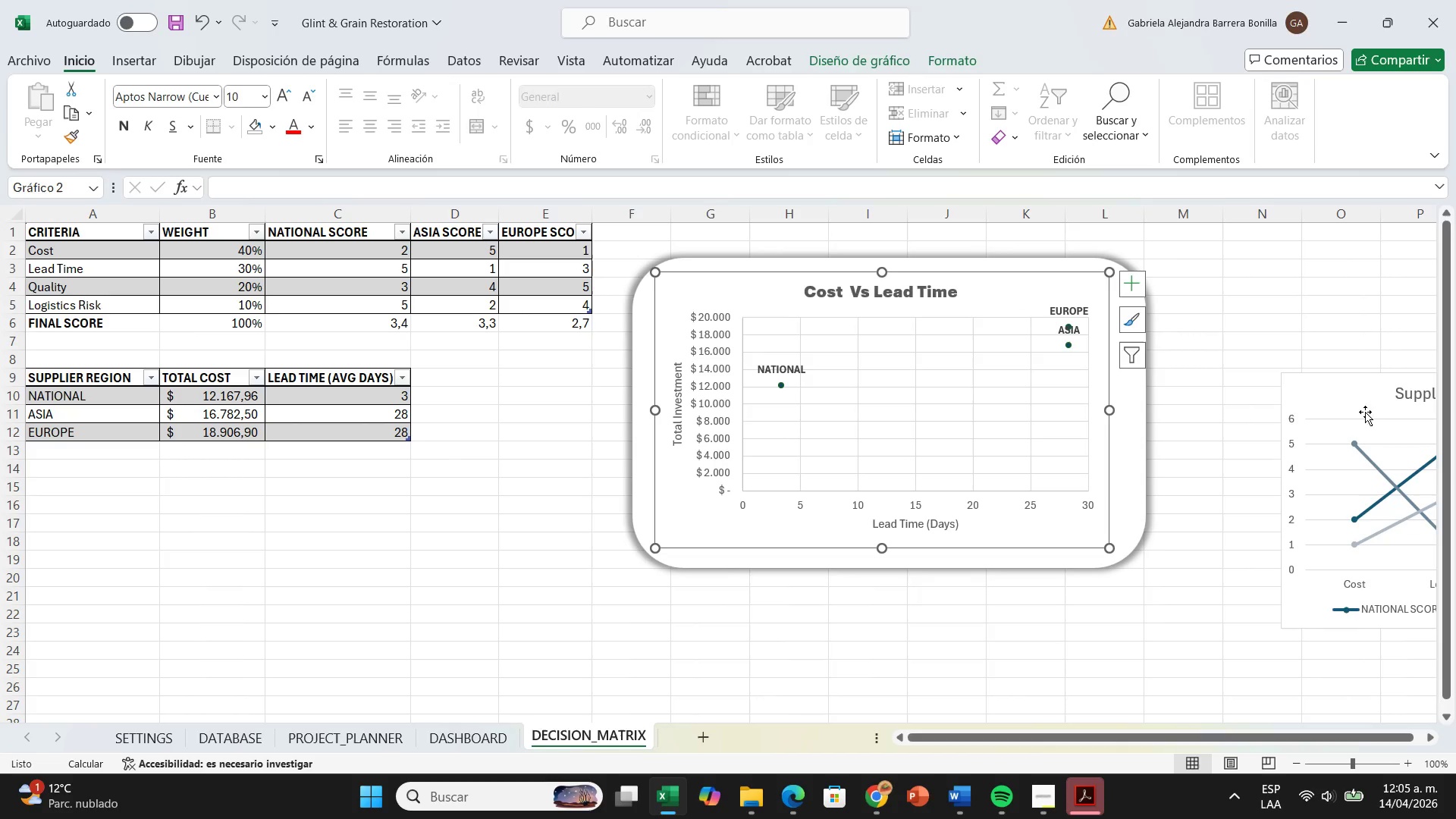 
left_click_drag(start_coordinate=[1363, 406], to_coordinate=[1242, 327])
 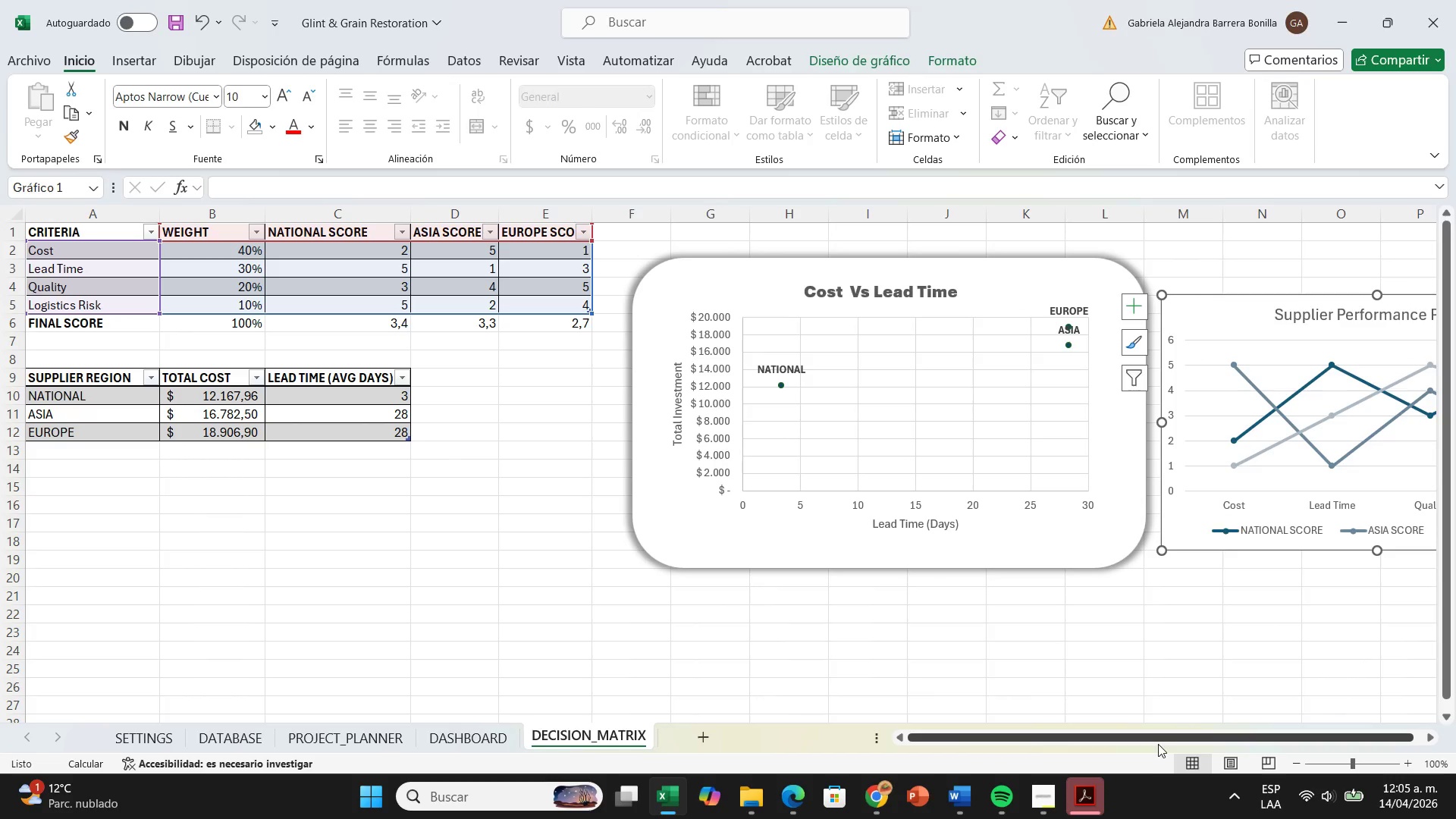 
left_click_drag(start_coordinate=[1157, 738], to_coordinate=[1254, 733])
 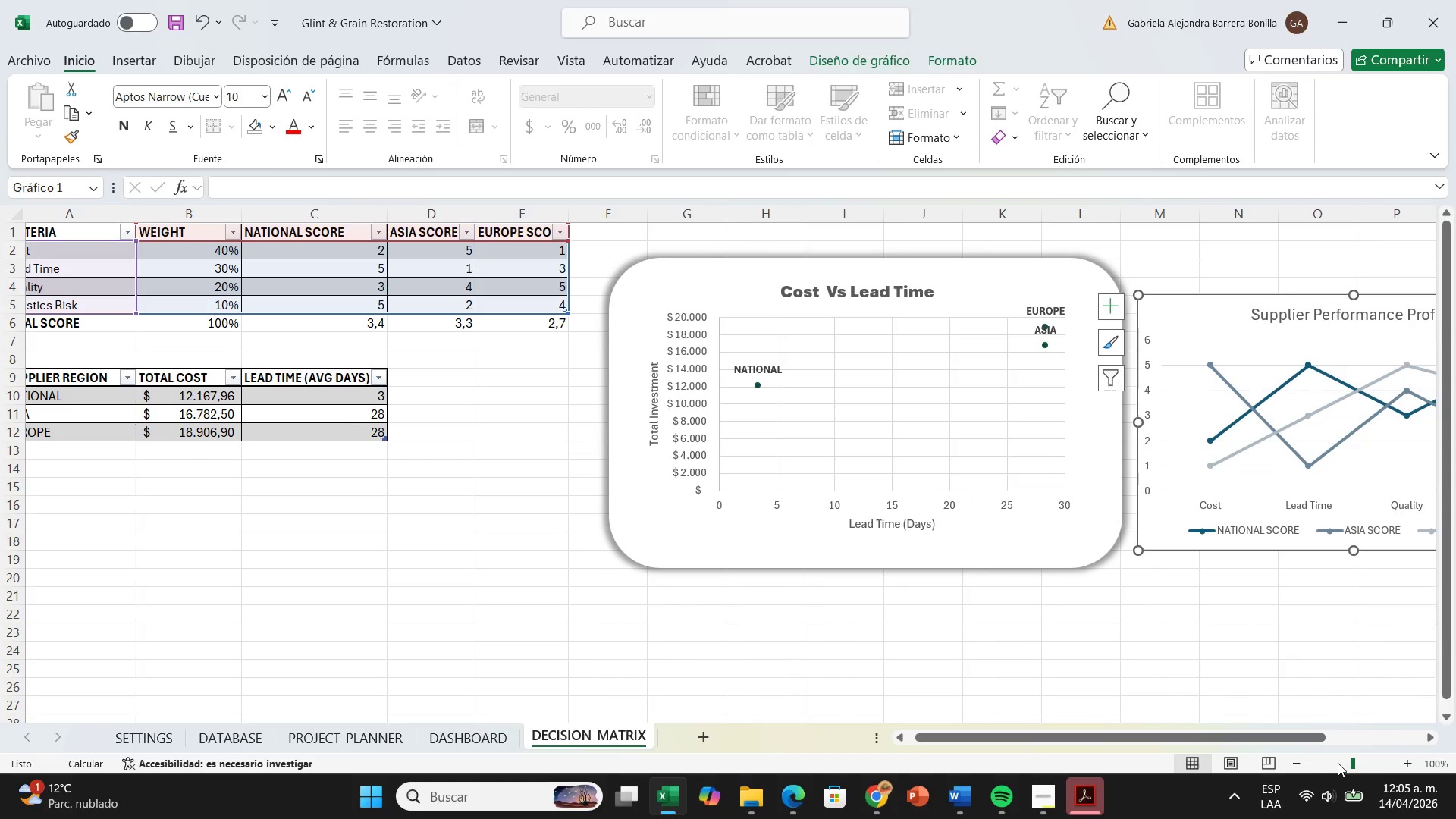 
left_click([1338, 763])
 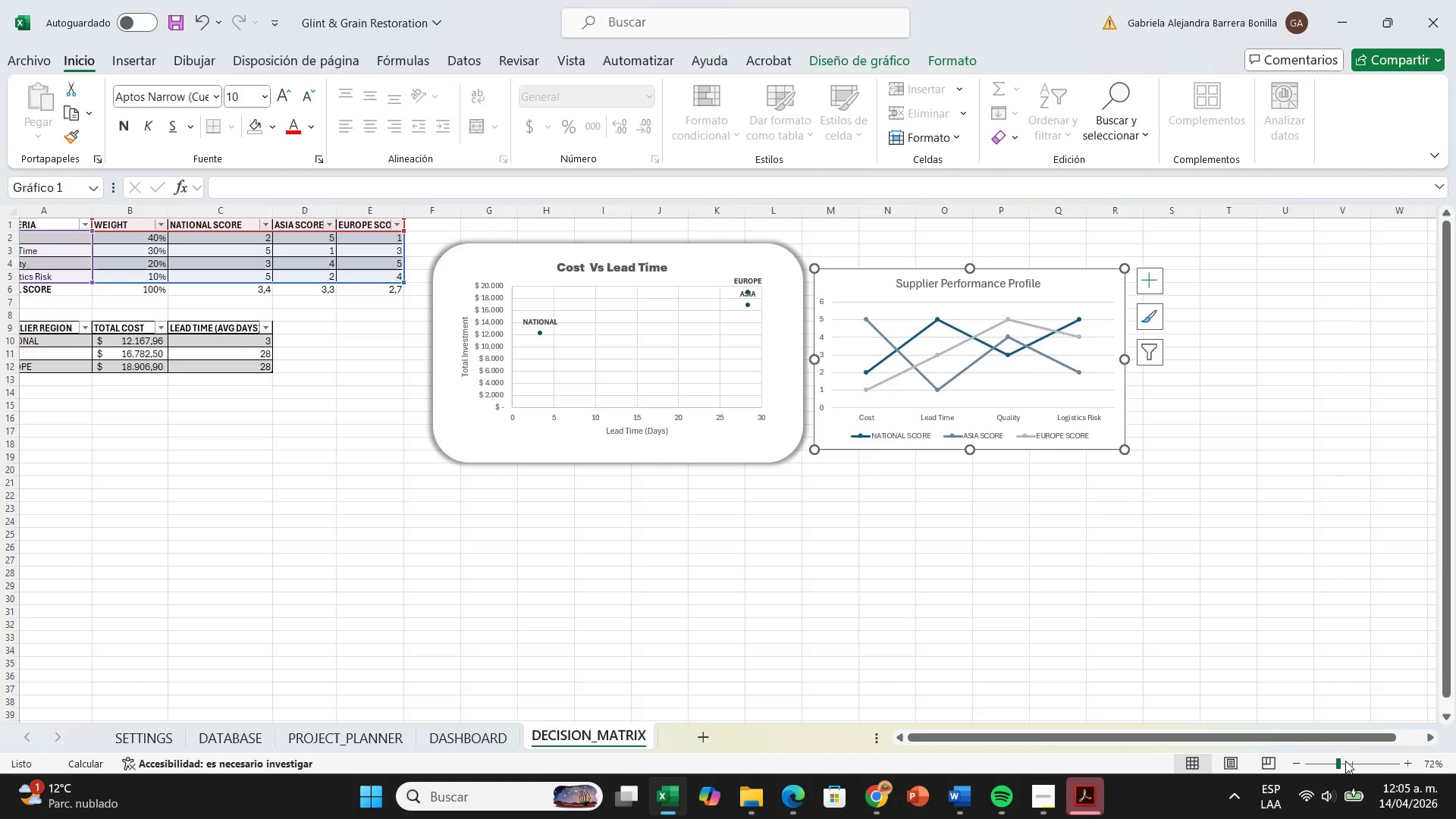 
left_click([1345, 764])
 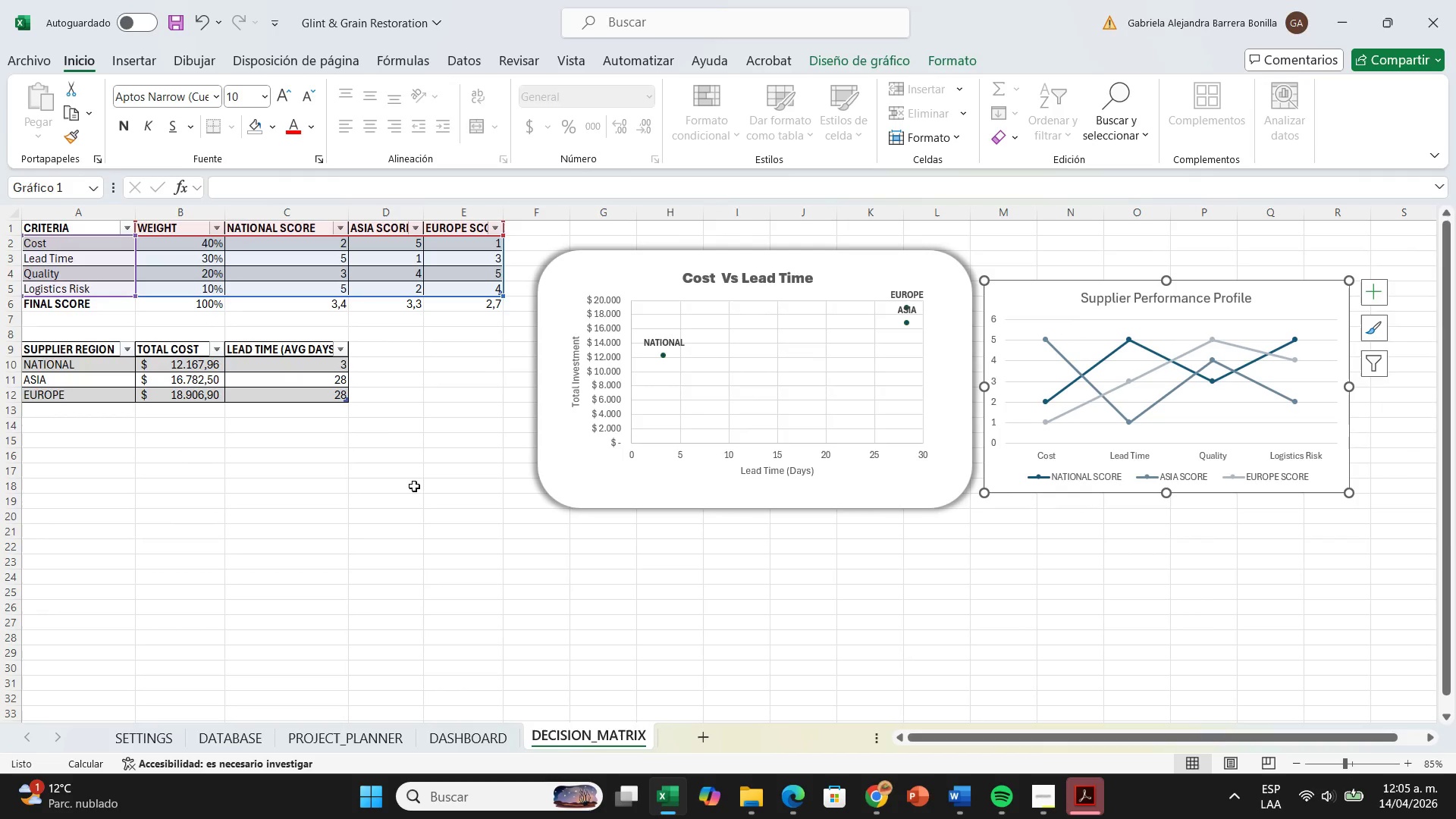 
left_click([607, 496])
 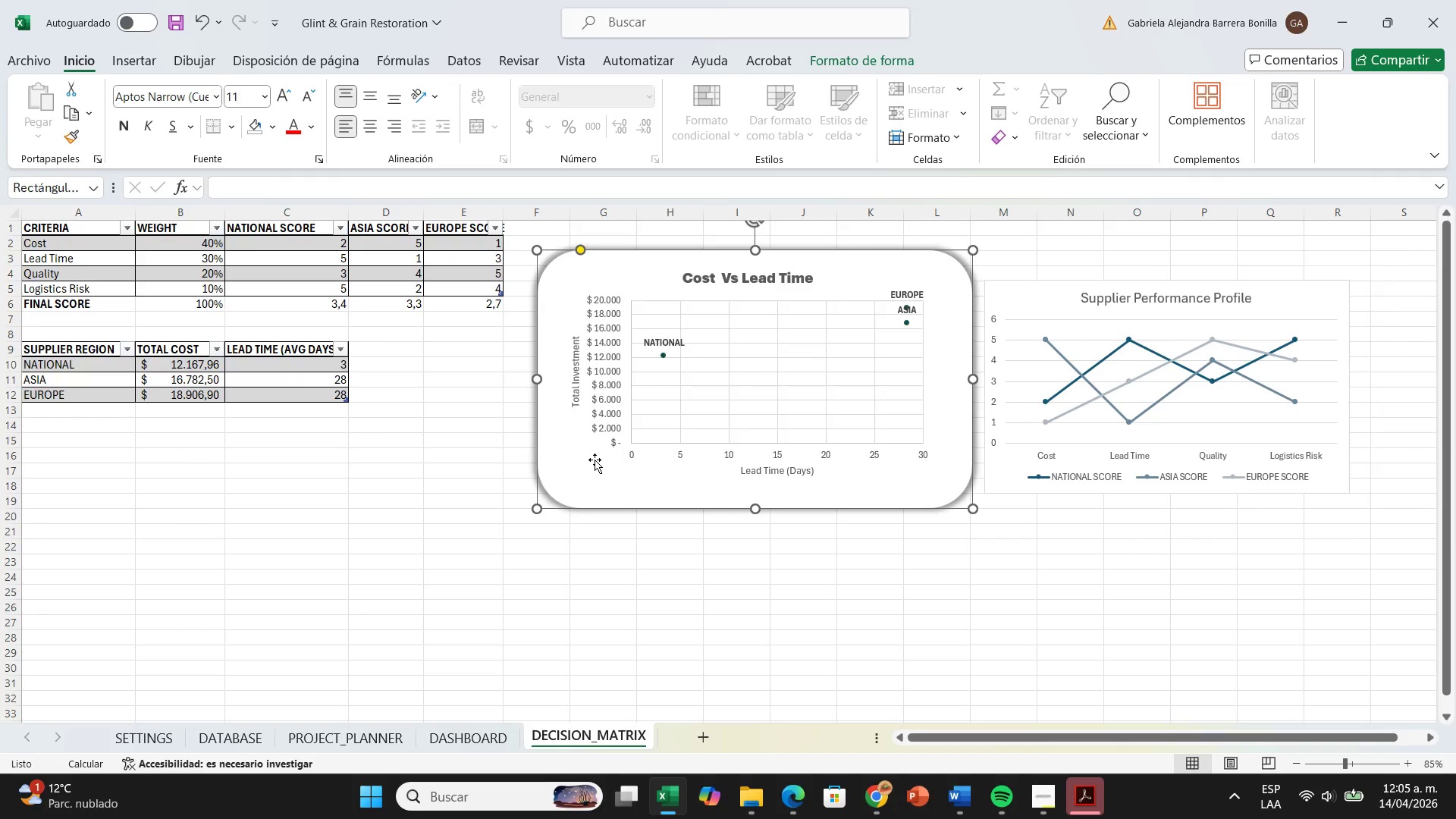 
left_click([595, 460])
 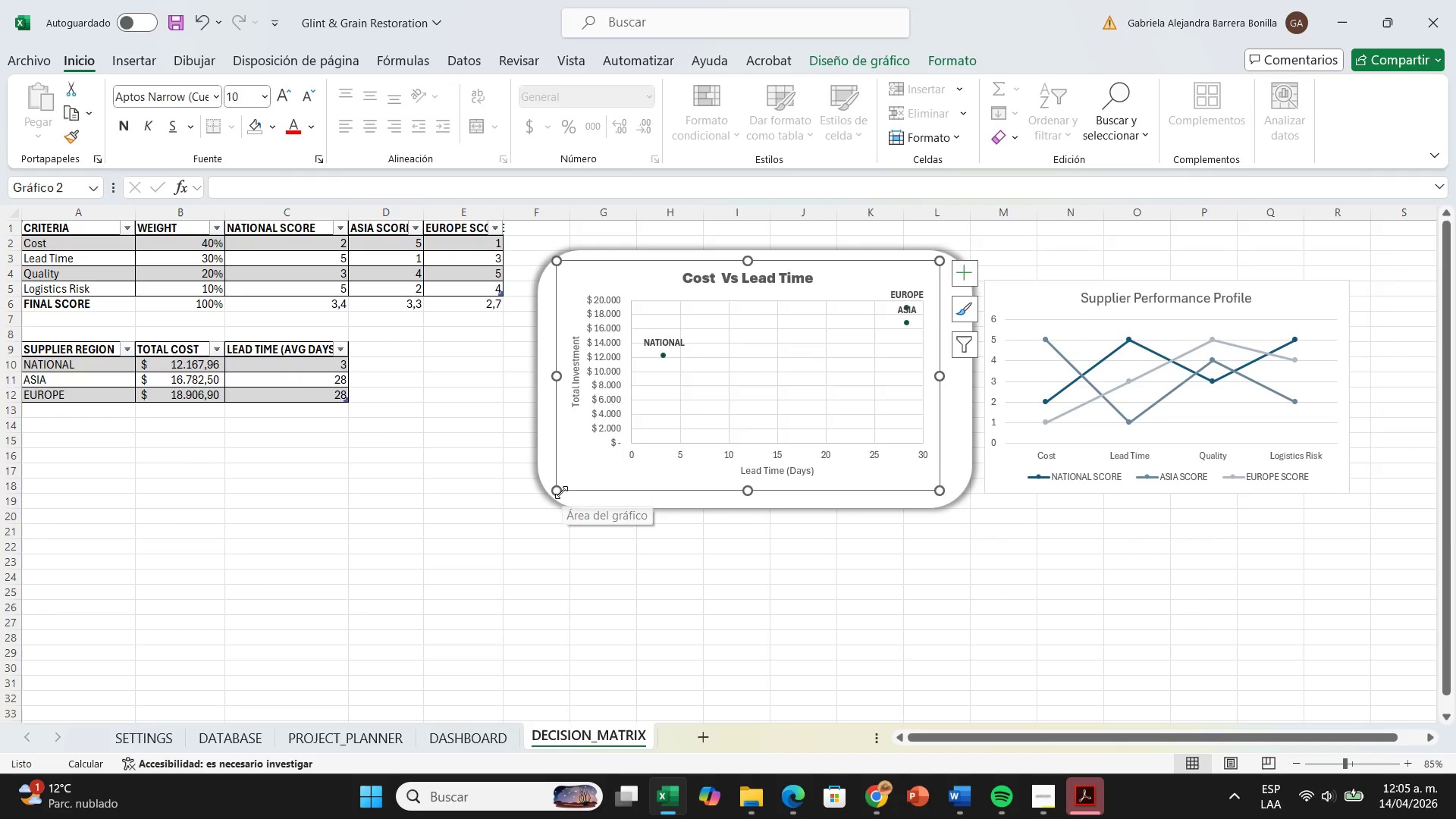 
left_click_drag(start_coordinate=[559, 492], to_coordinate=[546, 508])
 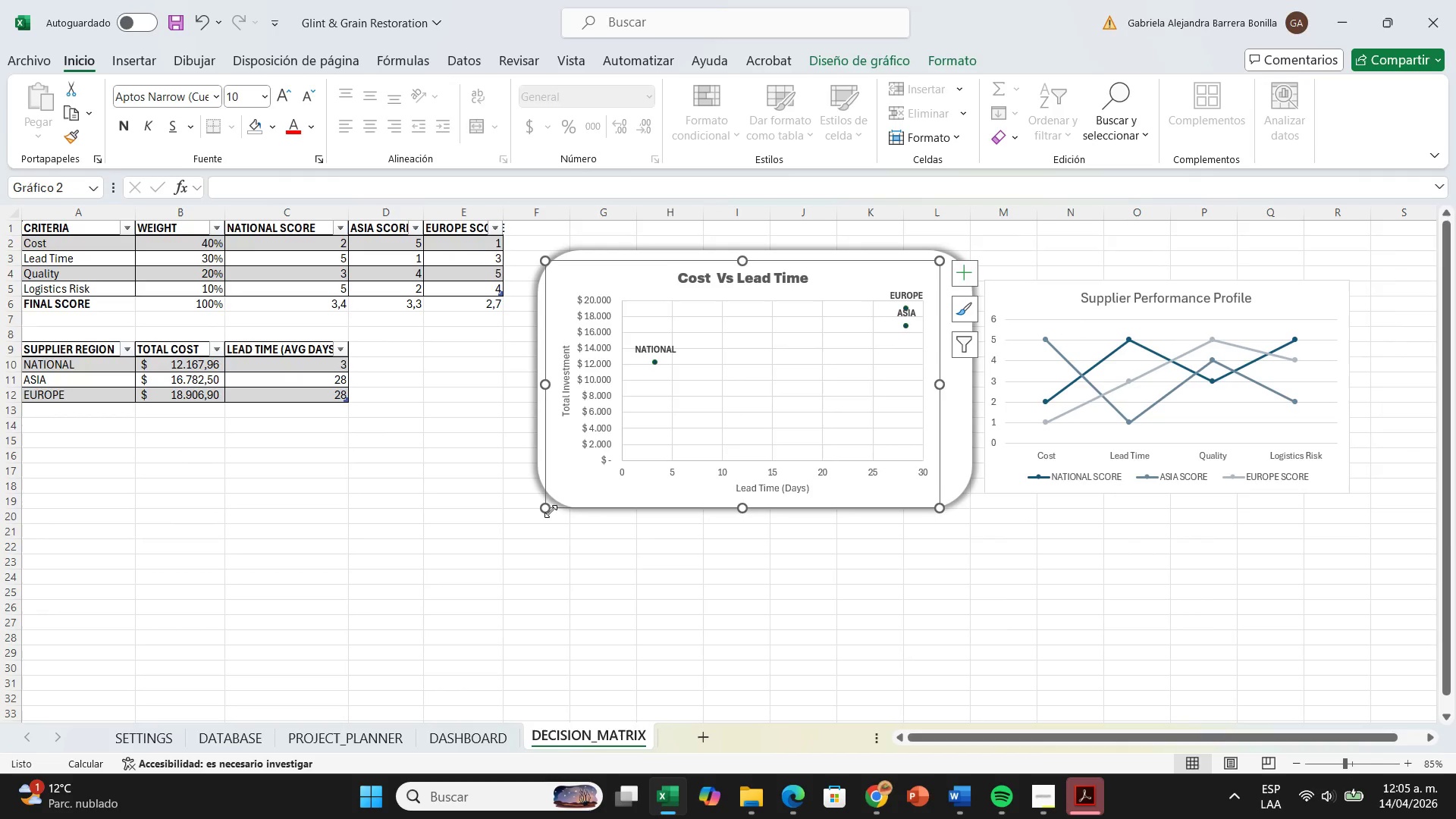 
left_click_drag(start_coordinate=[546, 507], to_coordinate=[535, 517])
 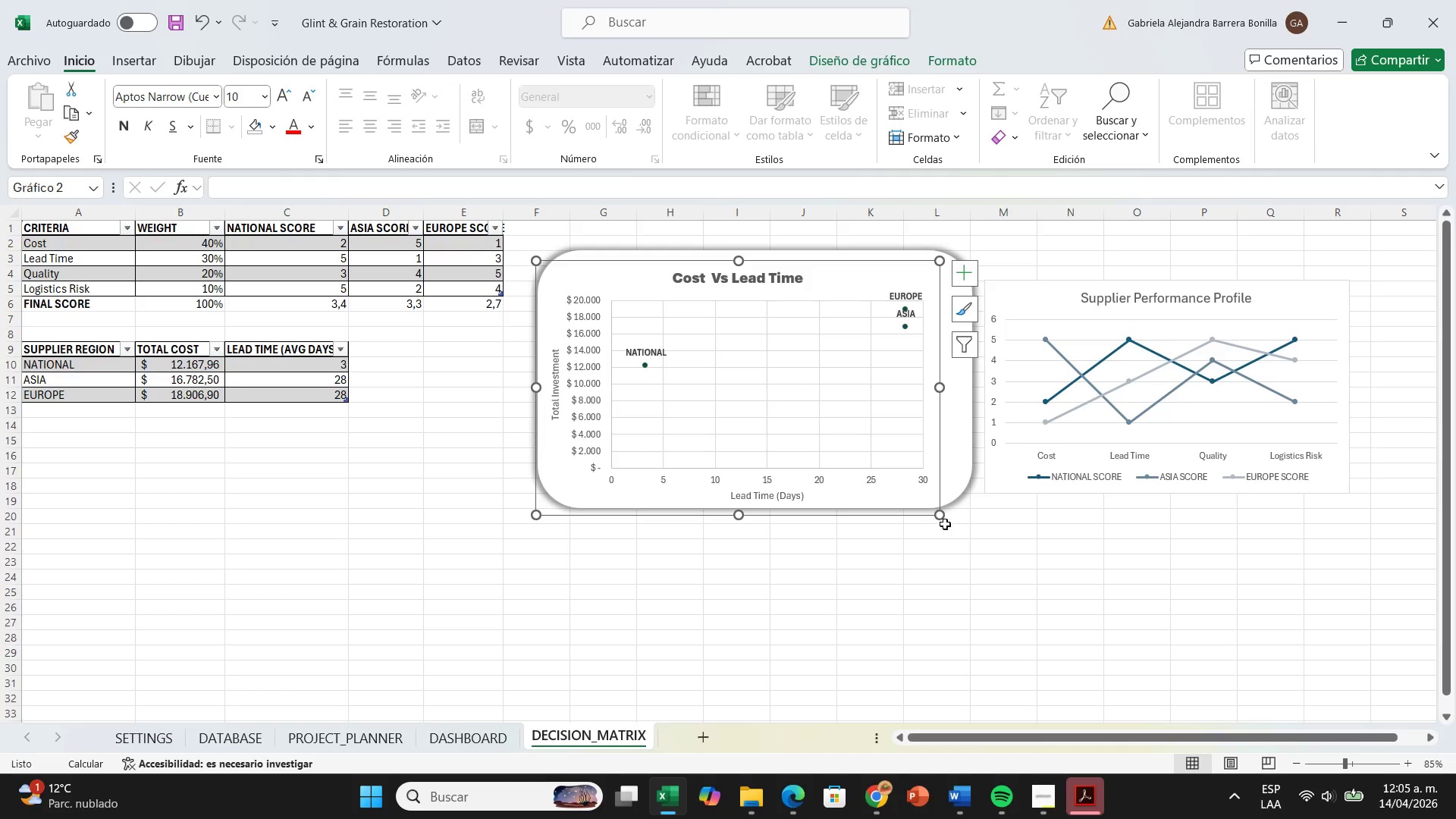 
left_click_drag(start_coordinate=[942, 521], to_coordinate=[952, 523])
 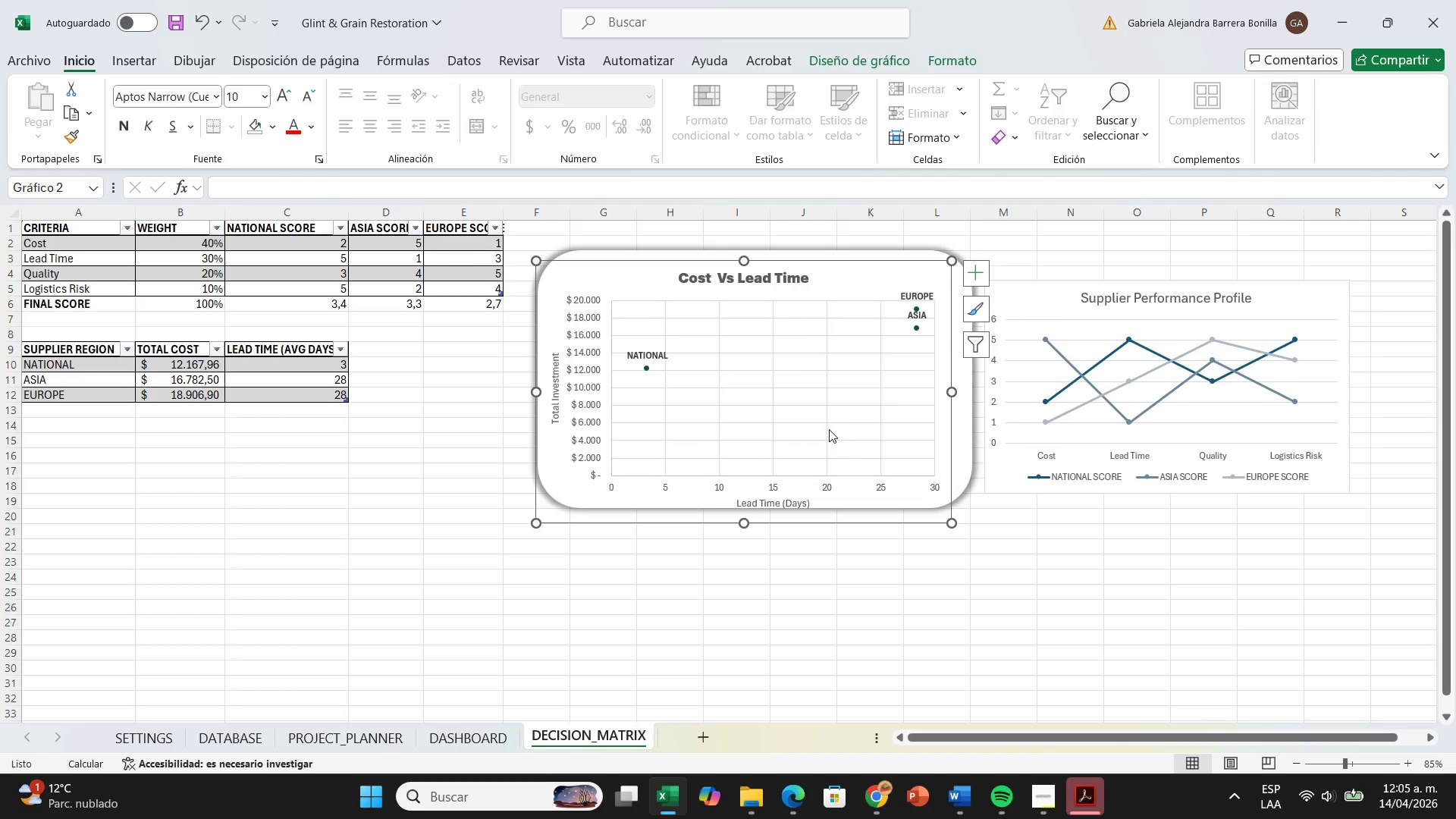 
left_click_drag(start_coordinate=[829, 429], to_coordinate=[833, 425])
 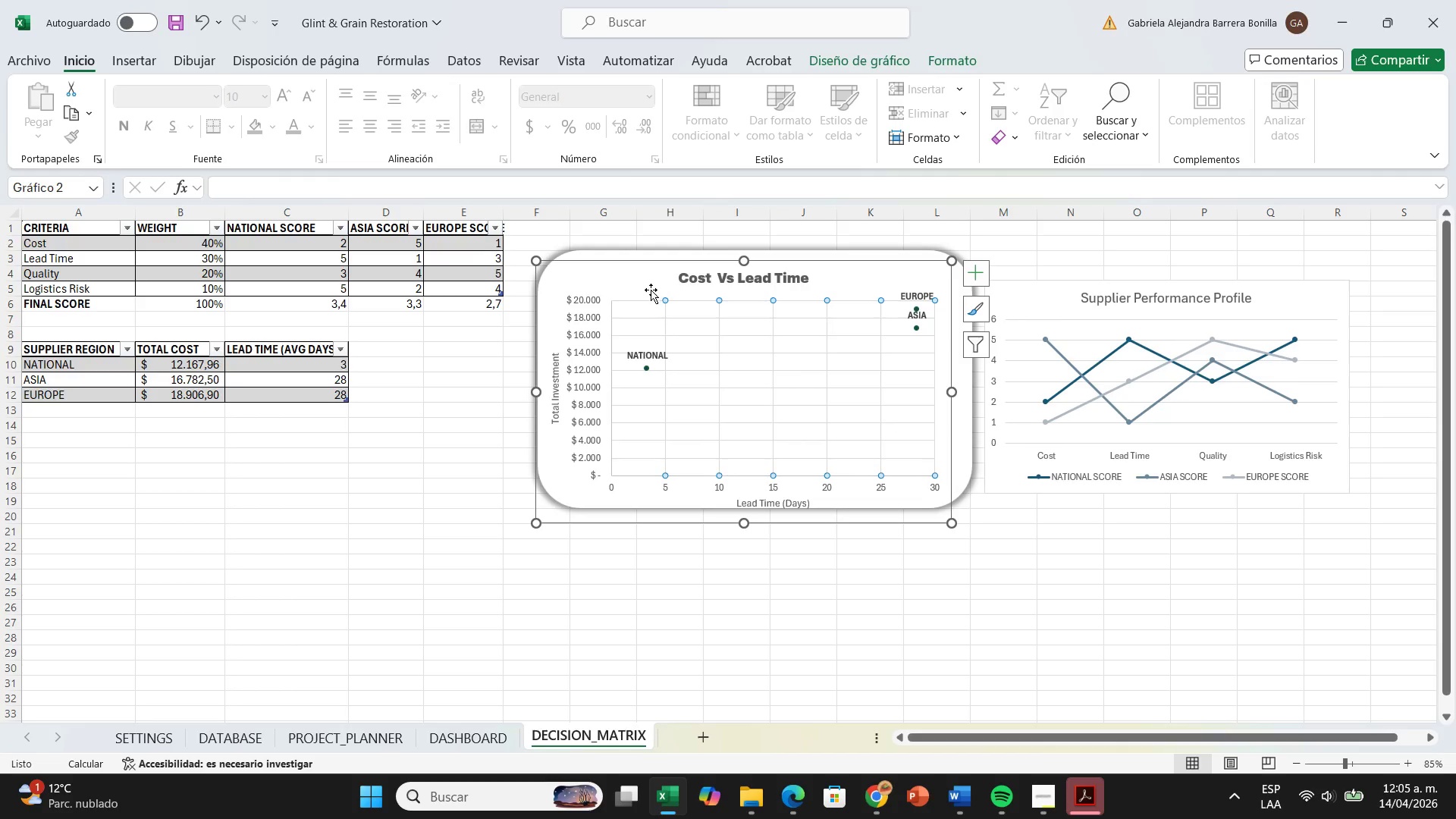 
left_click_drag(start_coordinate=[651, 290], to_coordinate=[654, 279])
 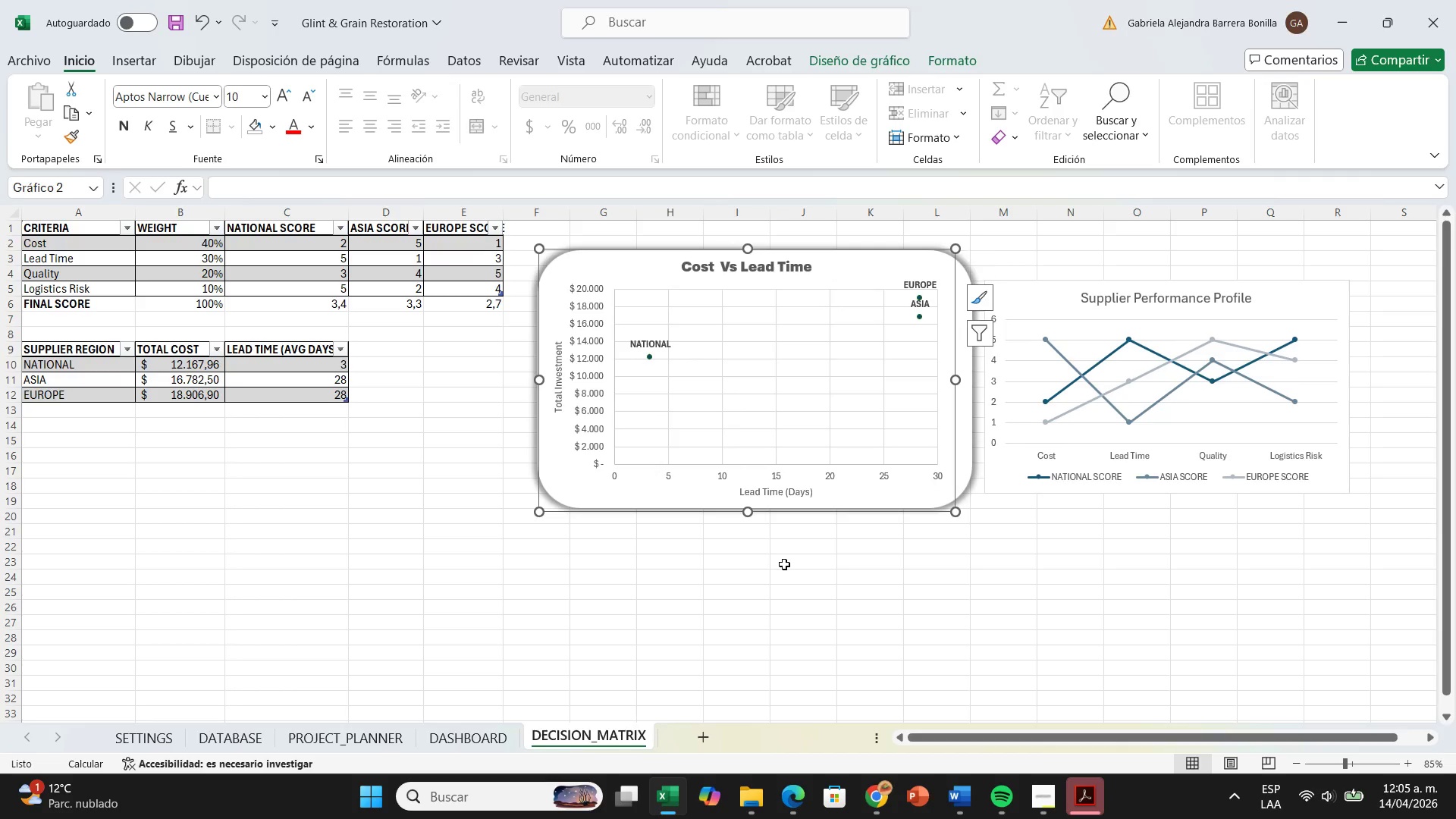 
left_click([784, 564])
 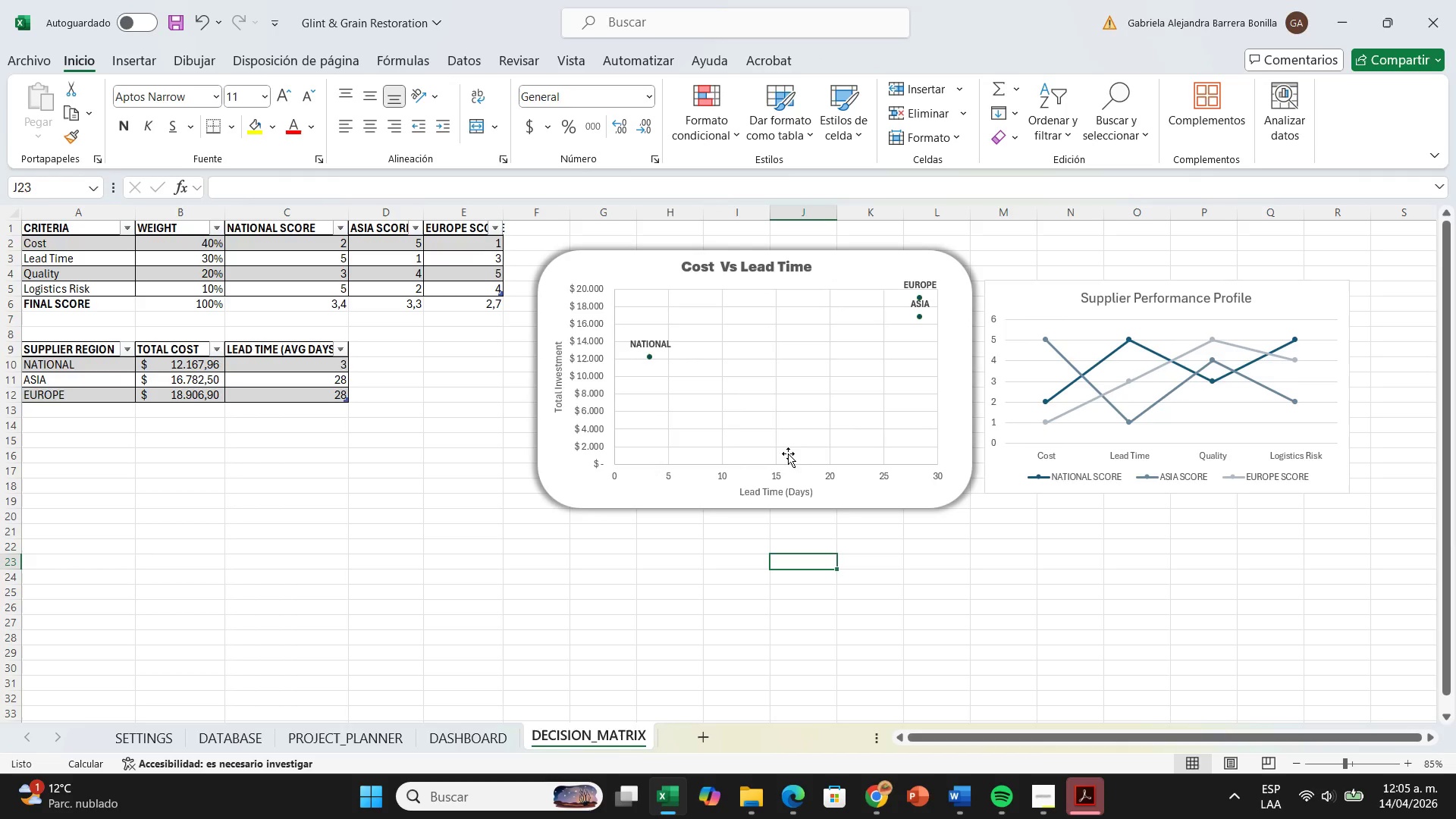 
left_click([780, 422])
 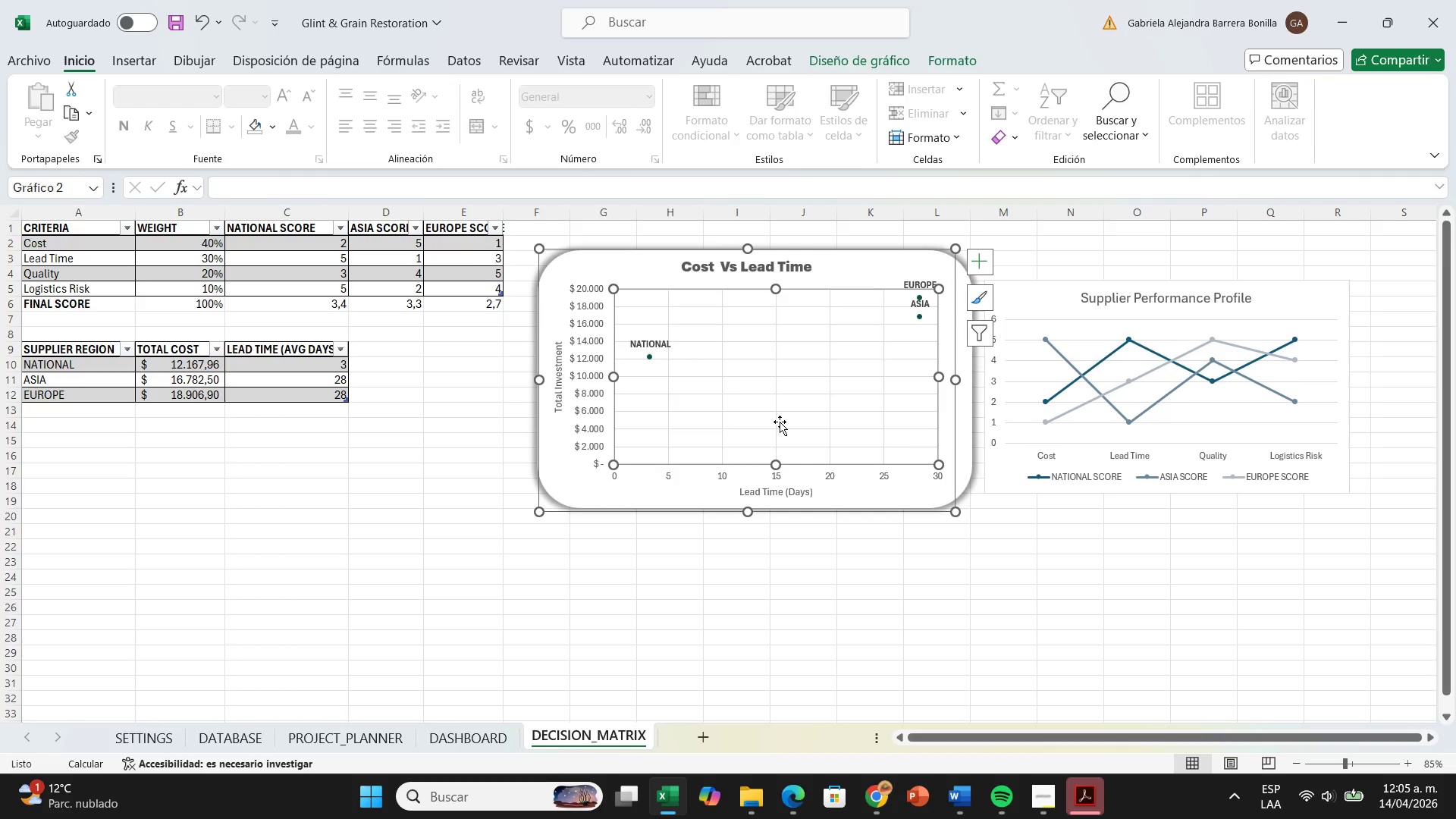 
right_click([780, 422])
 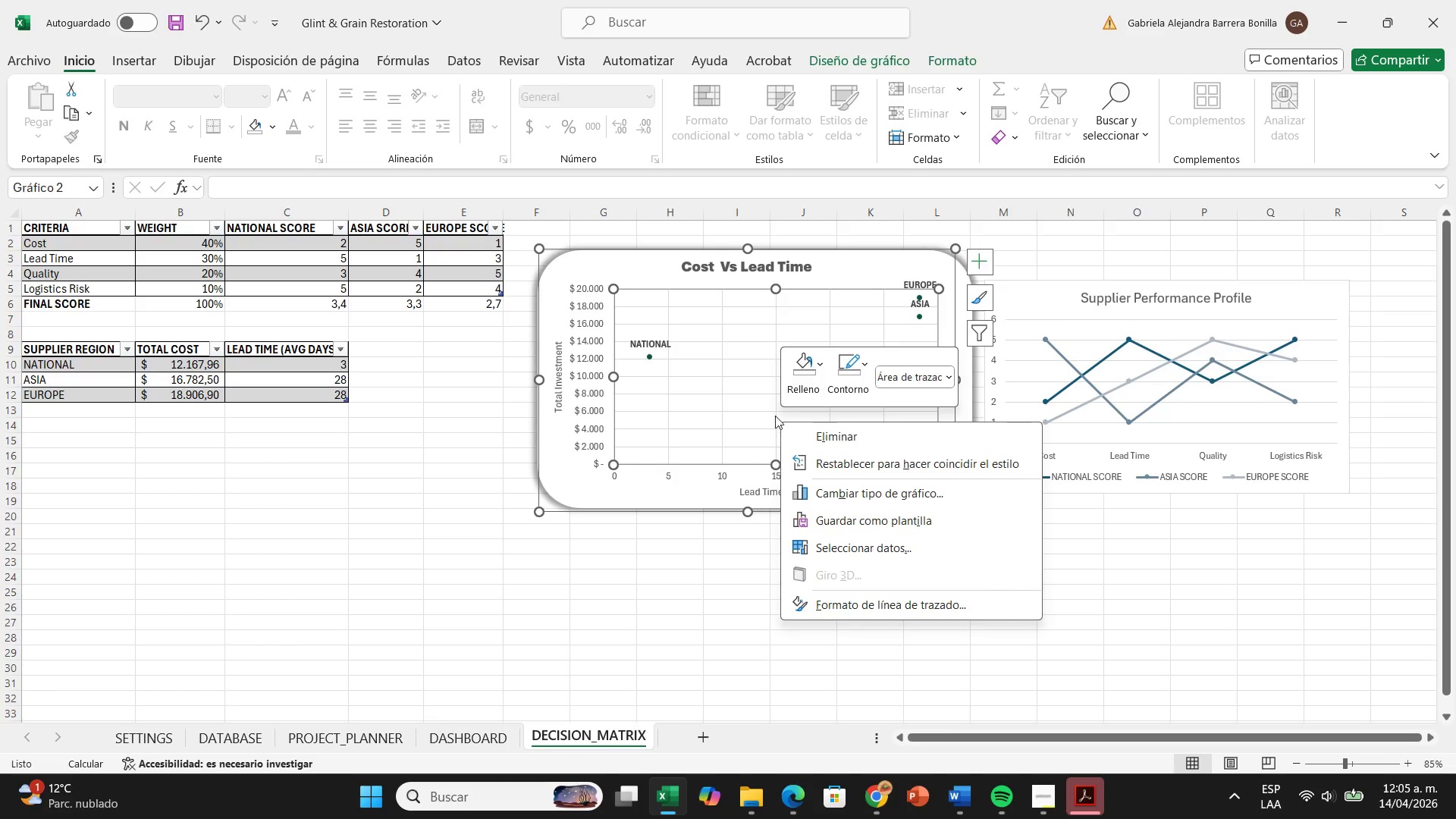 
double_click([735, 334])
 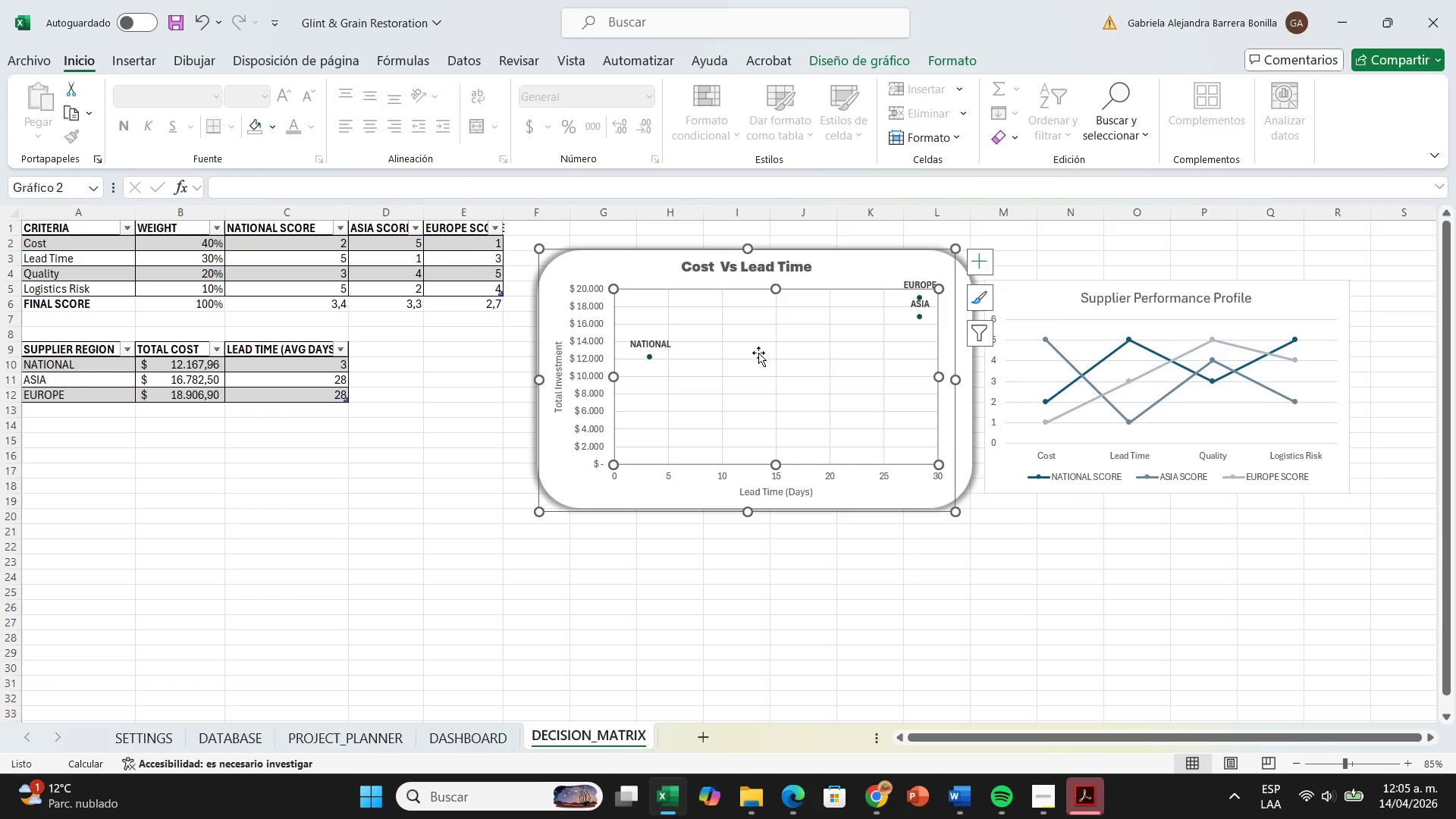 
triple_click([758, 353])
 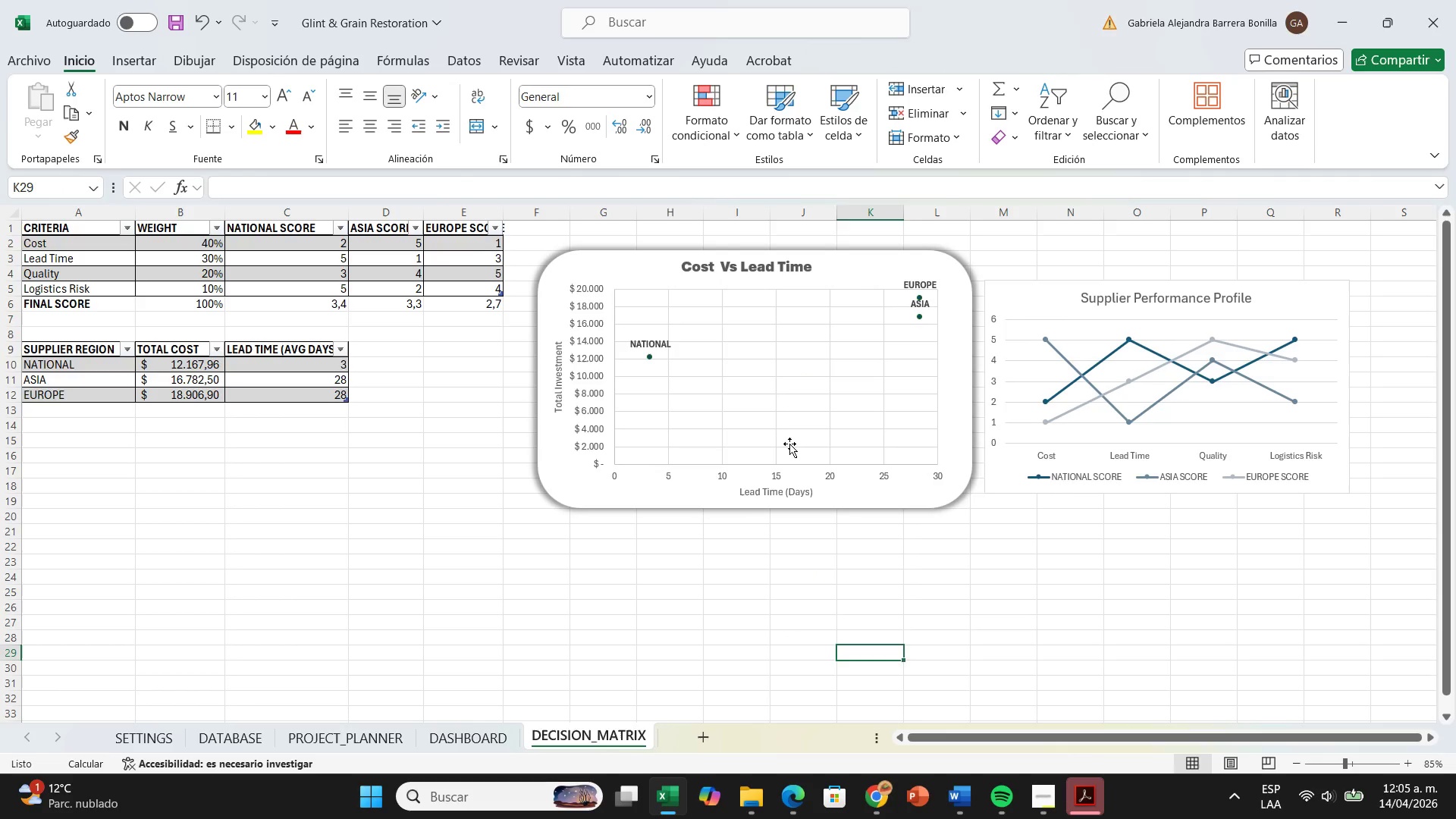 
double_click([795, 426])
 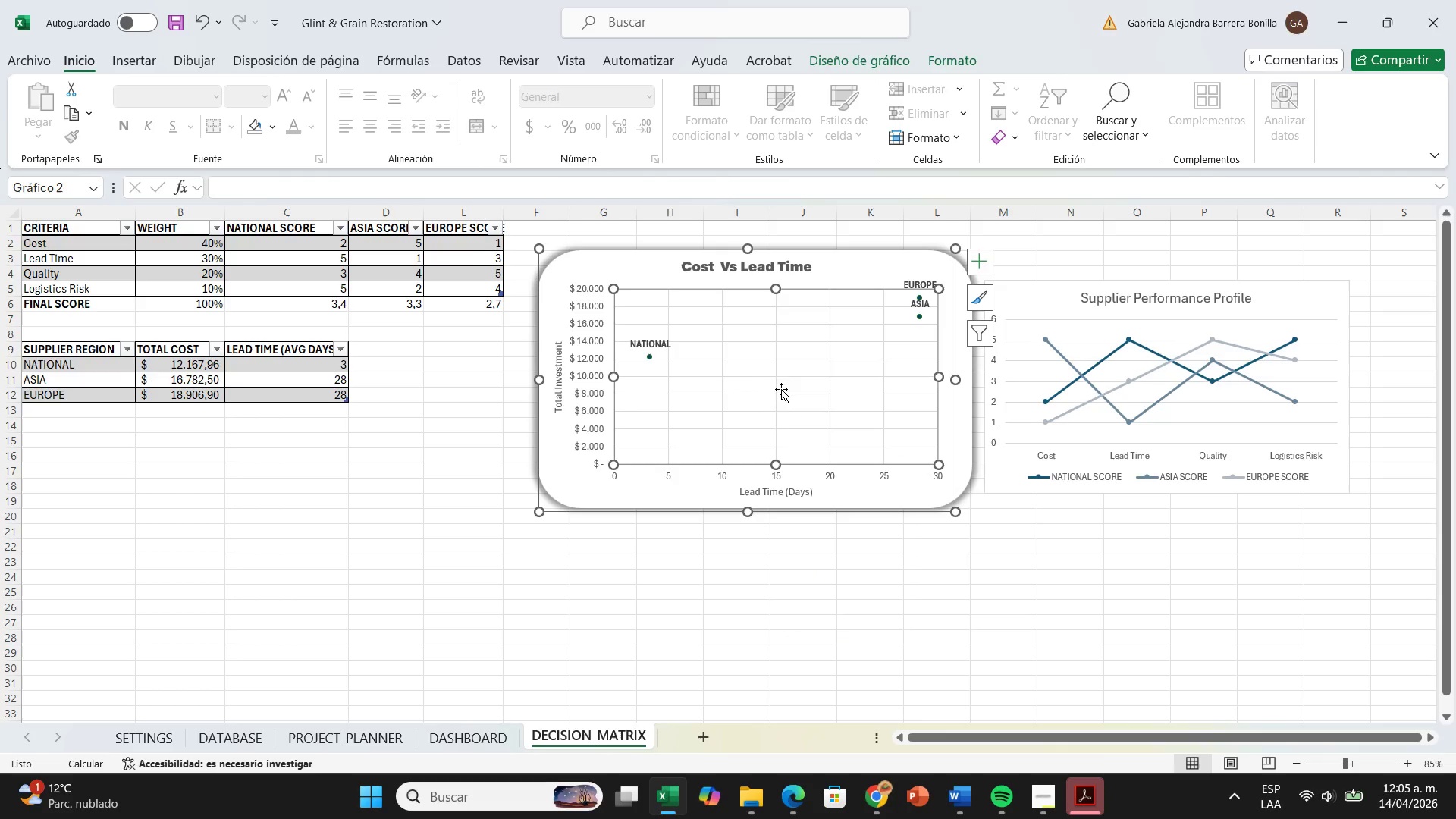 
double_click([740, 365])
 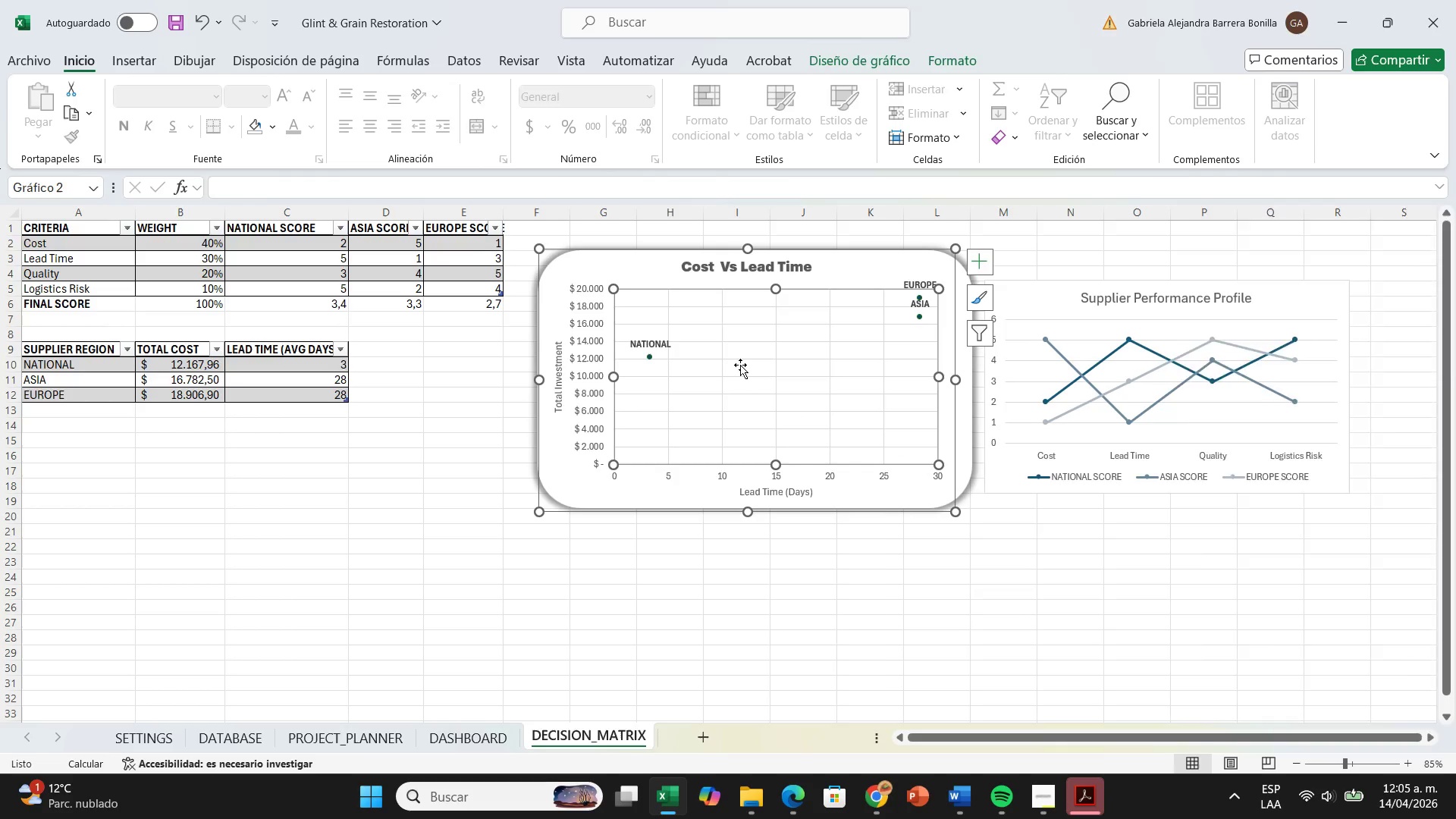 
triple_click([740, 365])
 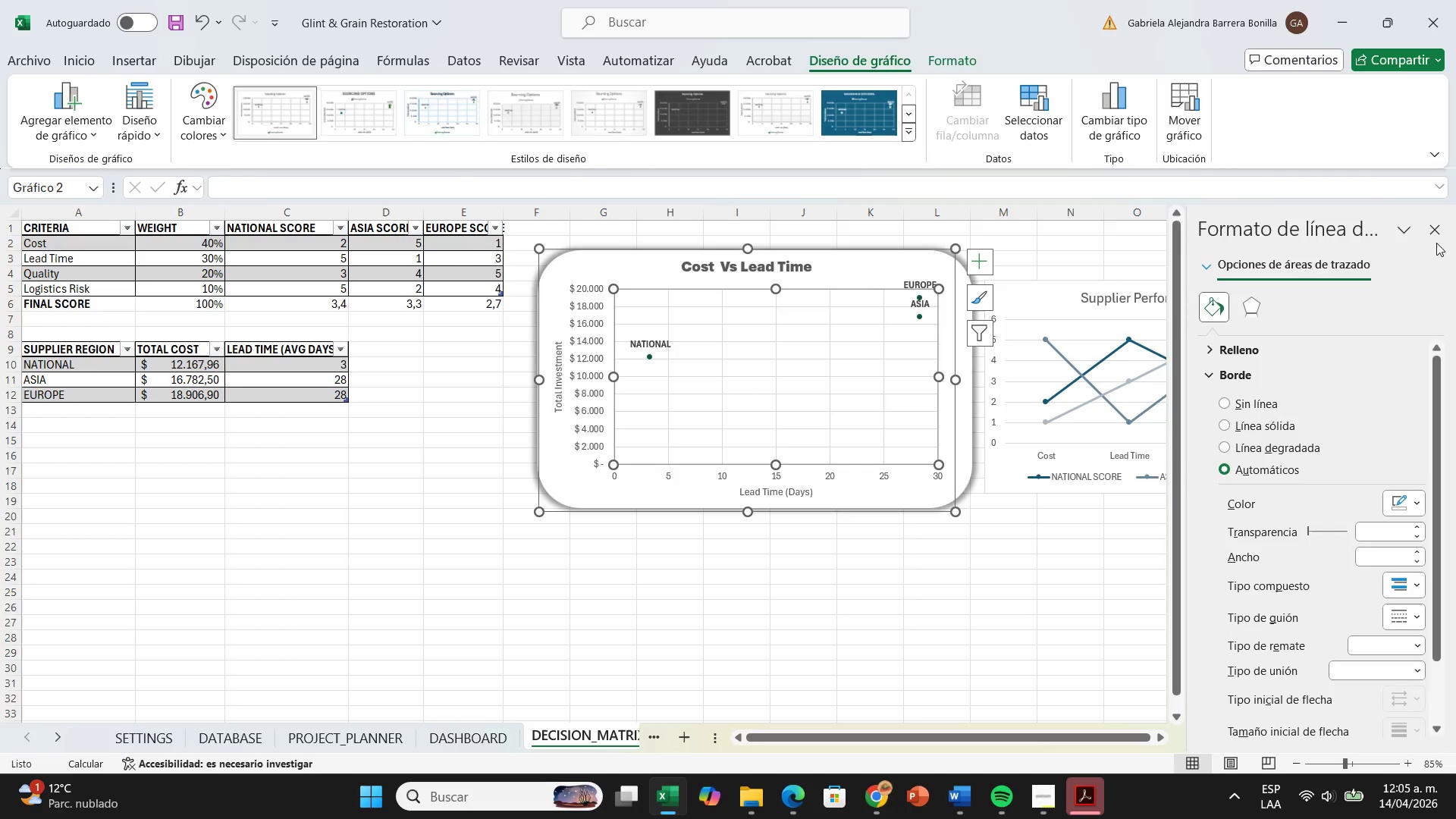 
double_click([1436, 234])
 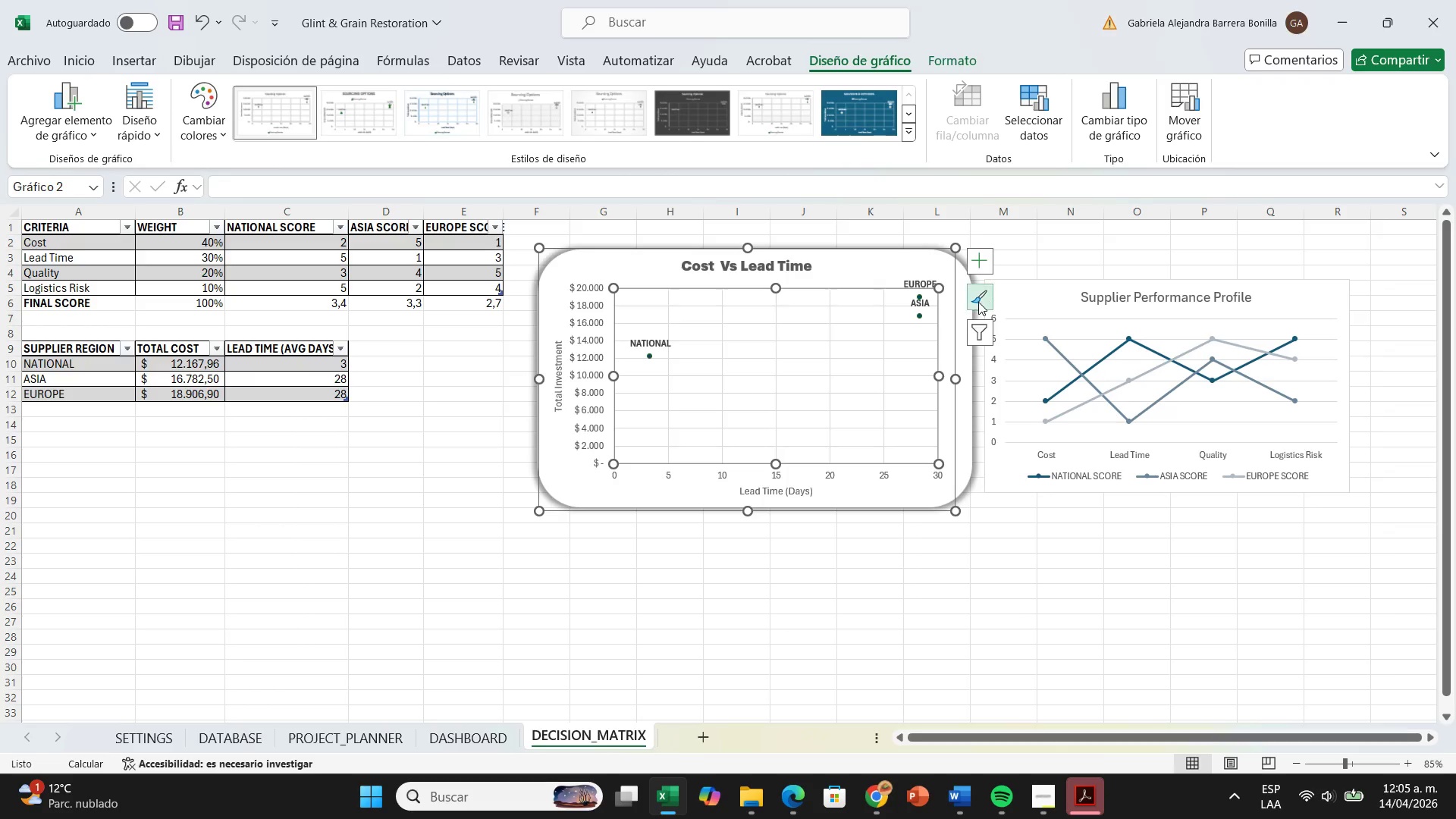 
left_click([982, 303])
 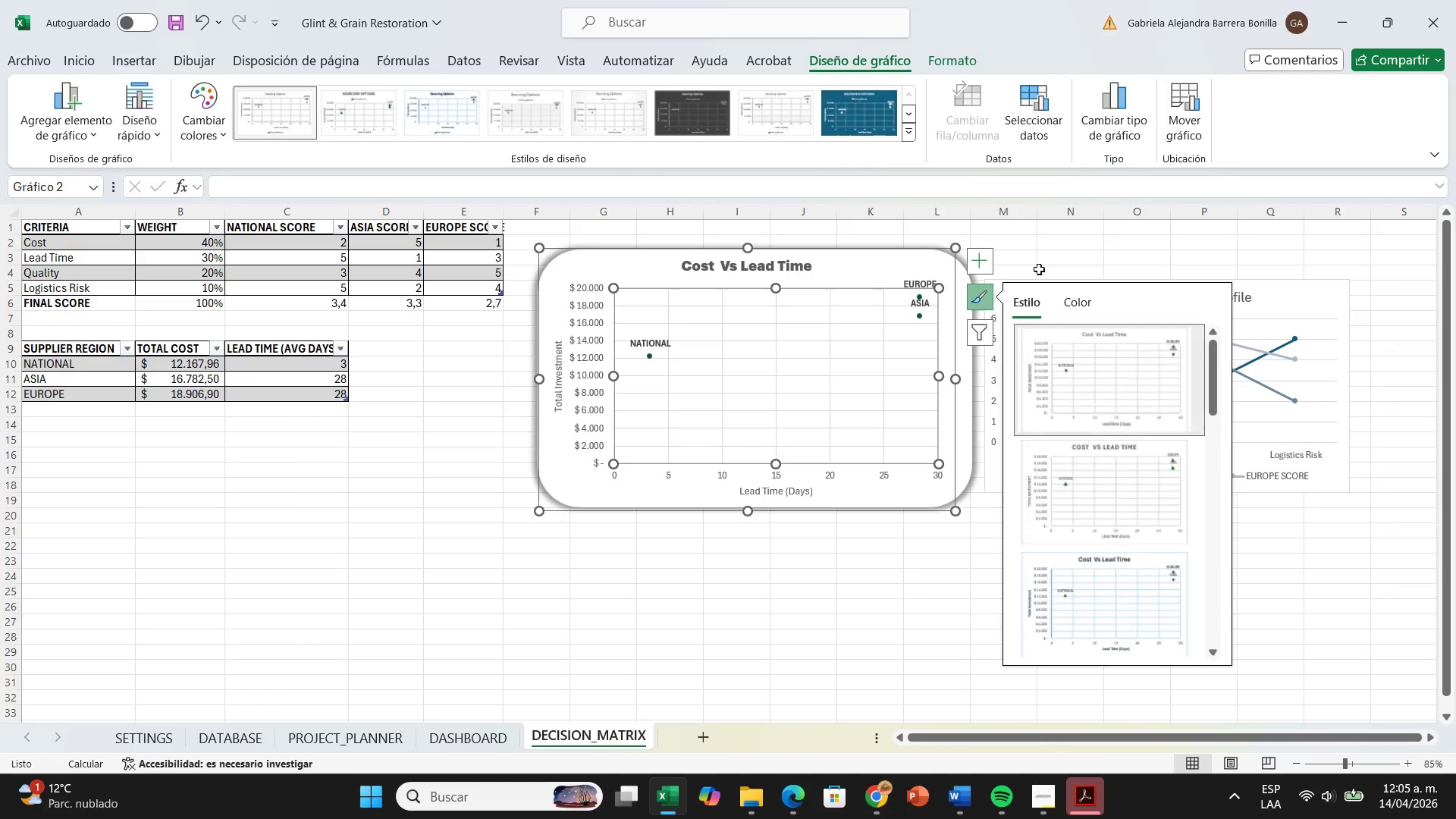 
left_click([1043, 251])
 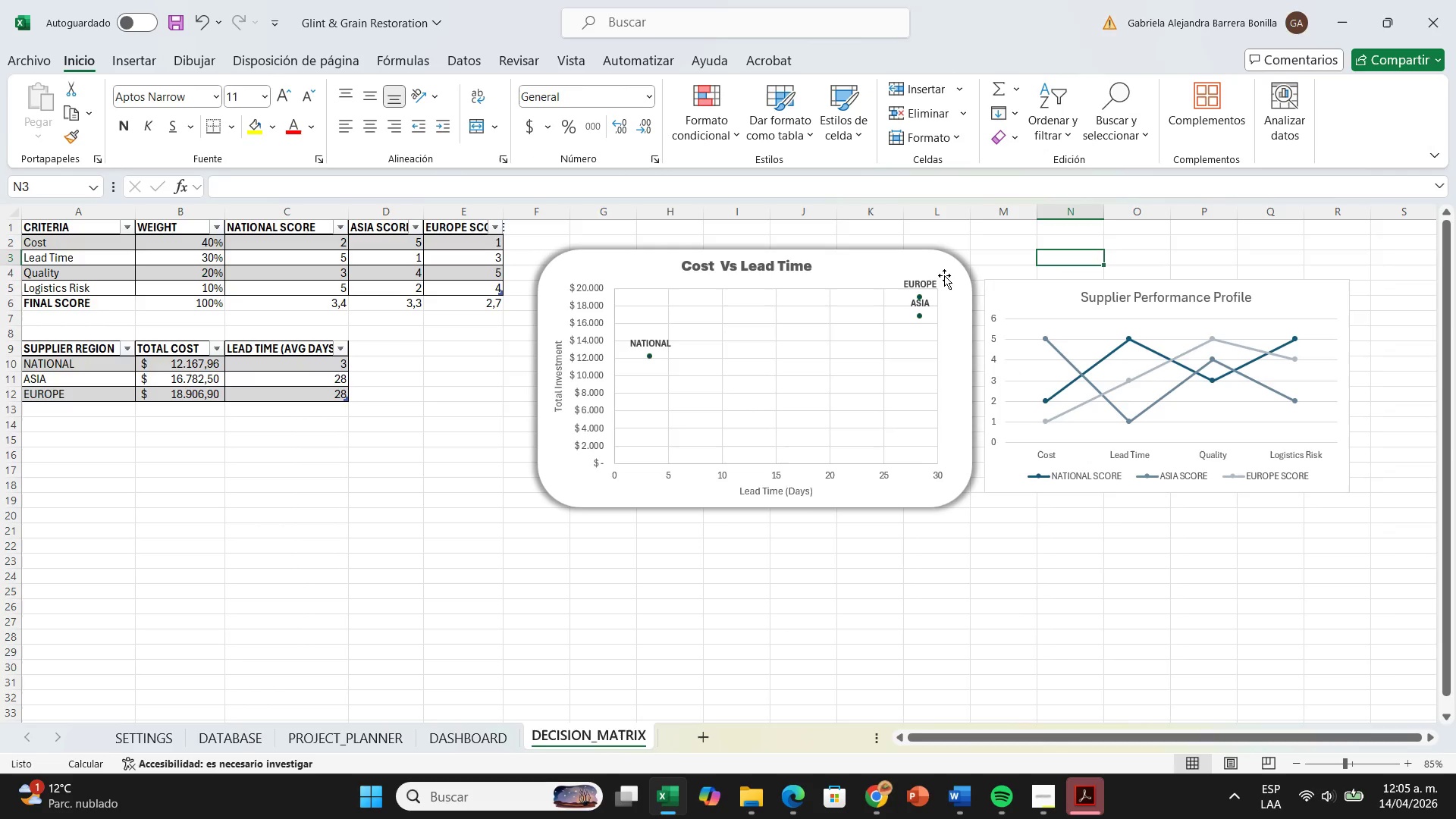 
left_click([952, 283])
 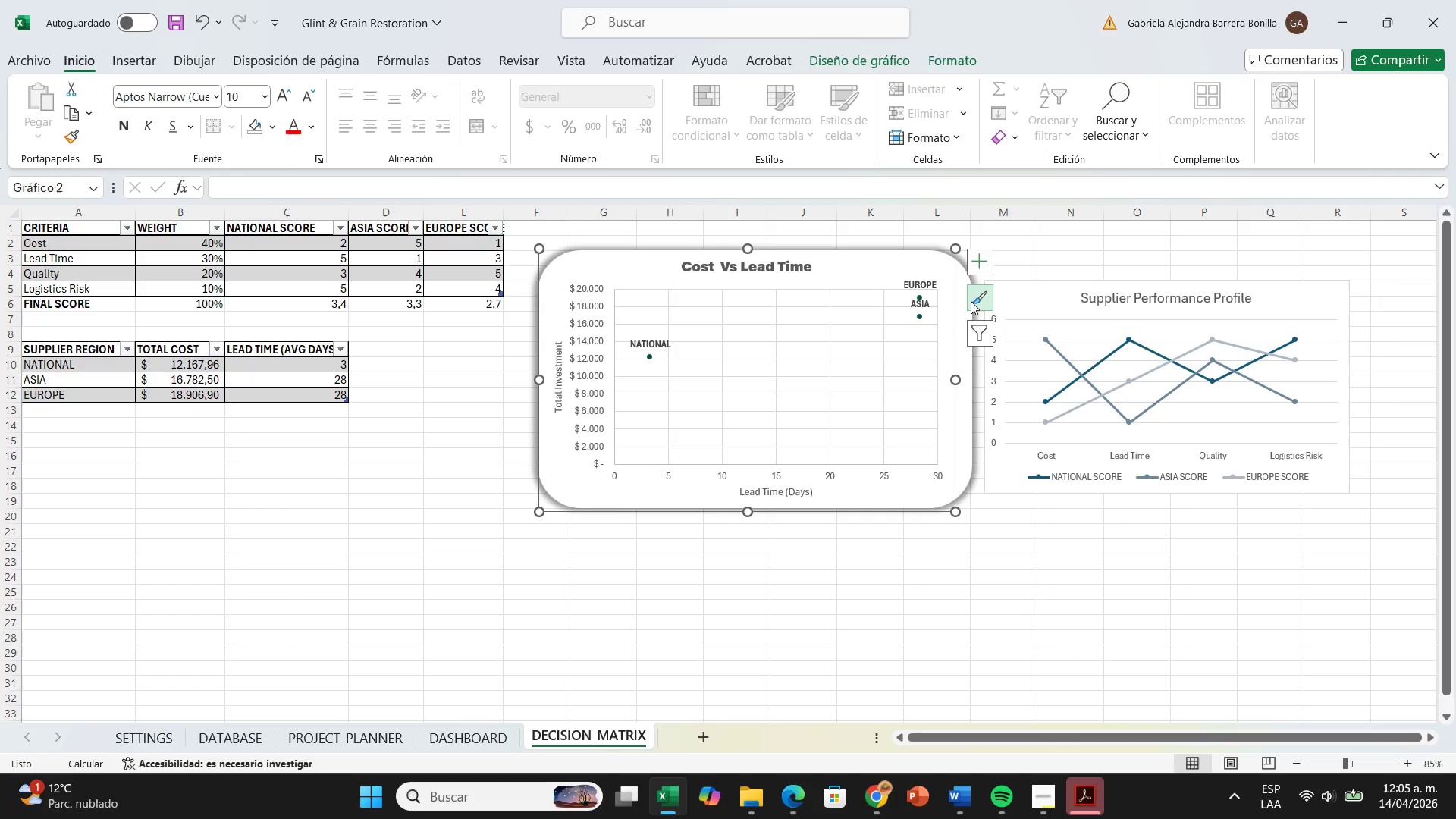 
left_click([971, 302])
 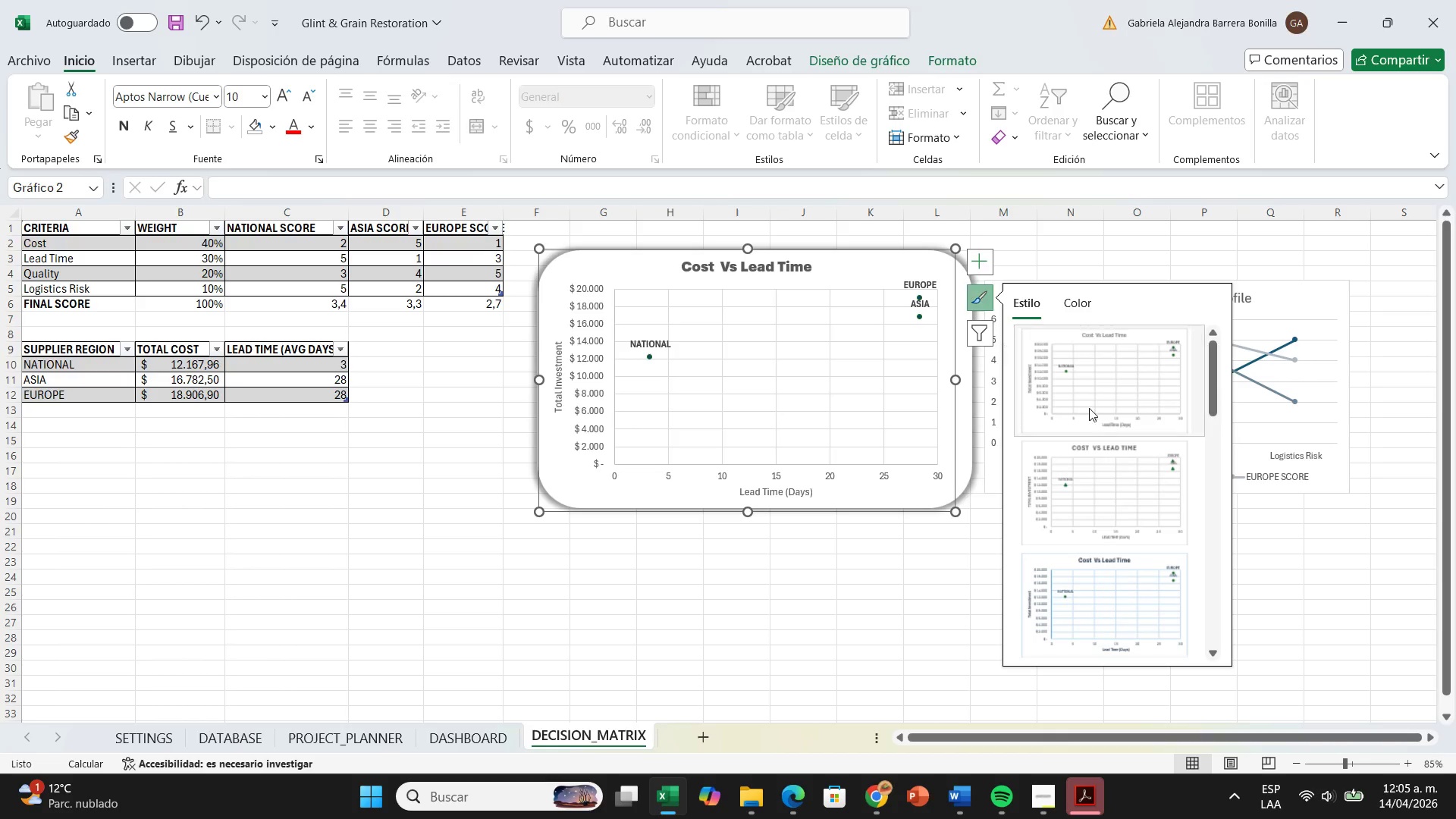 
mouse_move([1117, 447])
 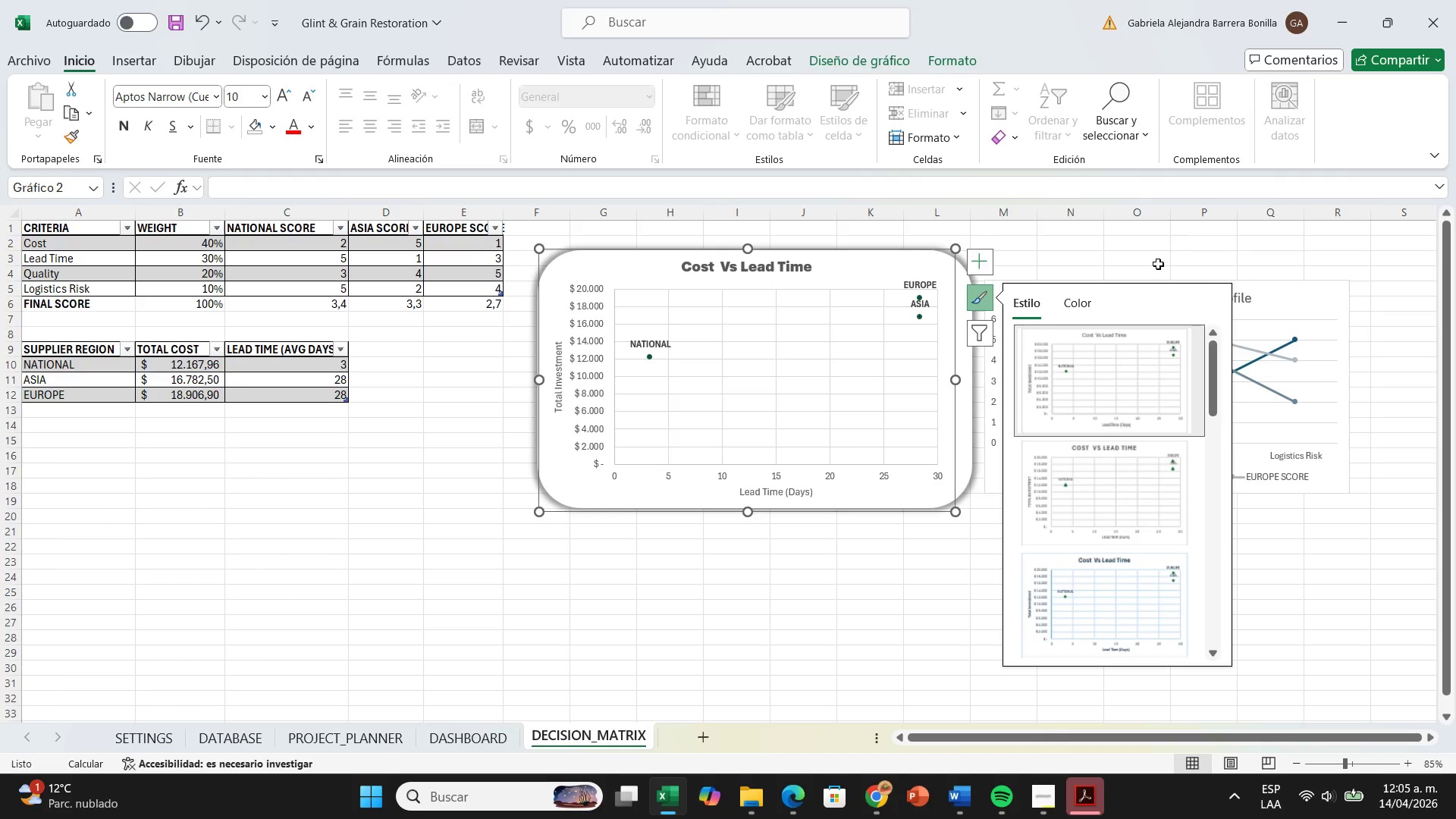 
left_click([1158, 264])
 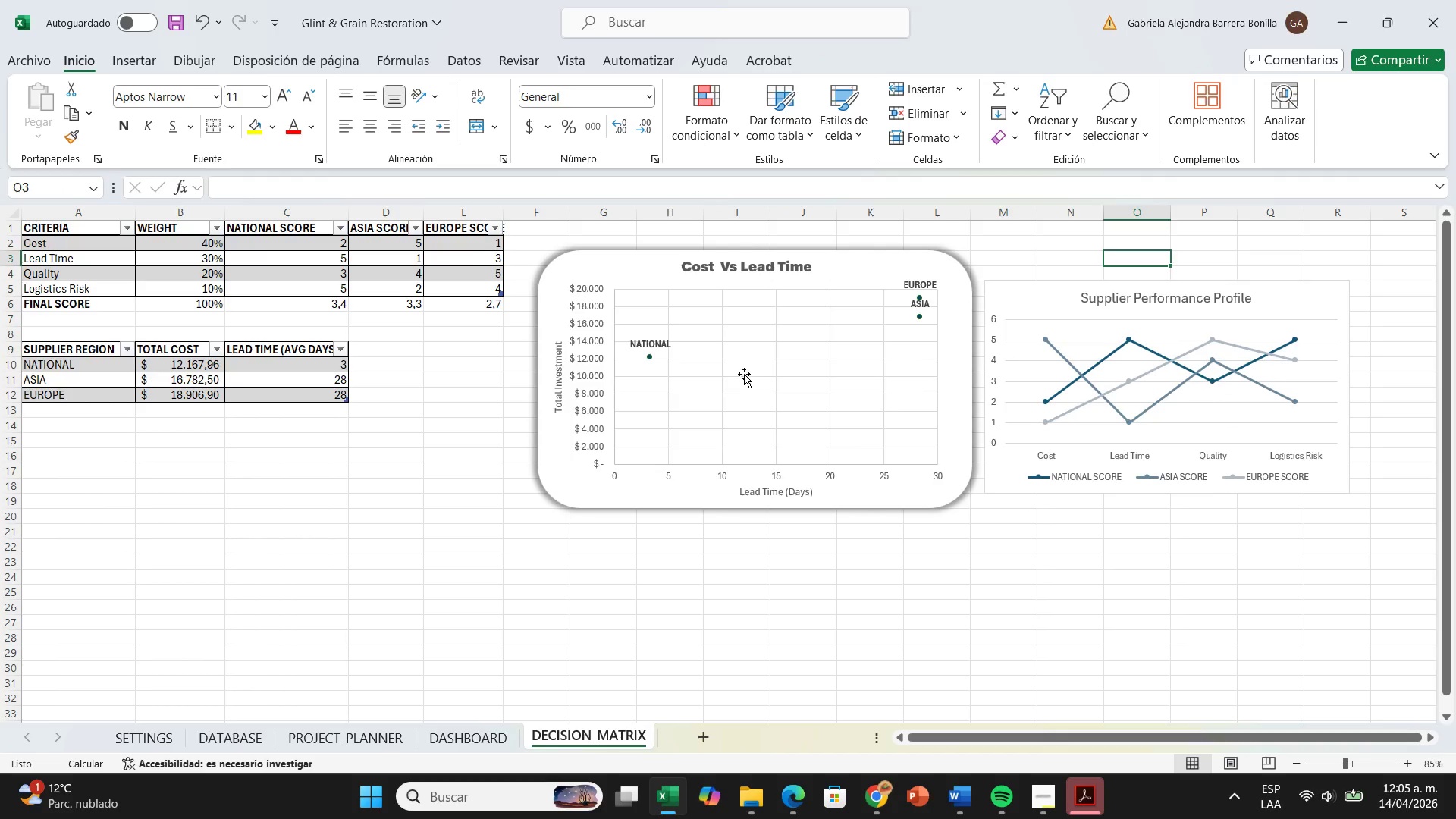 
left_click([745, 373])
 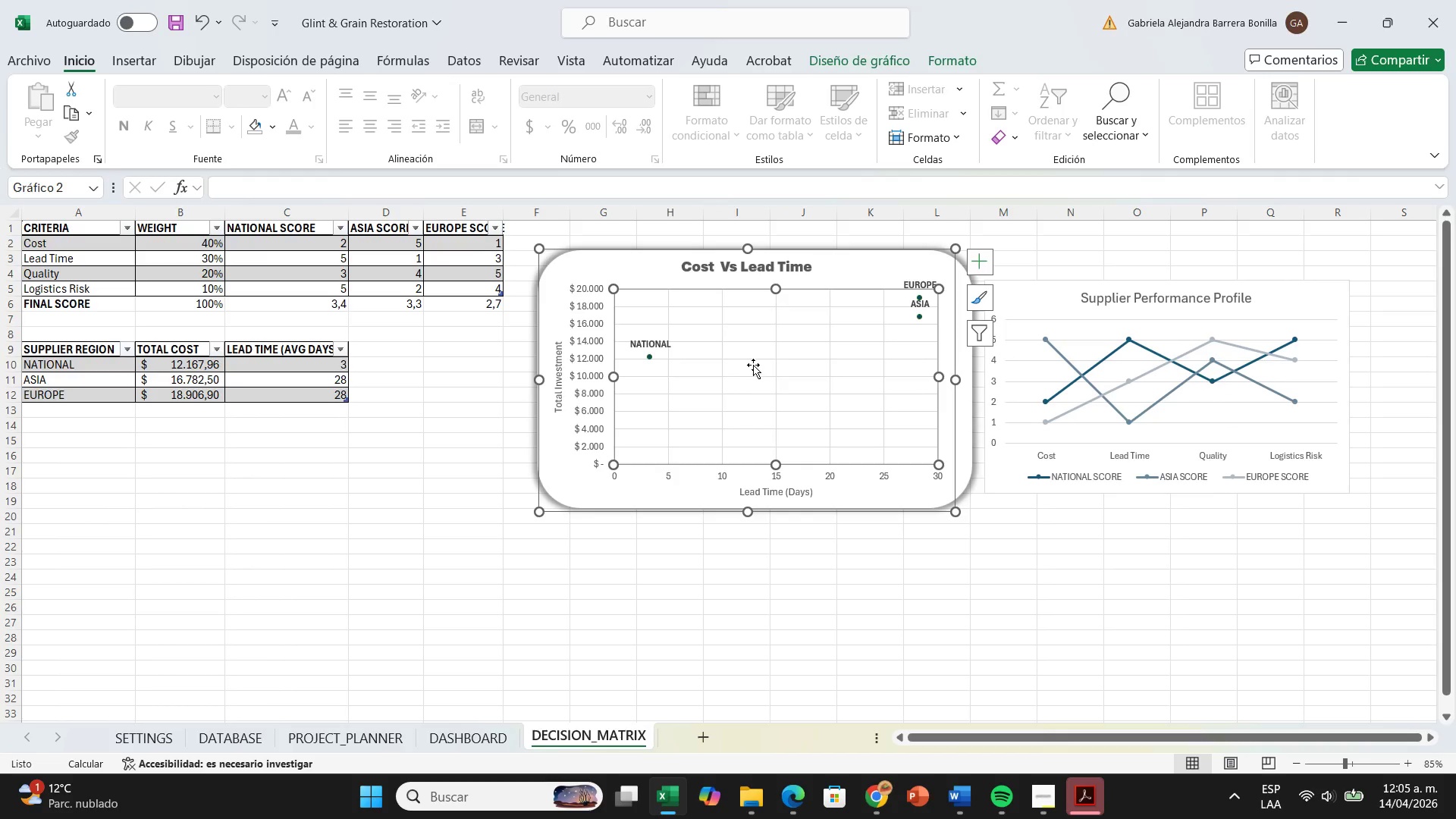 
left_click([753, 363])
 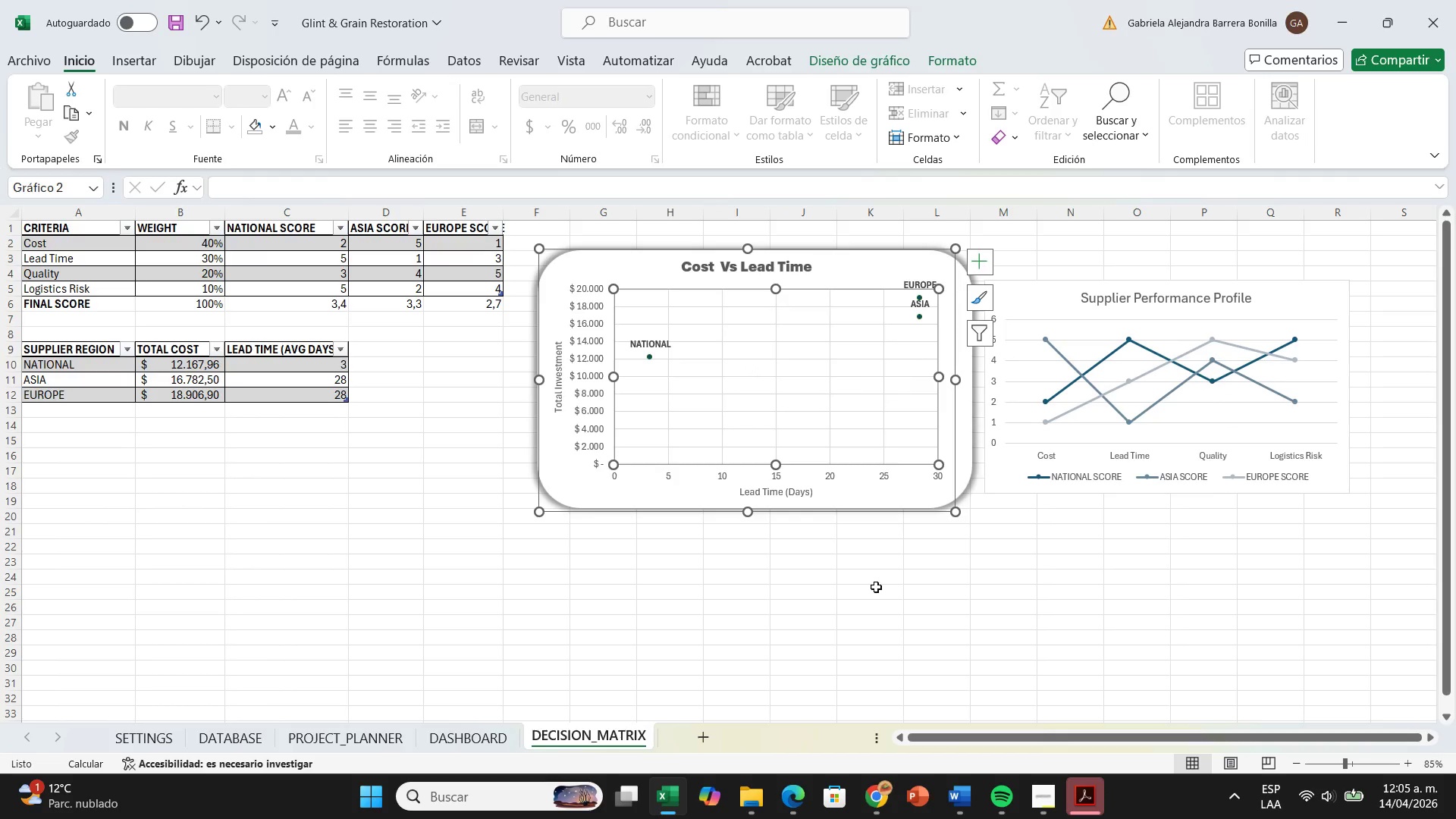 
left_click([877, 593])
 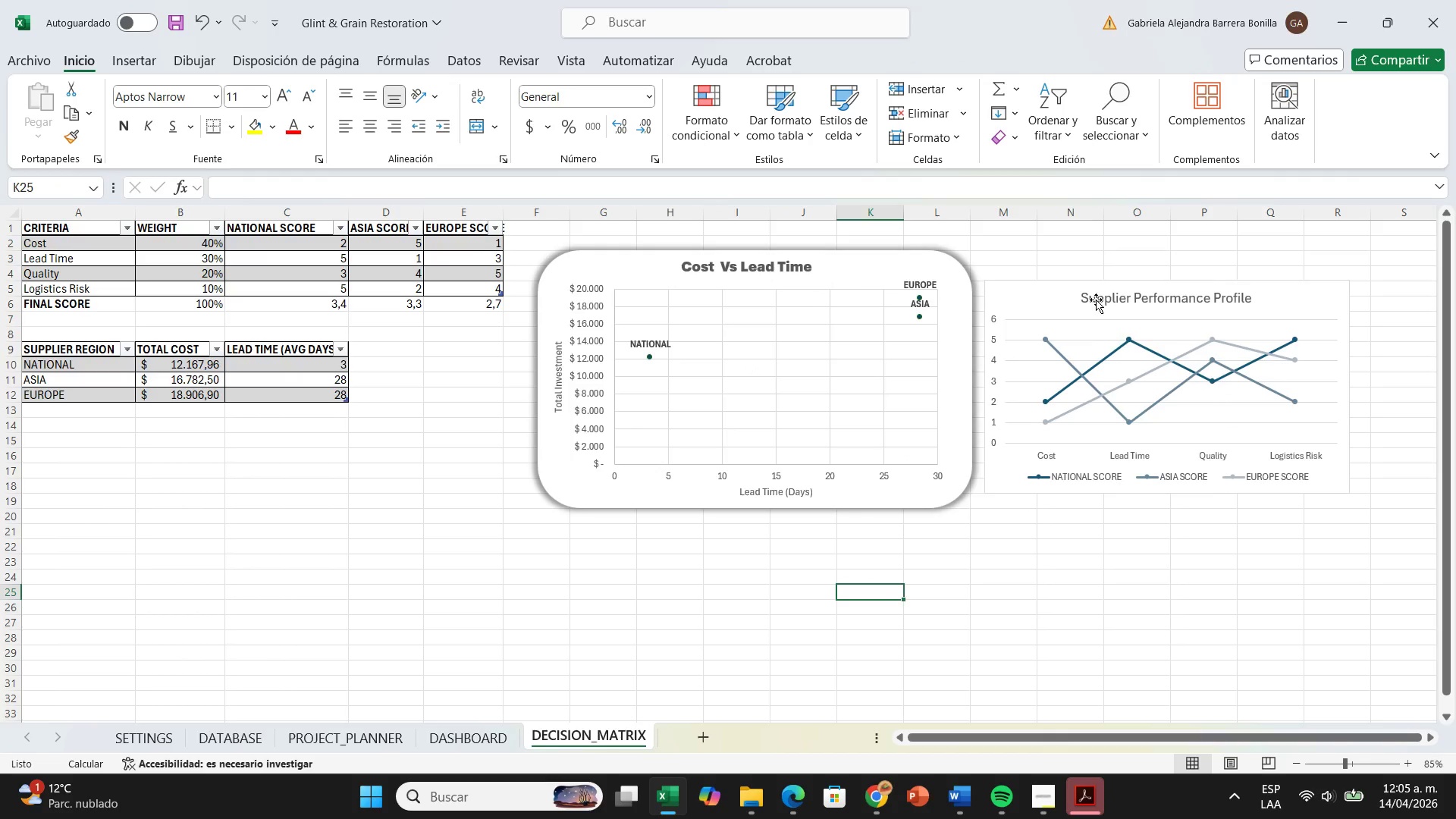 
left_click_drag(start_coordinate=[1092, 297], to_coordinate=[1120, 280])
 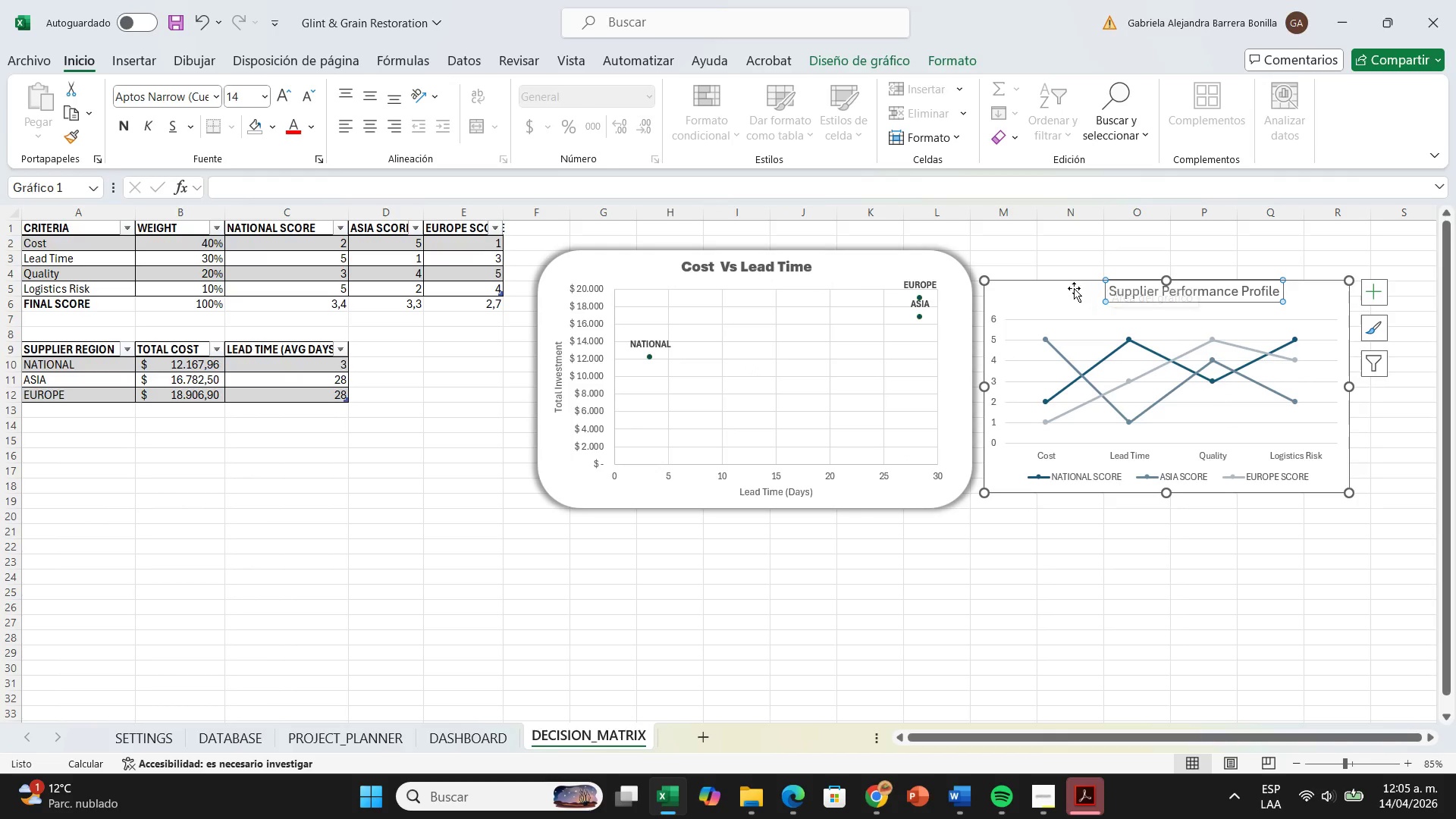 
left_click_drag(start_coordinate=[1052, 293], to_coordinate=[1075, 279])
 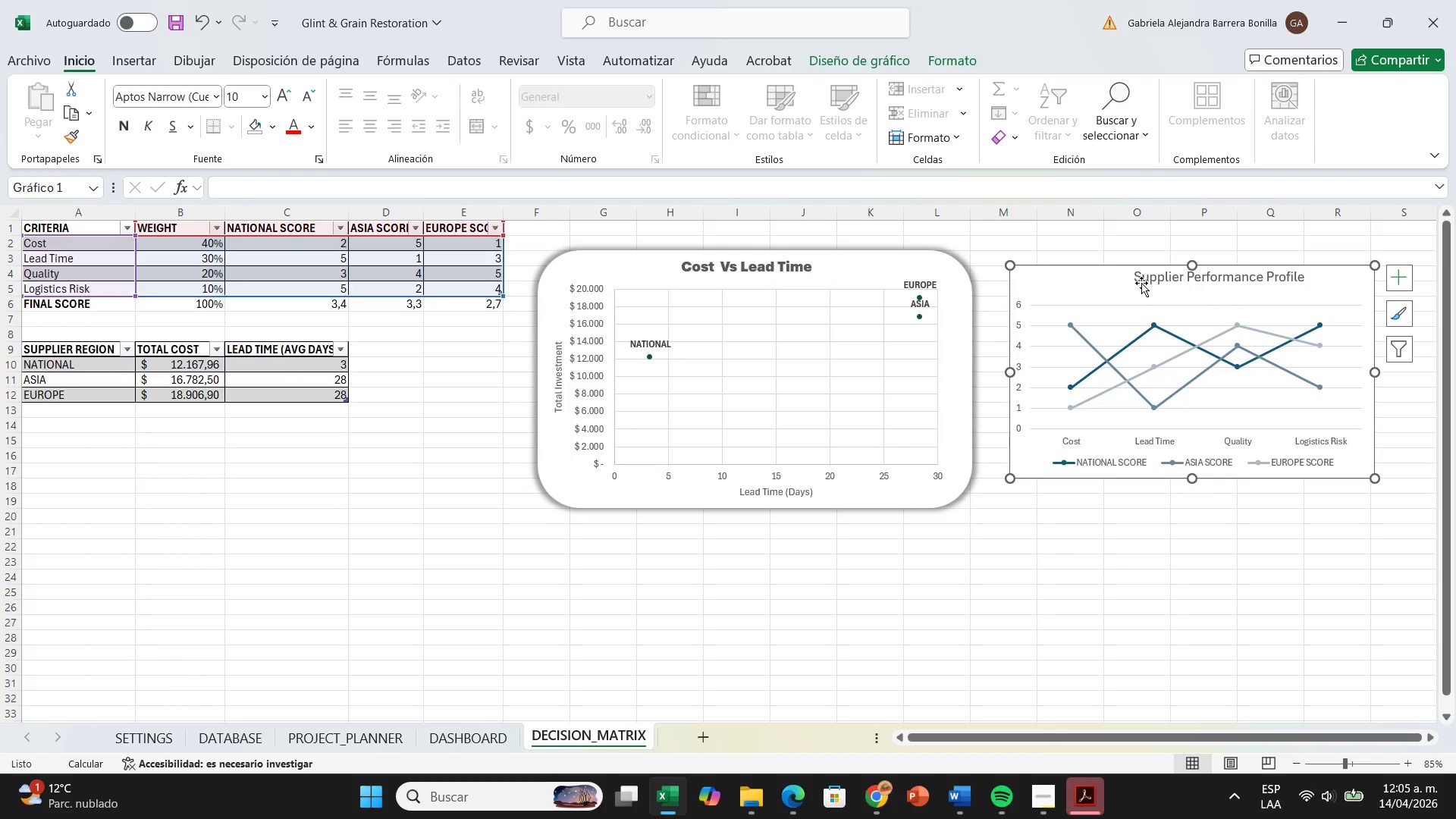 
left_click_drag(start_coordinate=[1142, 283], to_coordinate=[1120, 285])
 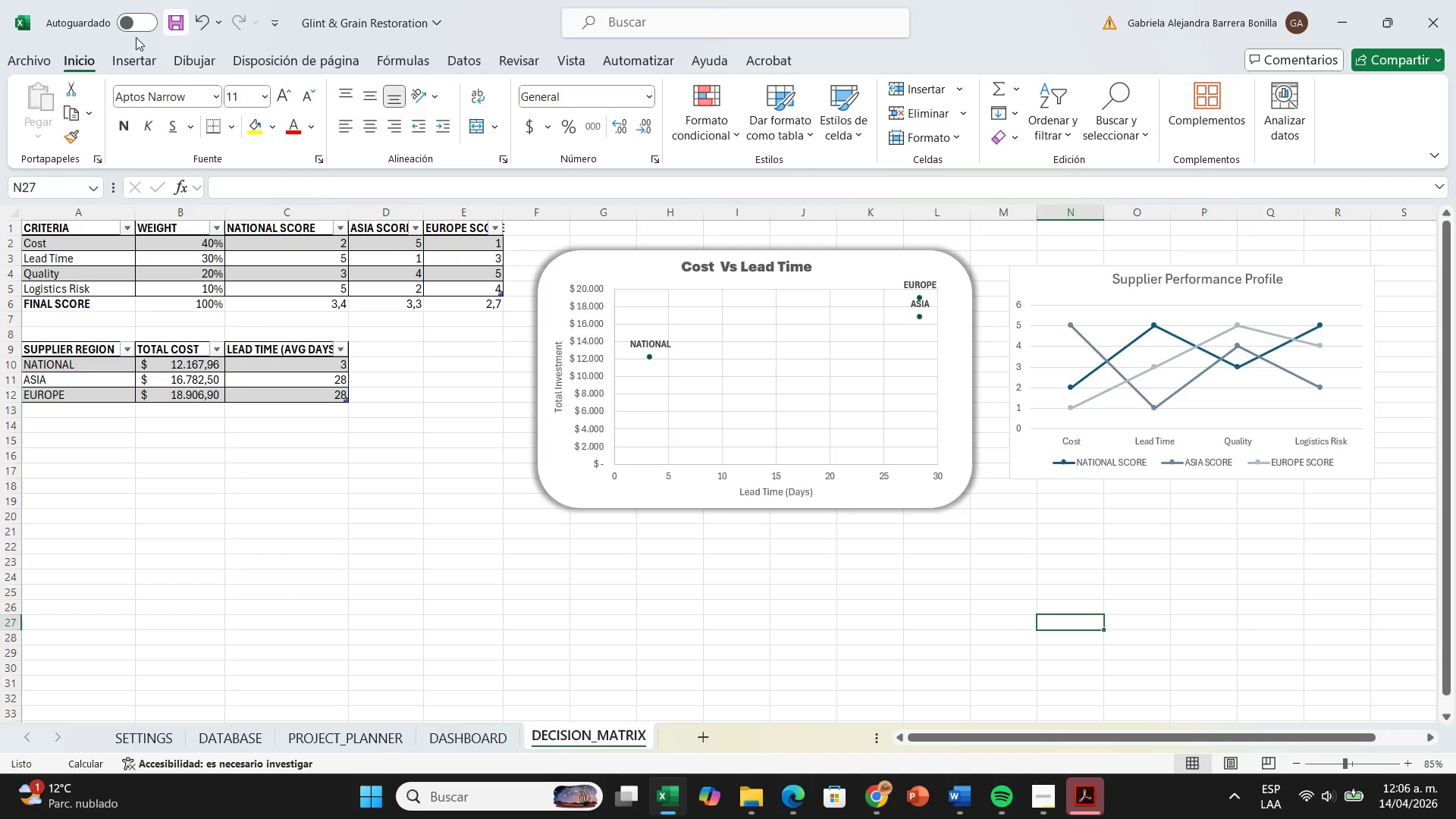 
left_click([118, 64])
 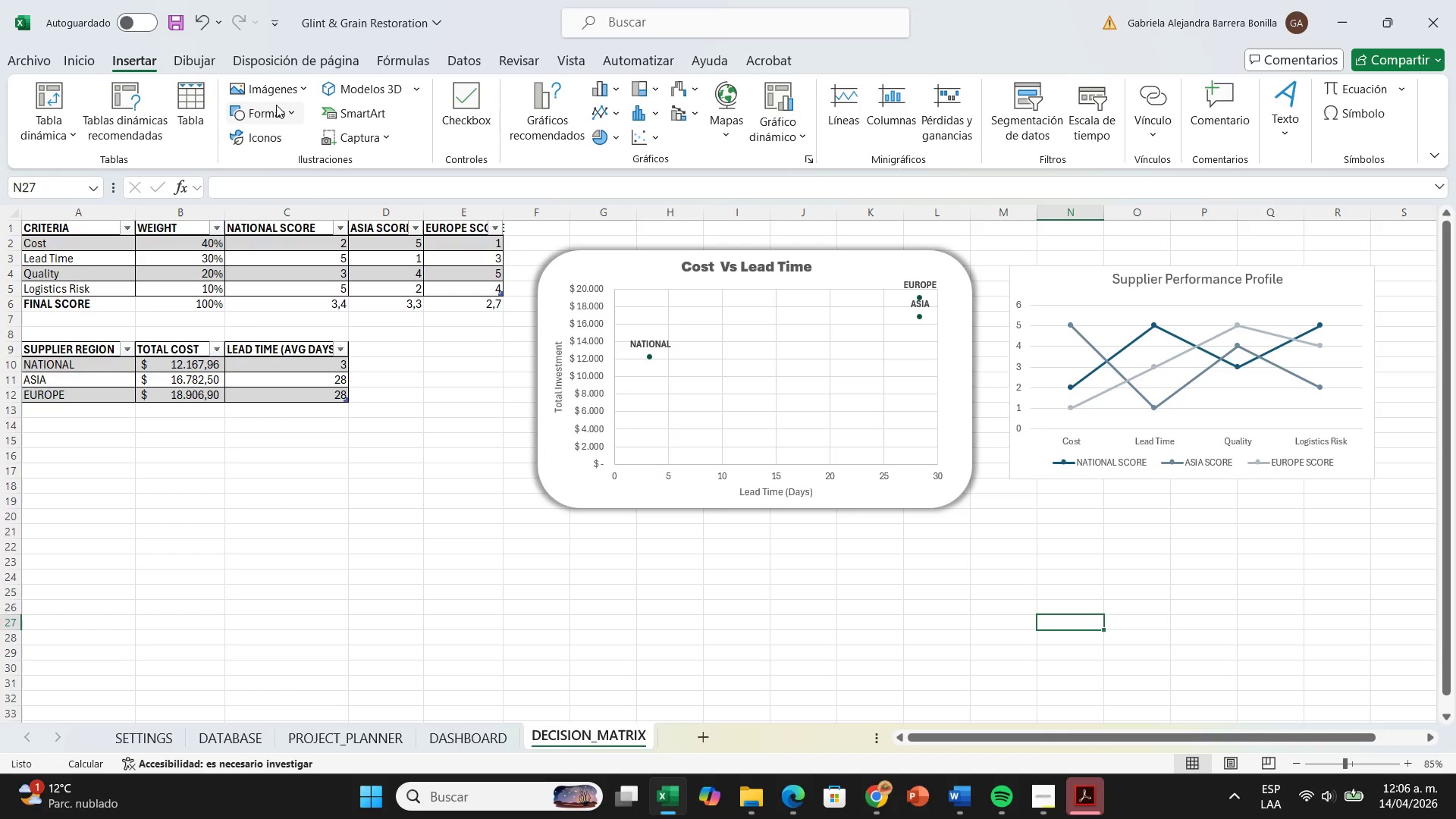 
left_click([295, 110])
 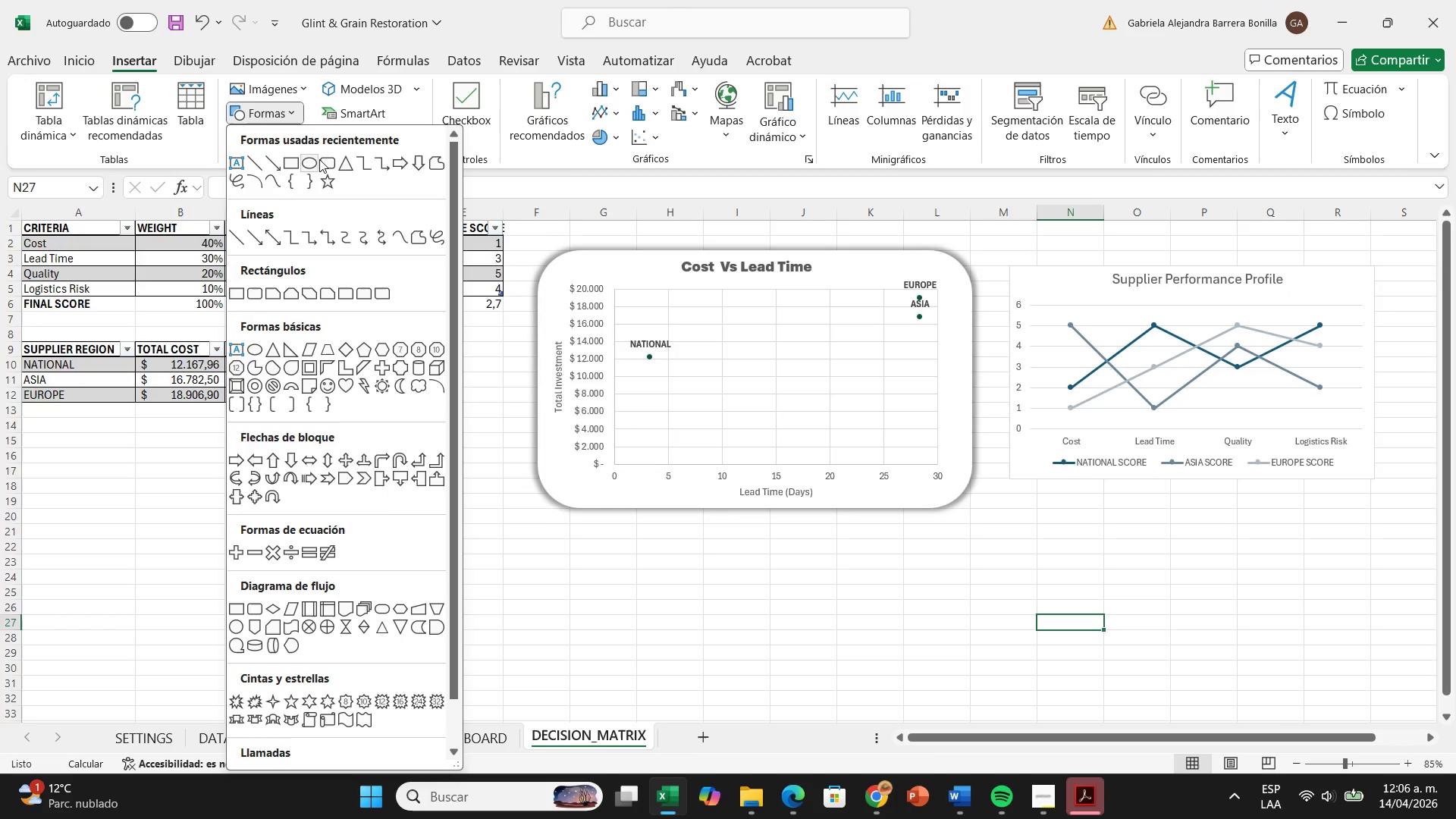 
left_click([319, 159])
 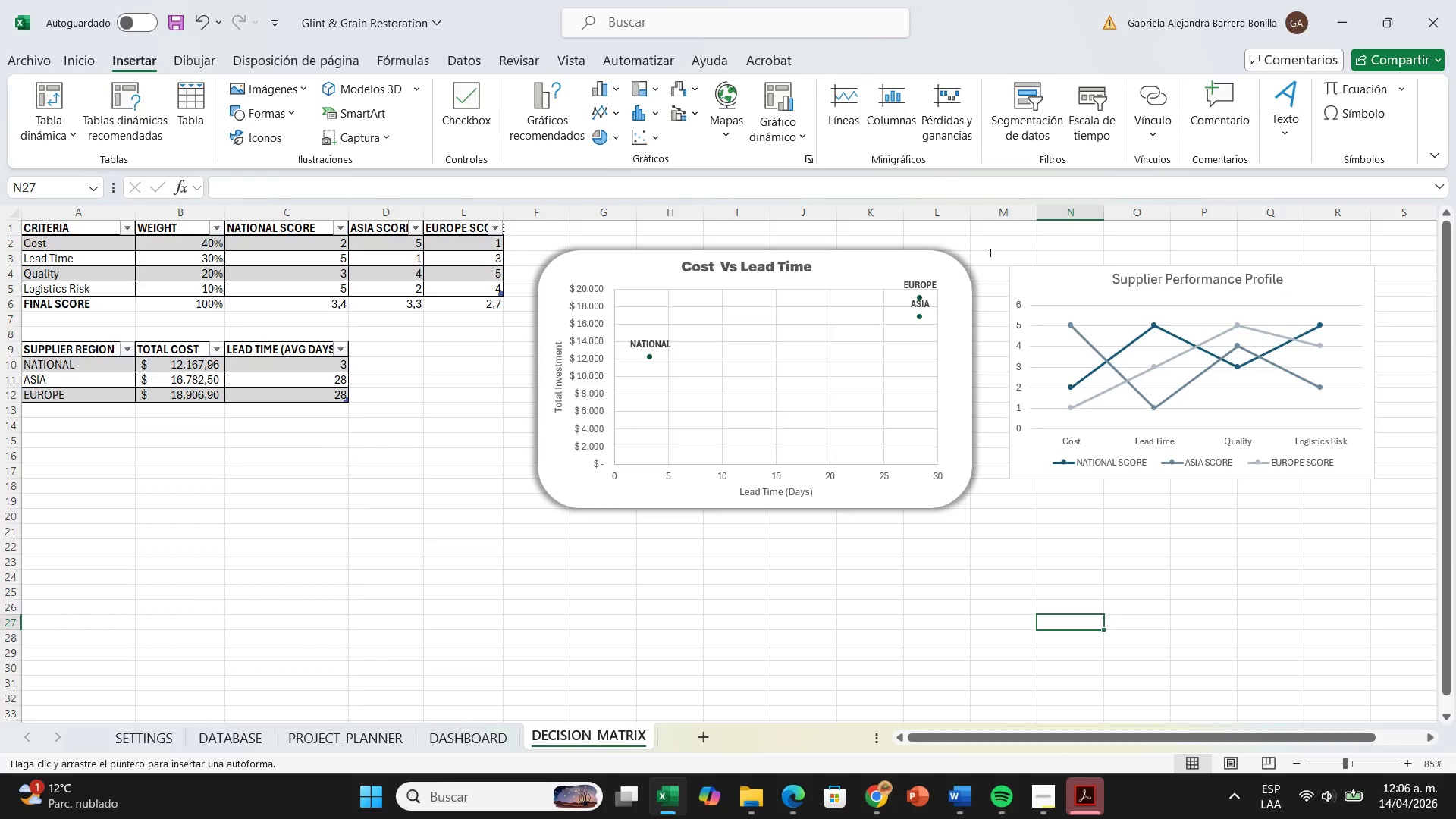 
left_click_drag(start_coordinate=[990, 253], to_coordinate=[1412, 516])
 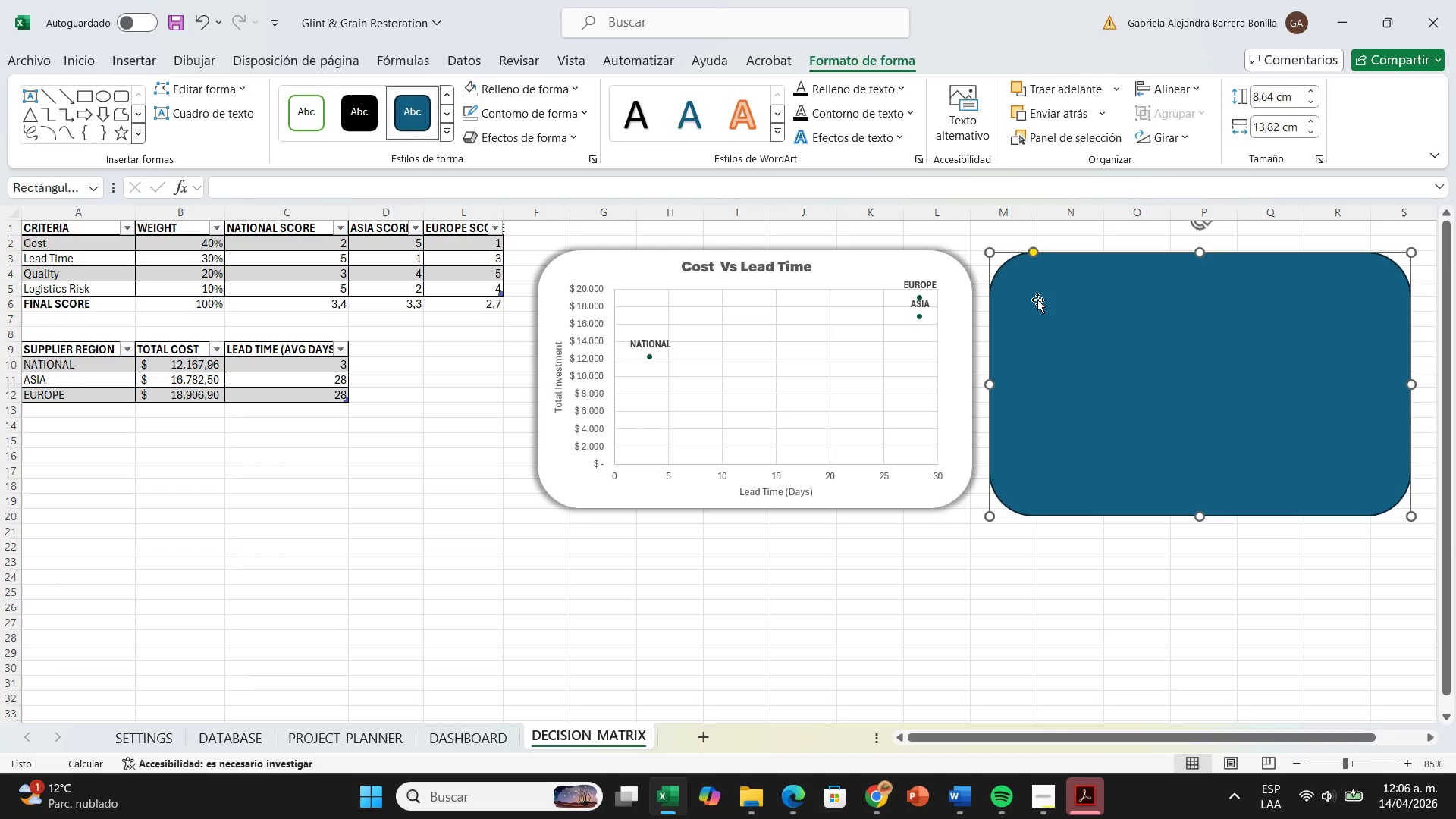 
left_click_drag(start_coordinate=[1040, 302], to_coordinate=[1059, 363])
 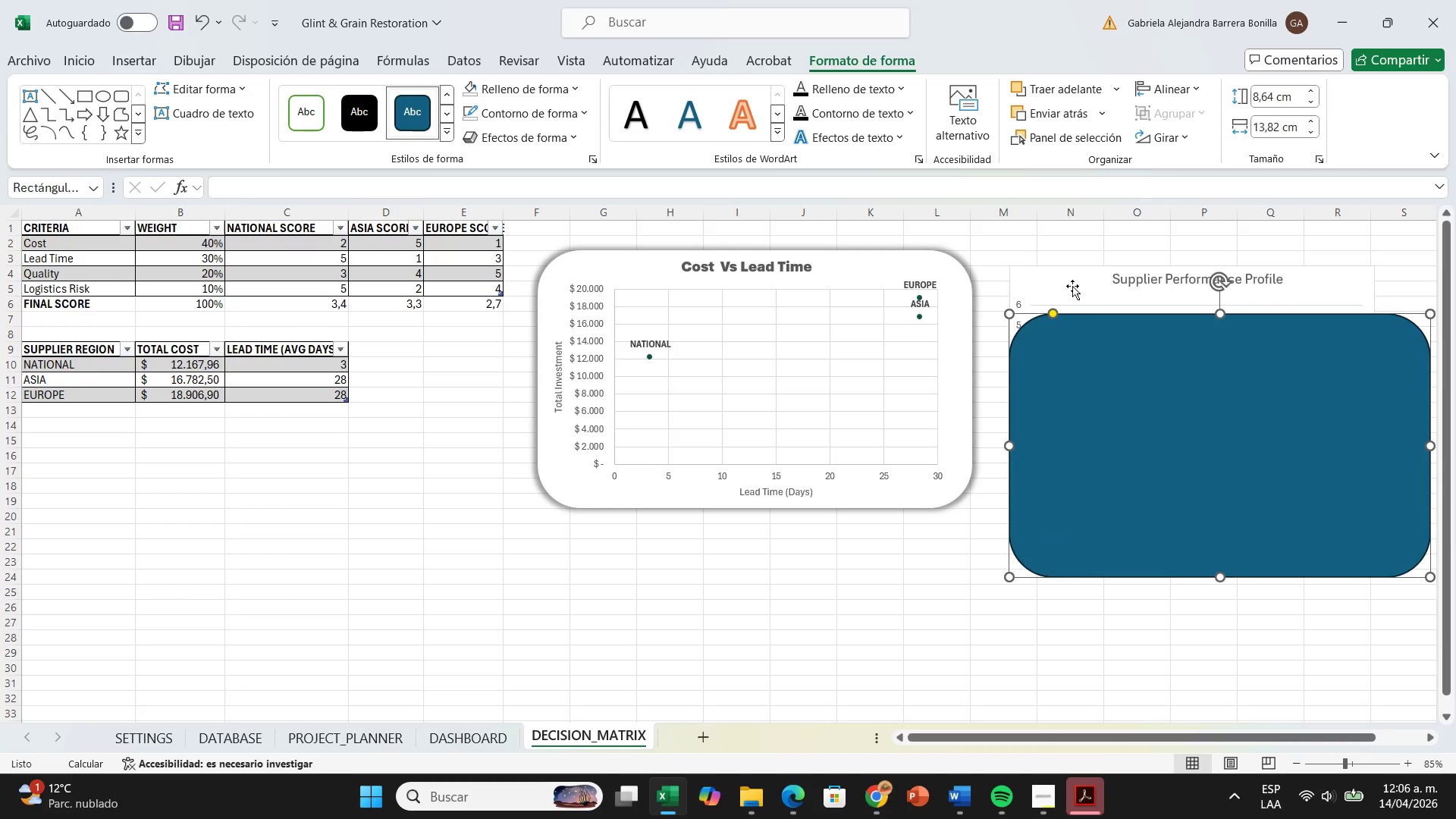 
right_click([1072, 286])
 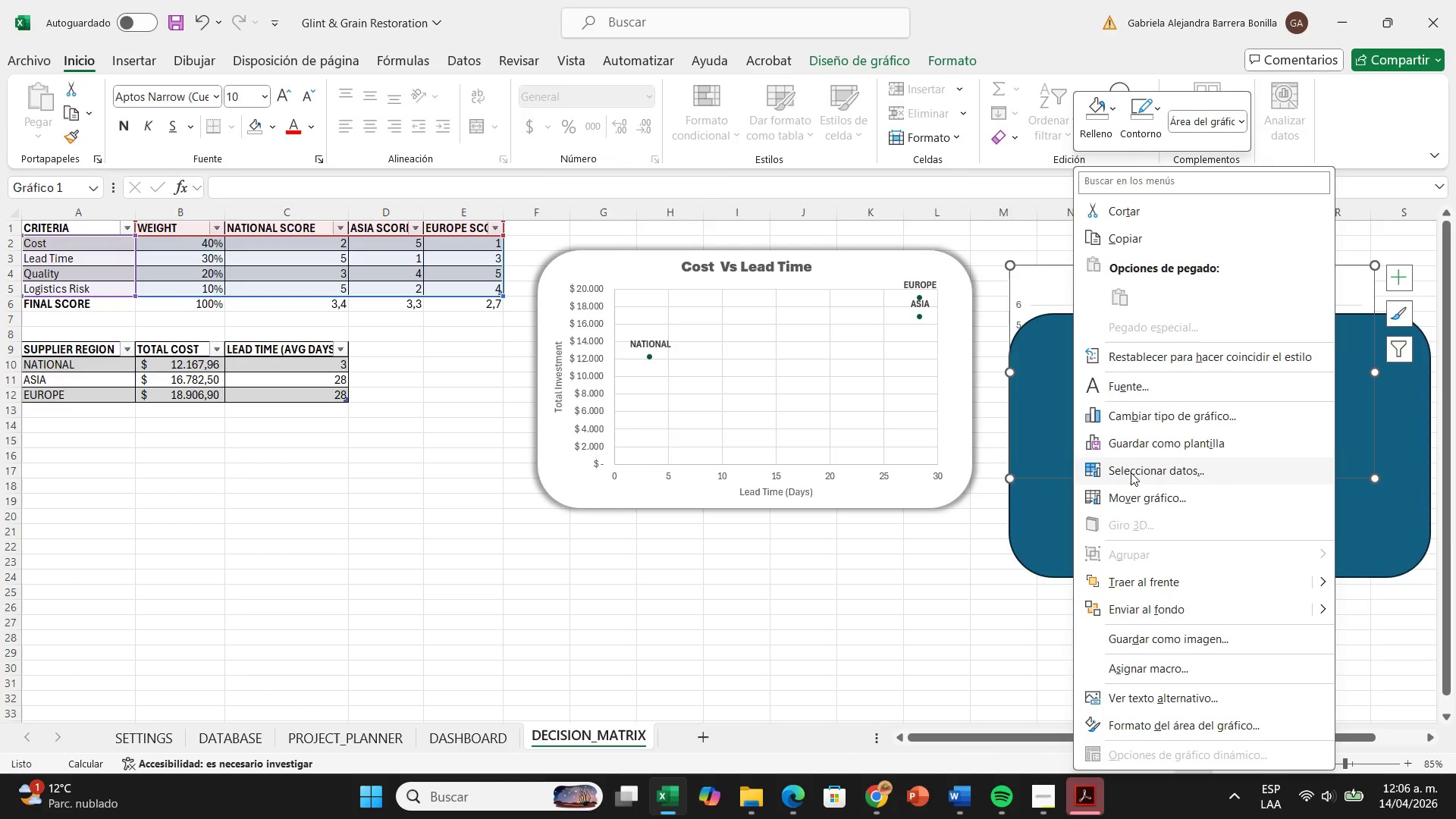 
left_click([1144, 569])
 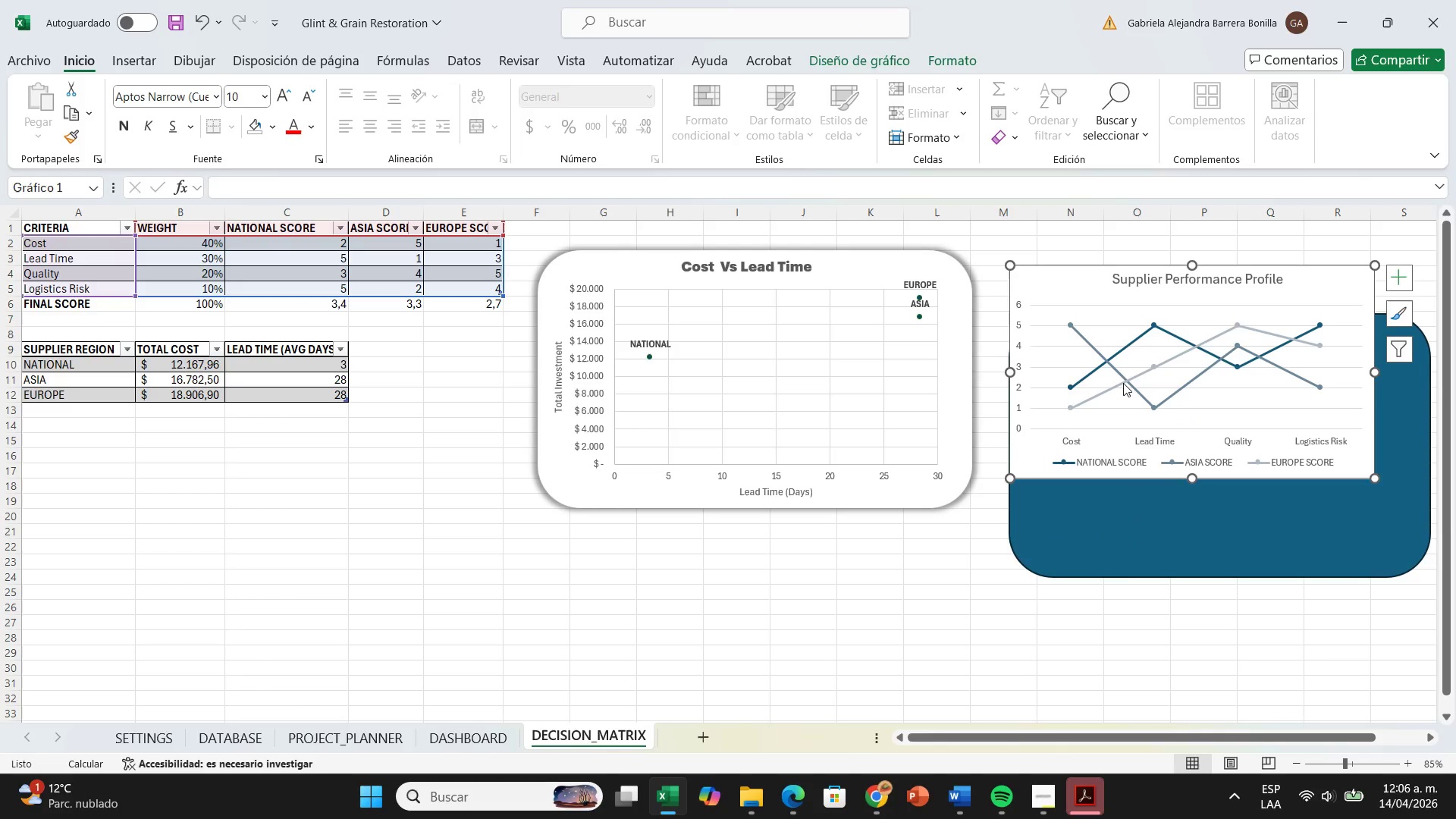 
left_click_drag(start_coordinate=[1123, 383], to_coordinate=[1168, 472])
 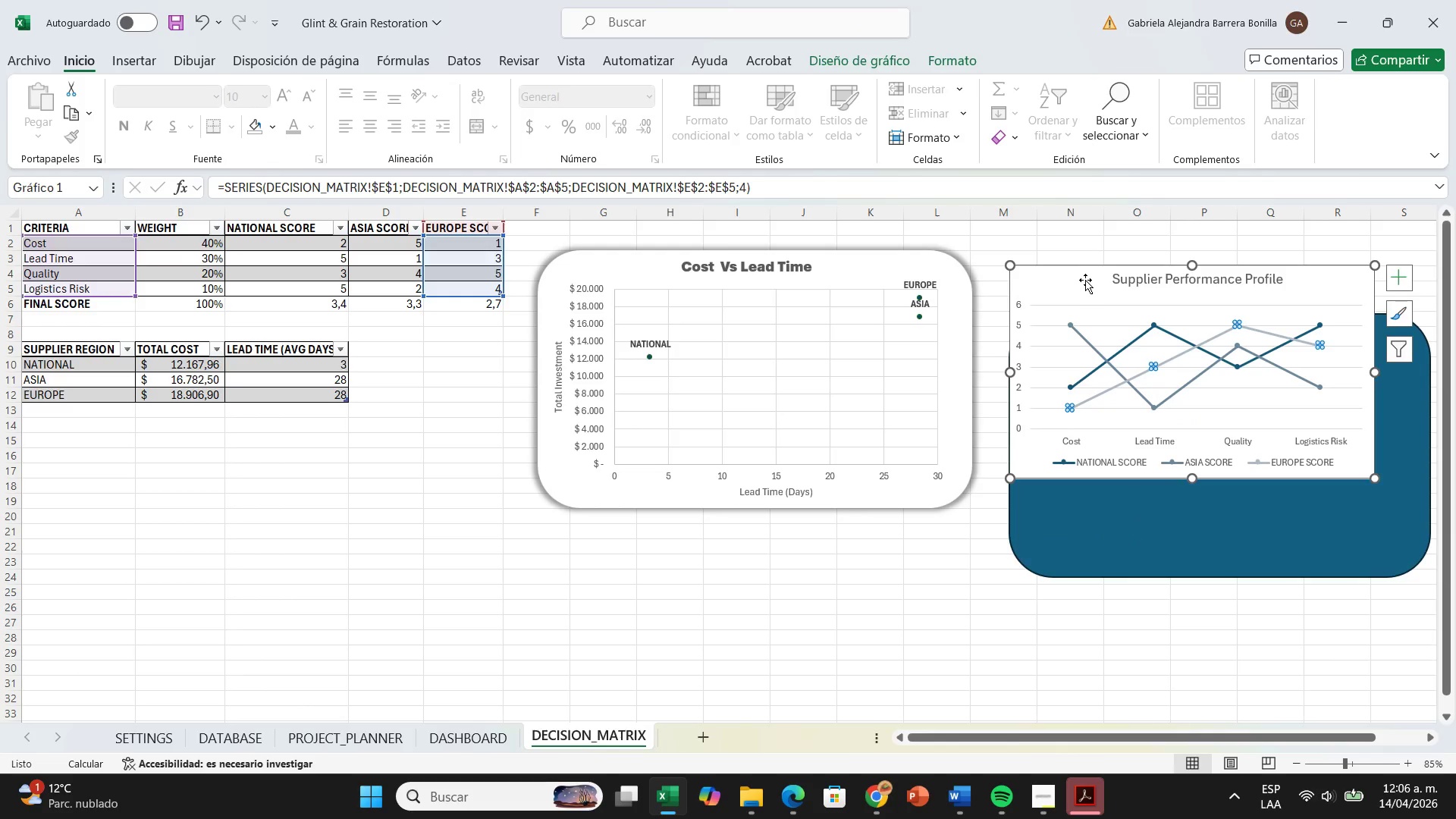 
left_click_drag(start_coordinate=[1085, 281], to_coordinate=[1122, 350])
 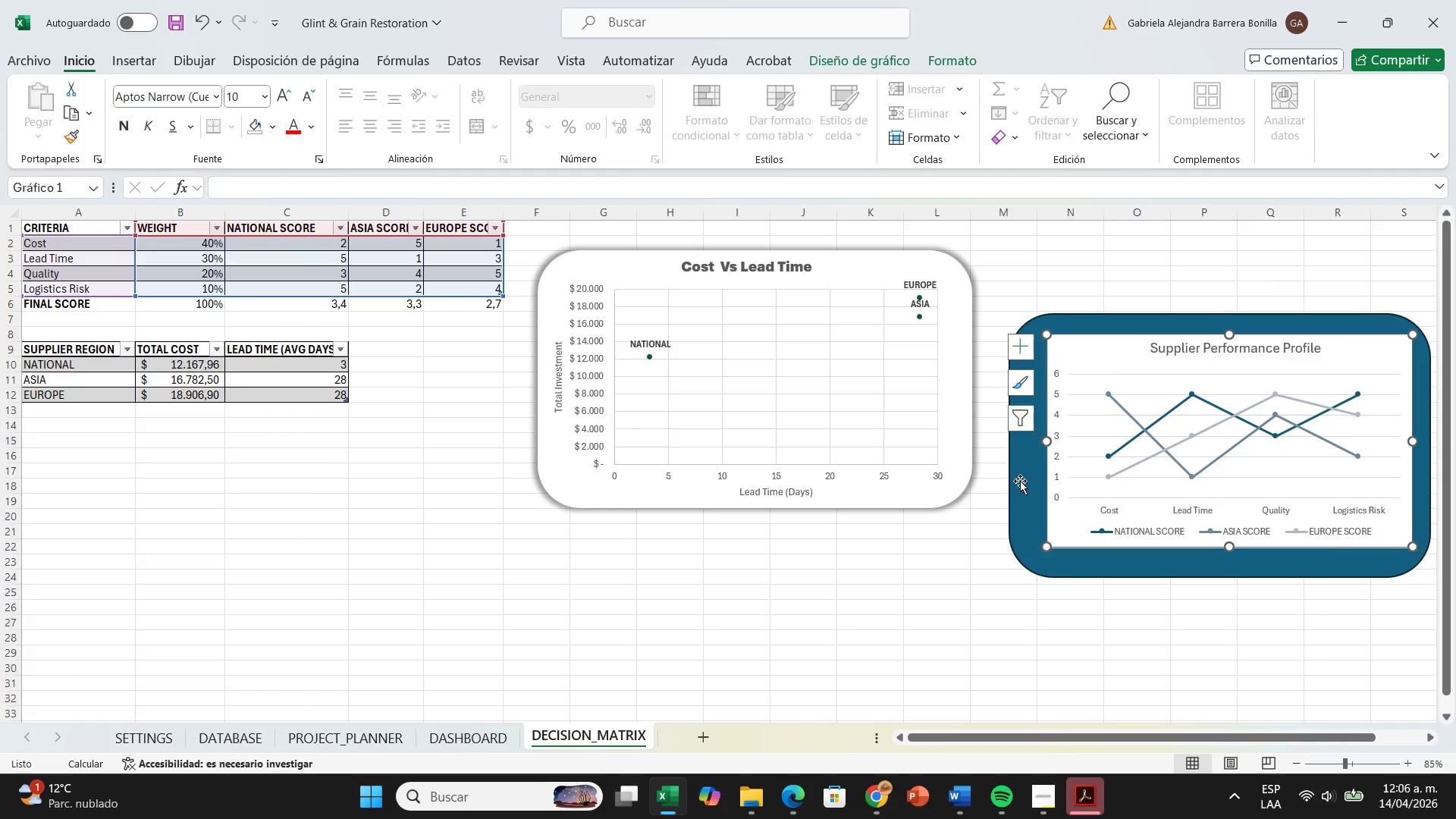 
left_click_drag(start_coordinate=[1023, 485], to_coordinate=[1016, 416])
 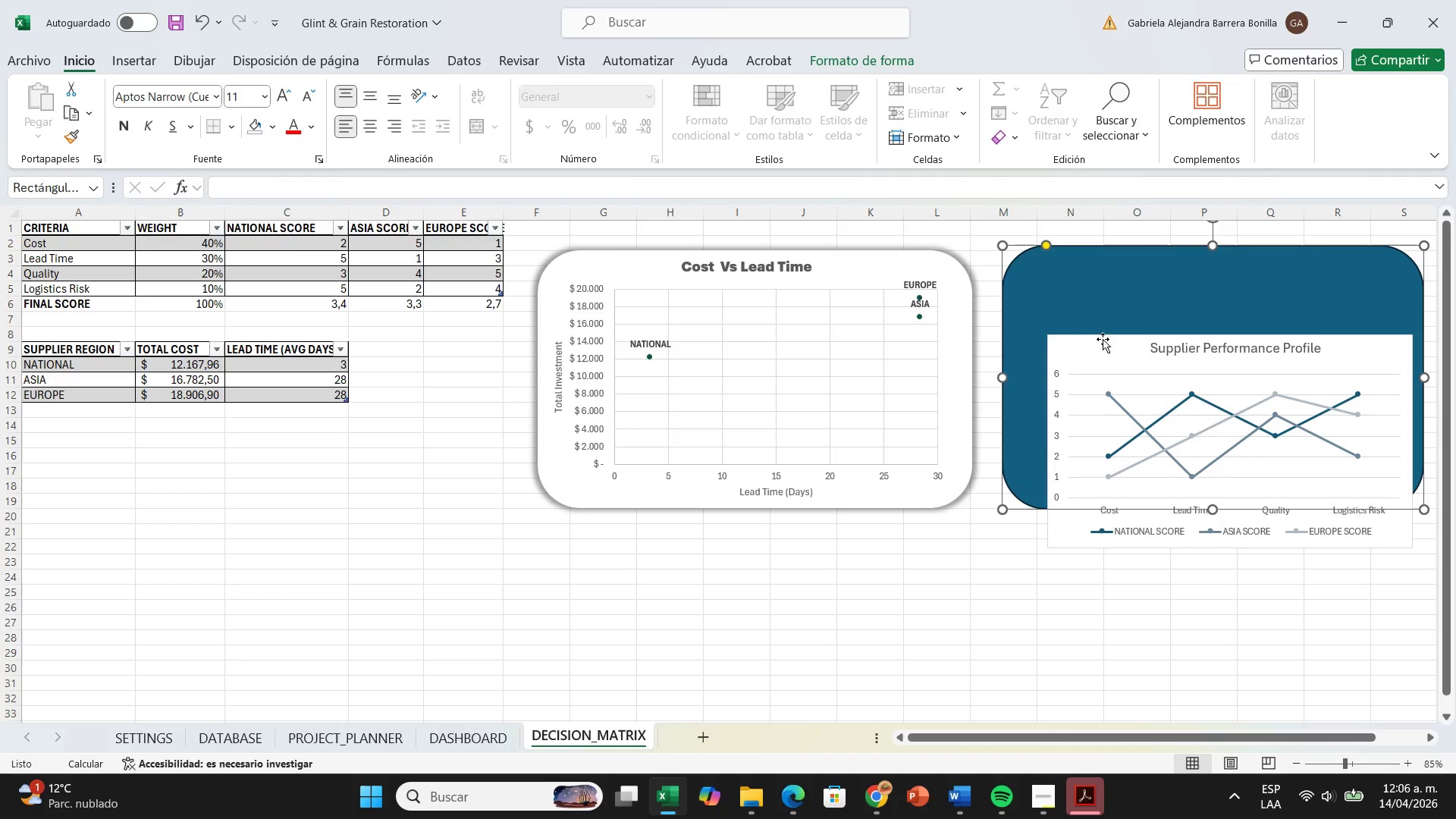 
left_click_drag(start_coordinate=[1103, 334], to_coordinate=[1103, 348])
 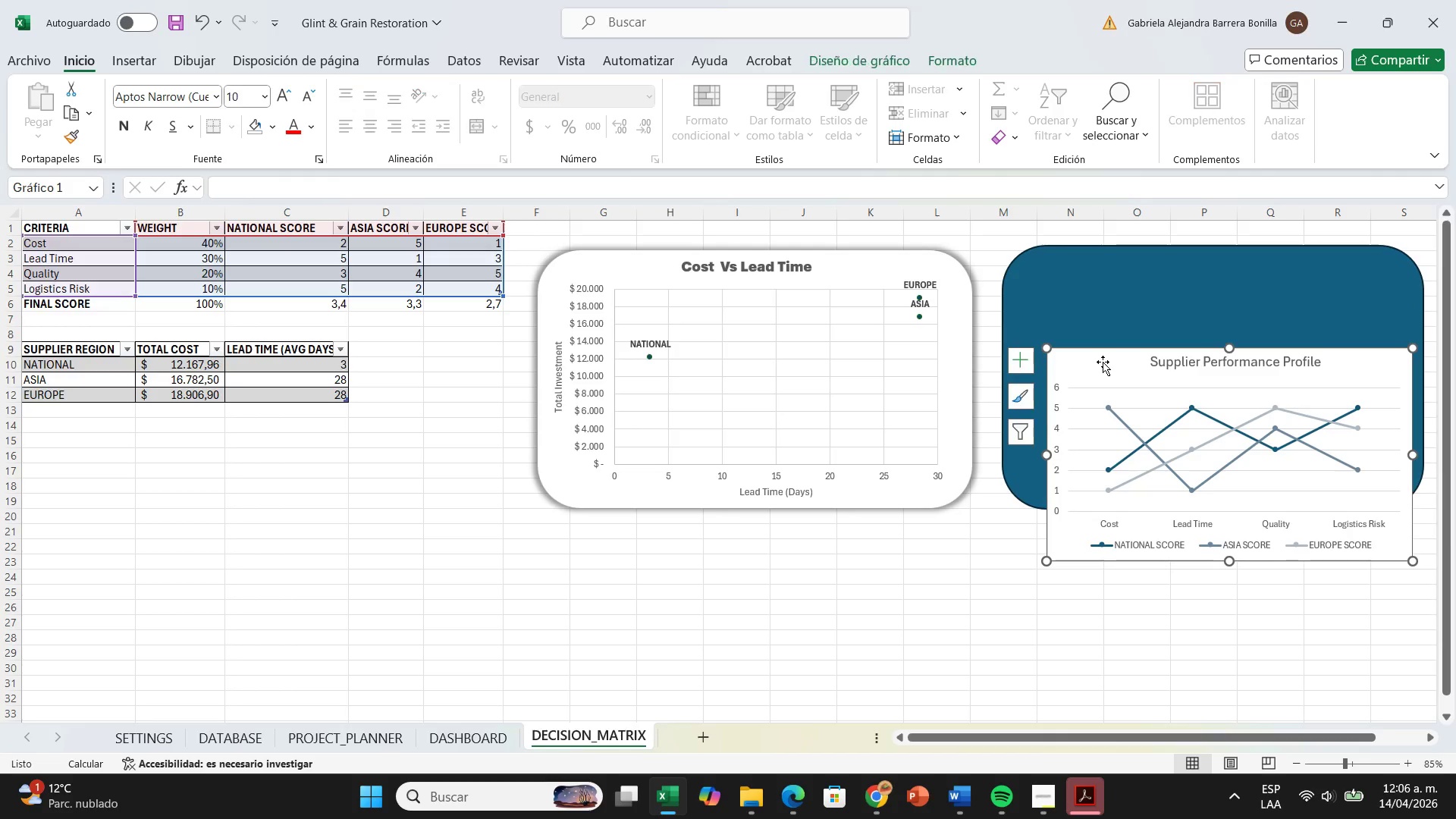 
left_click_drag(start_coordinate=[1103, 362], to_coordinate=[1094, 282])
 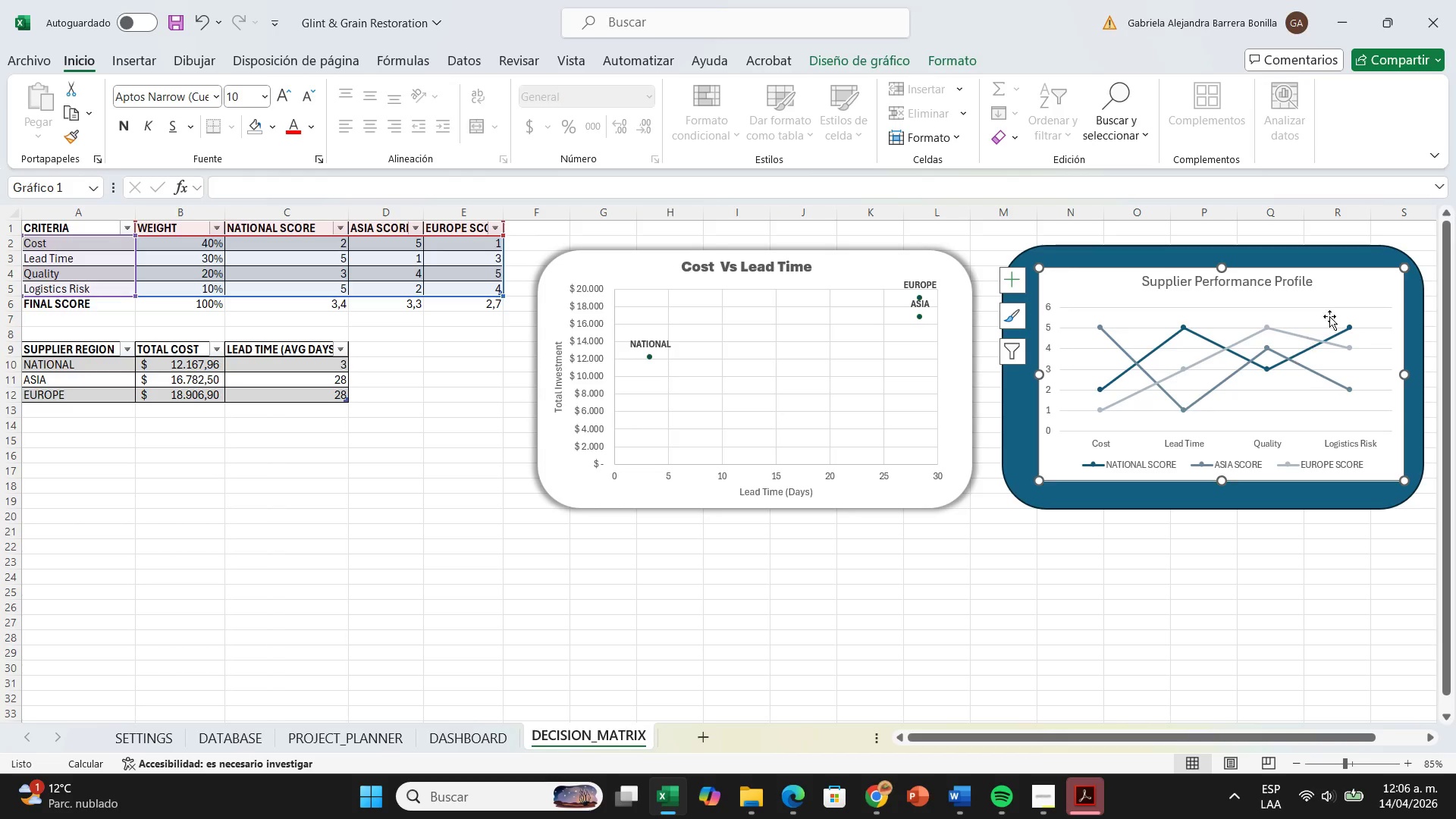 
wait(6.61)
 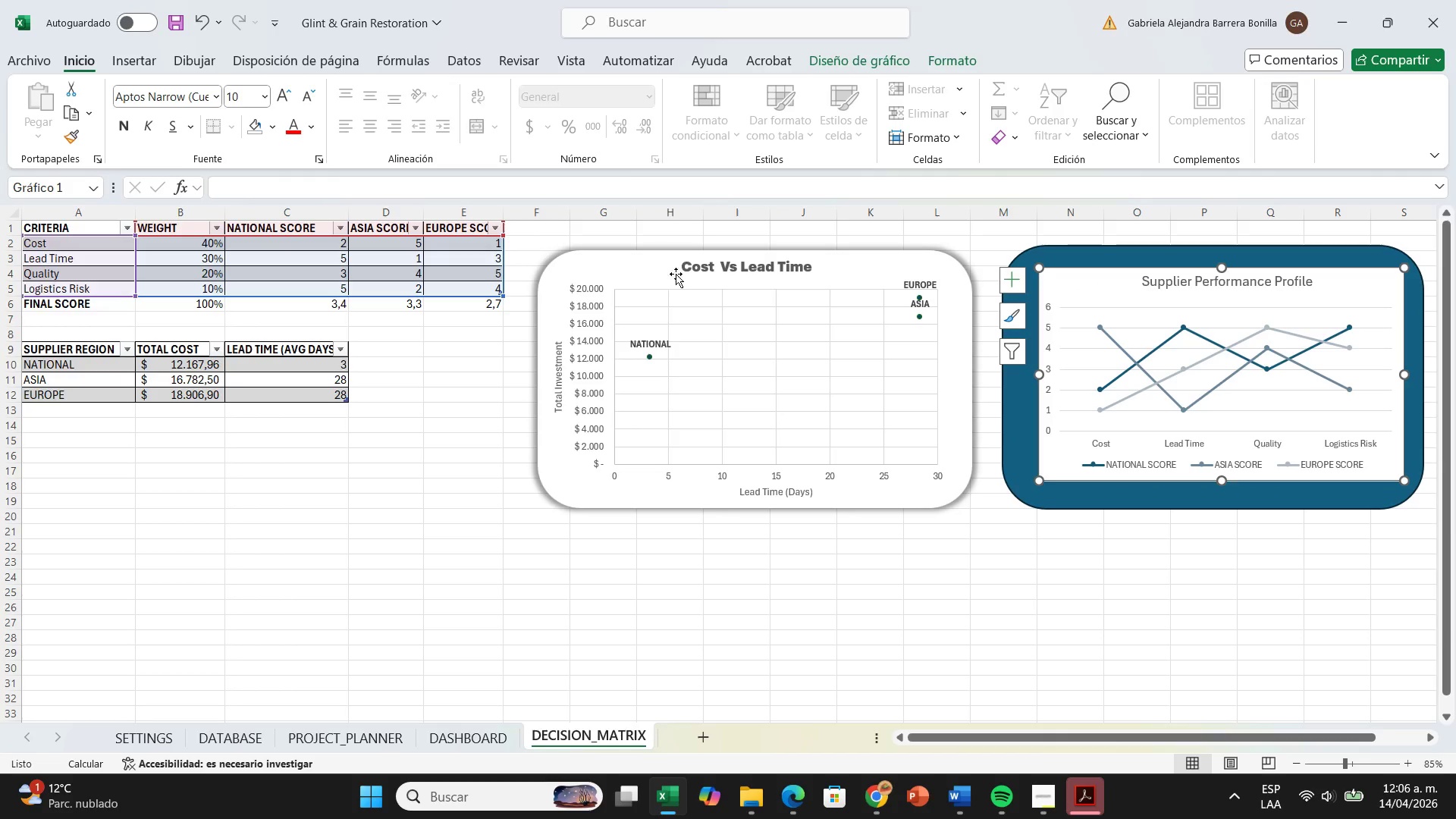 
left_click([1016, 281])
 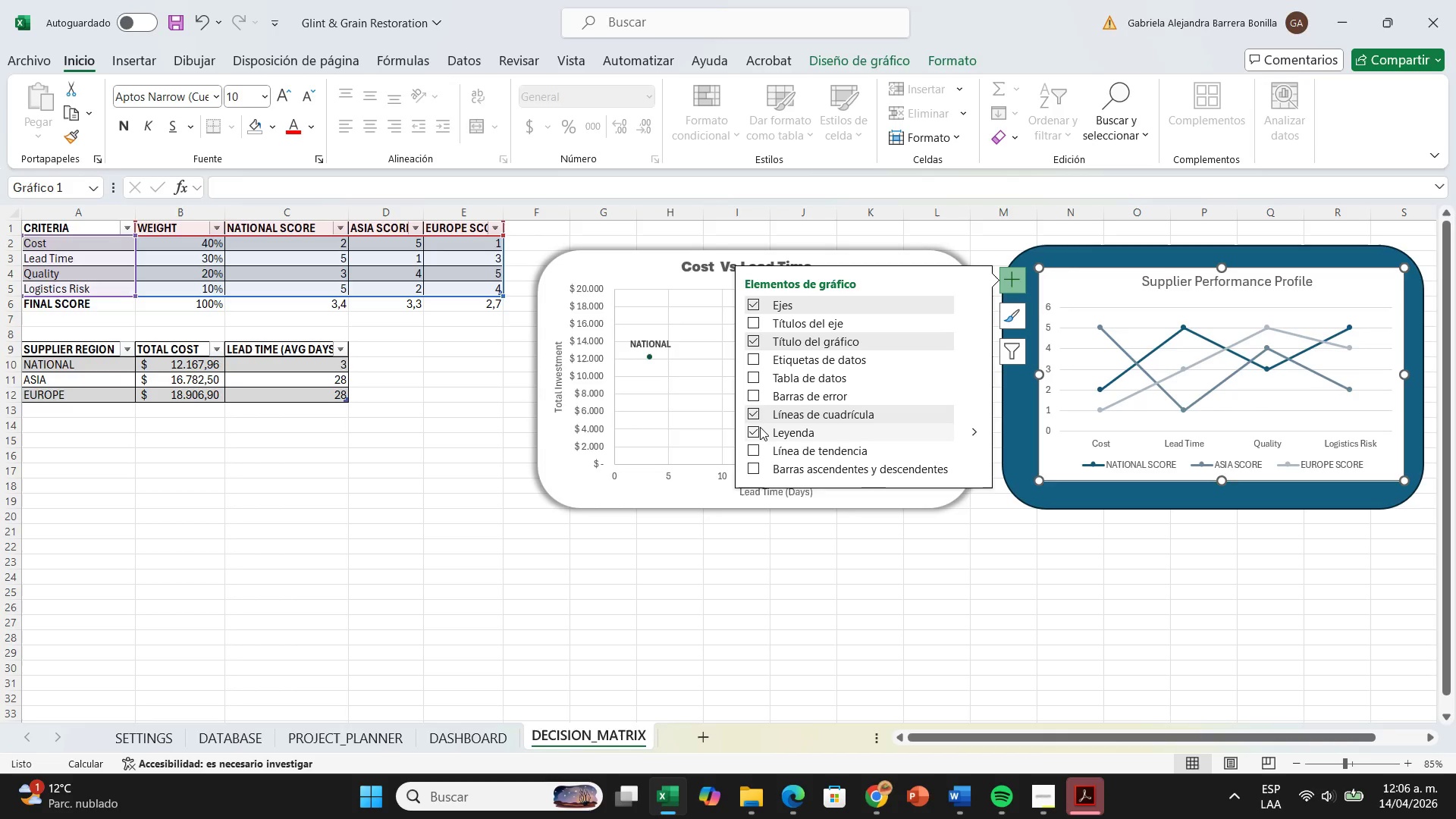 
left_click([751, 428])
 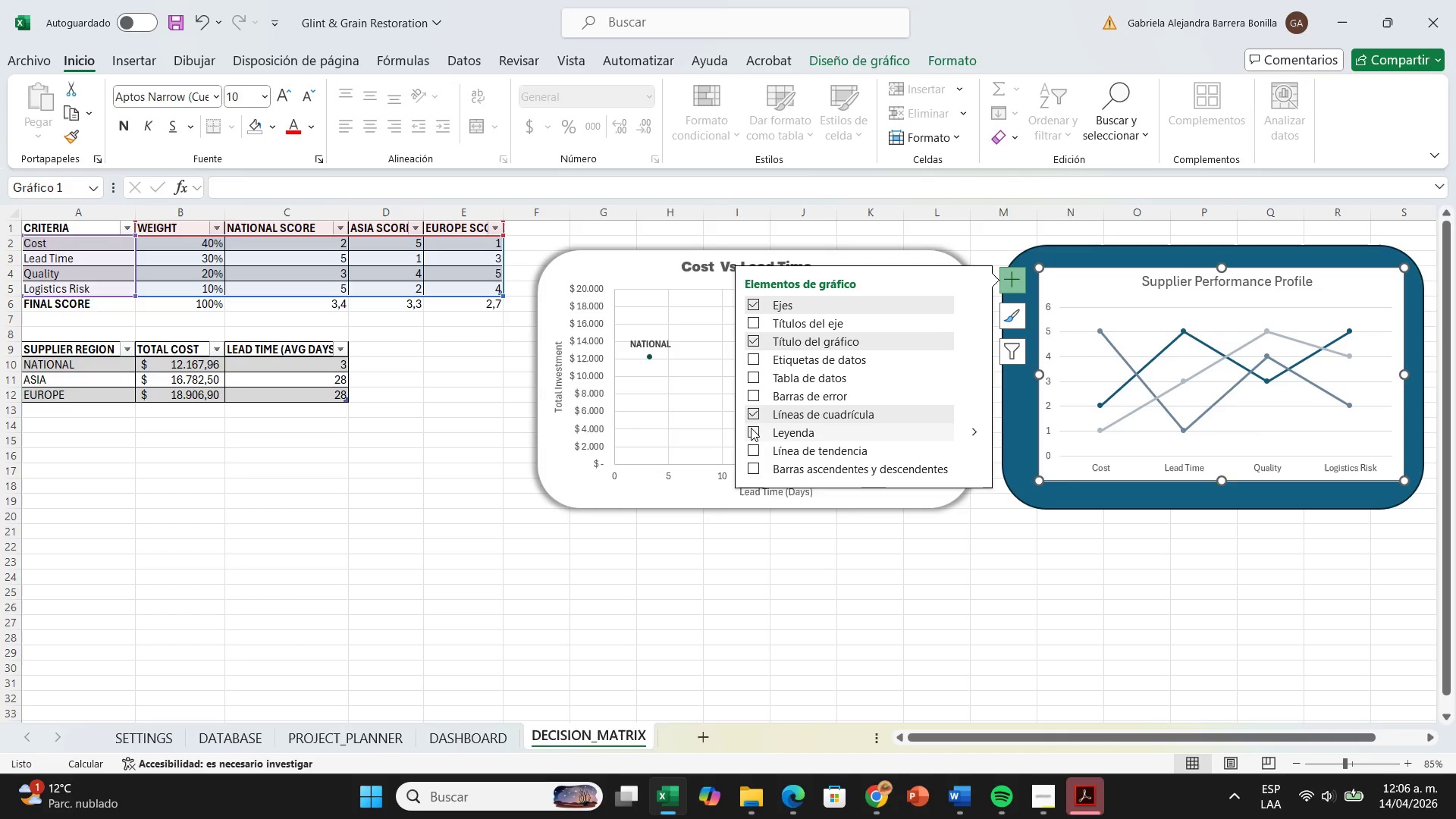 
left_click([751, 428])
 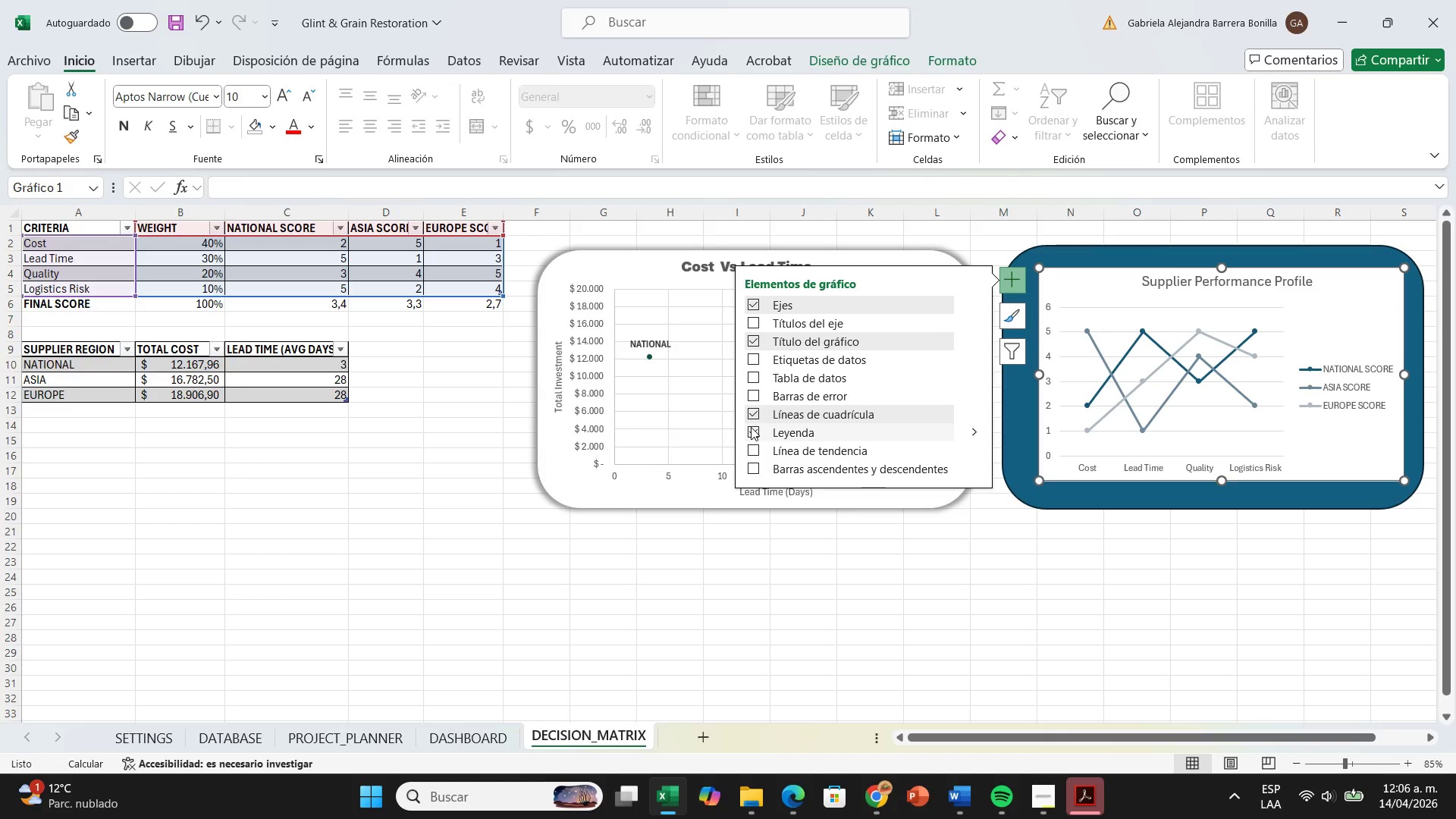 
hold_key(key=ControlLeft, duration=1.2)
 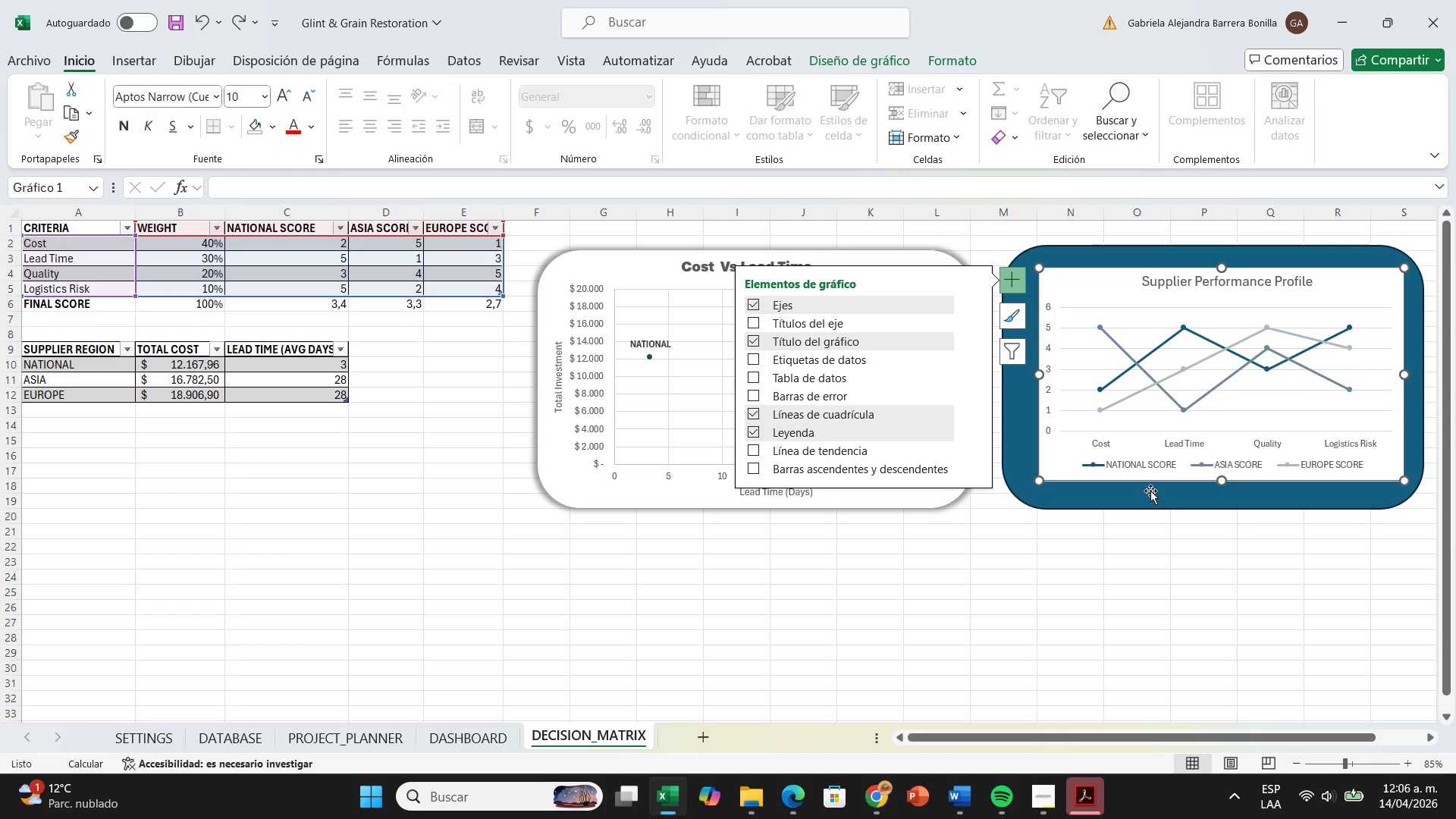 
type(zz)
 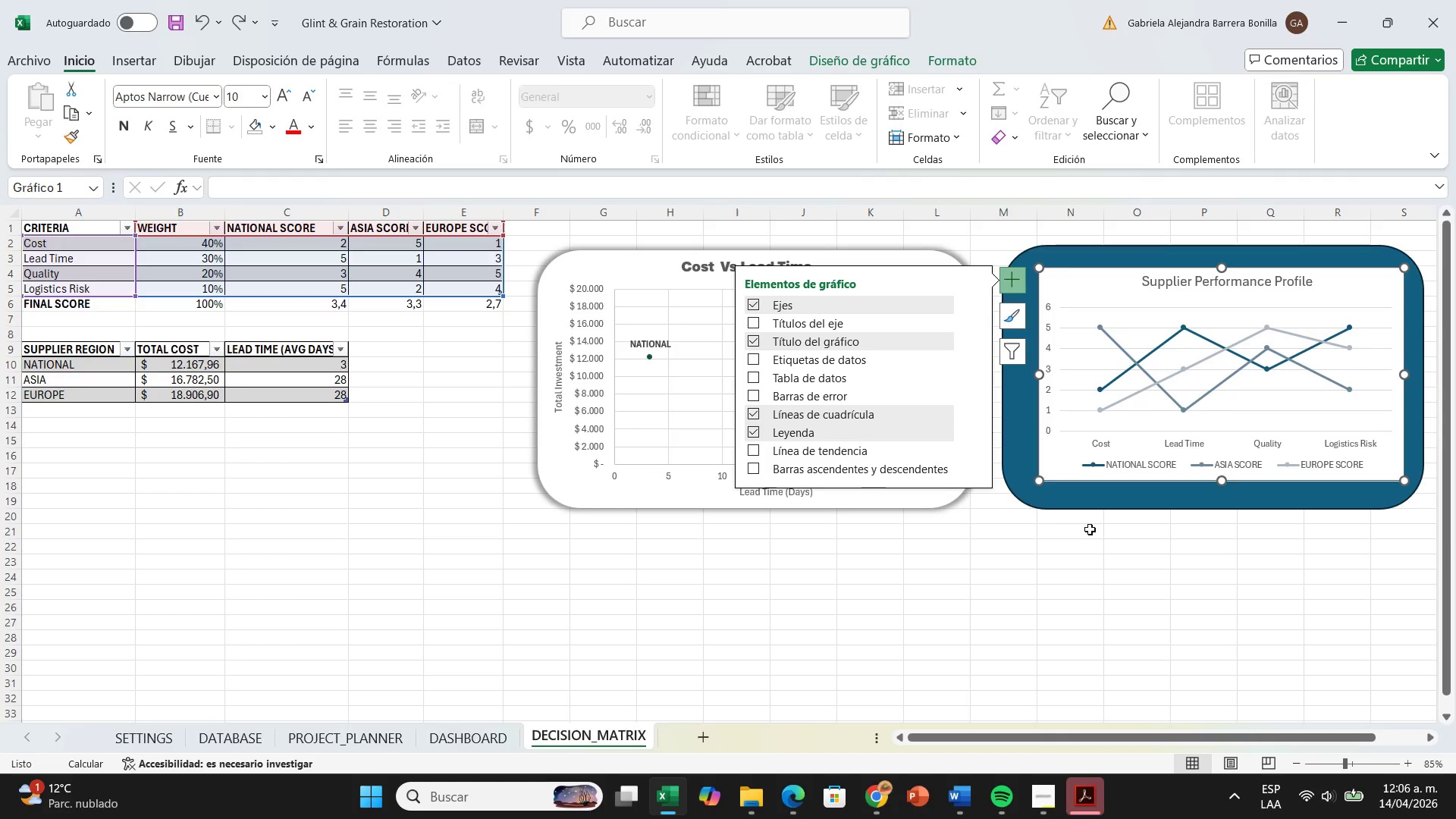 
left_click([1089, 537])
 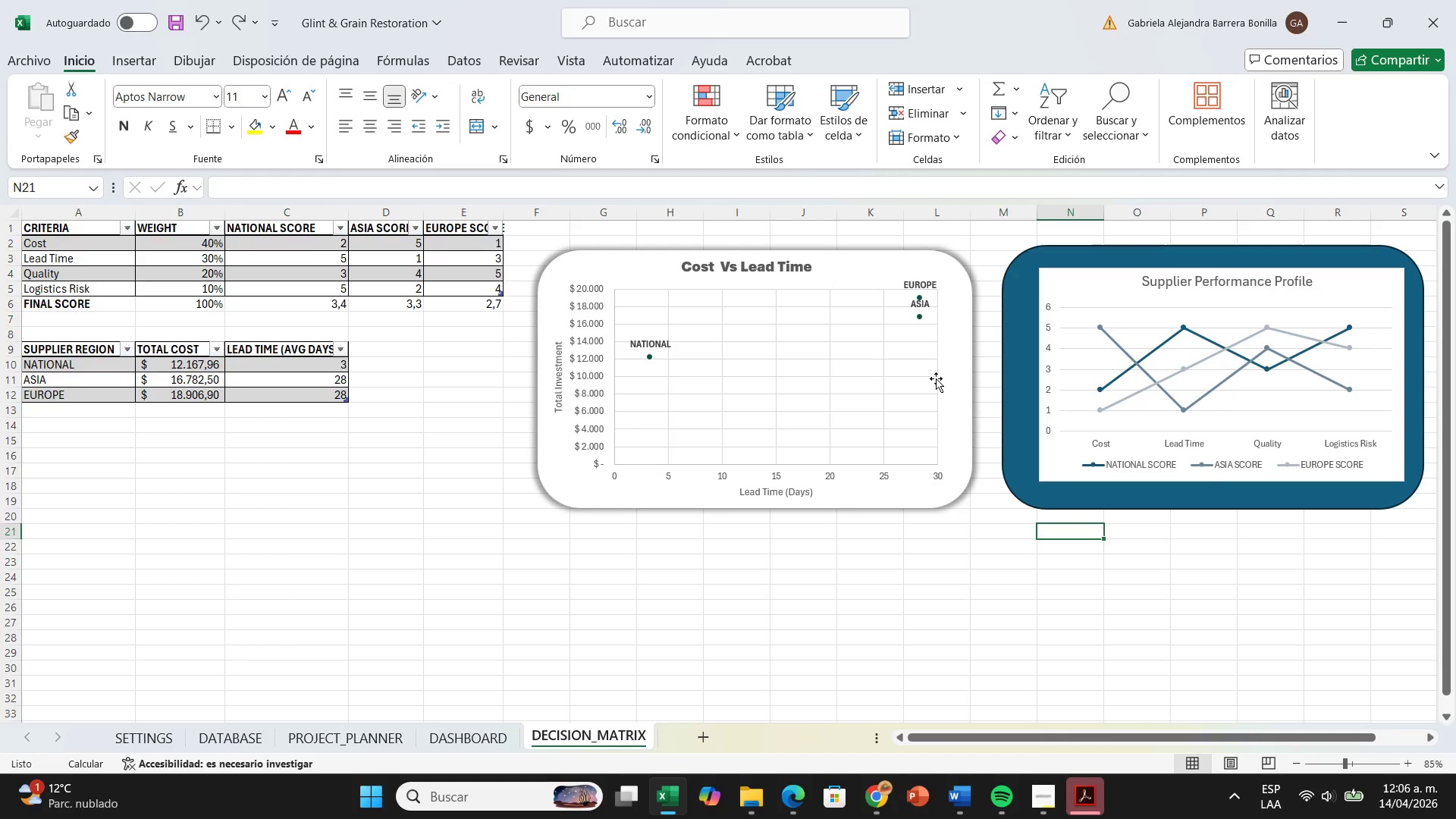 
right_click([936, 378])
 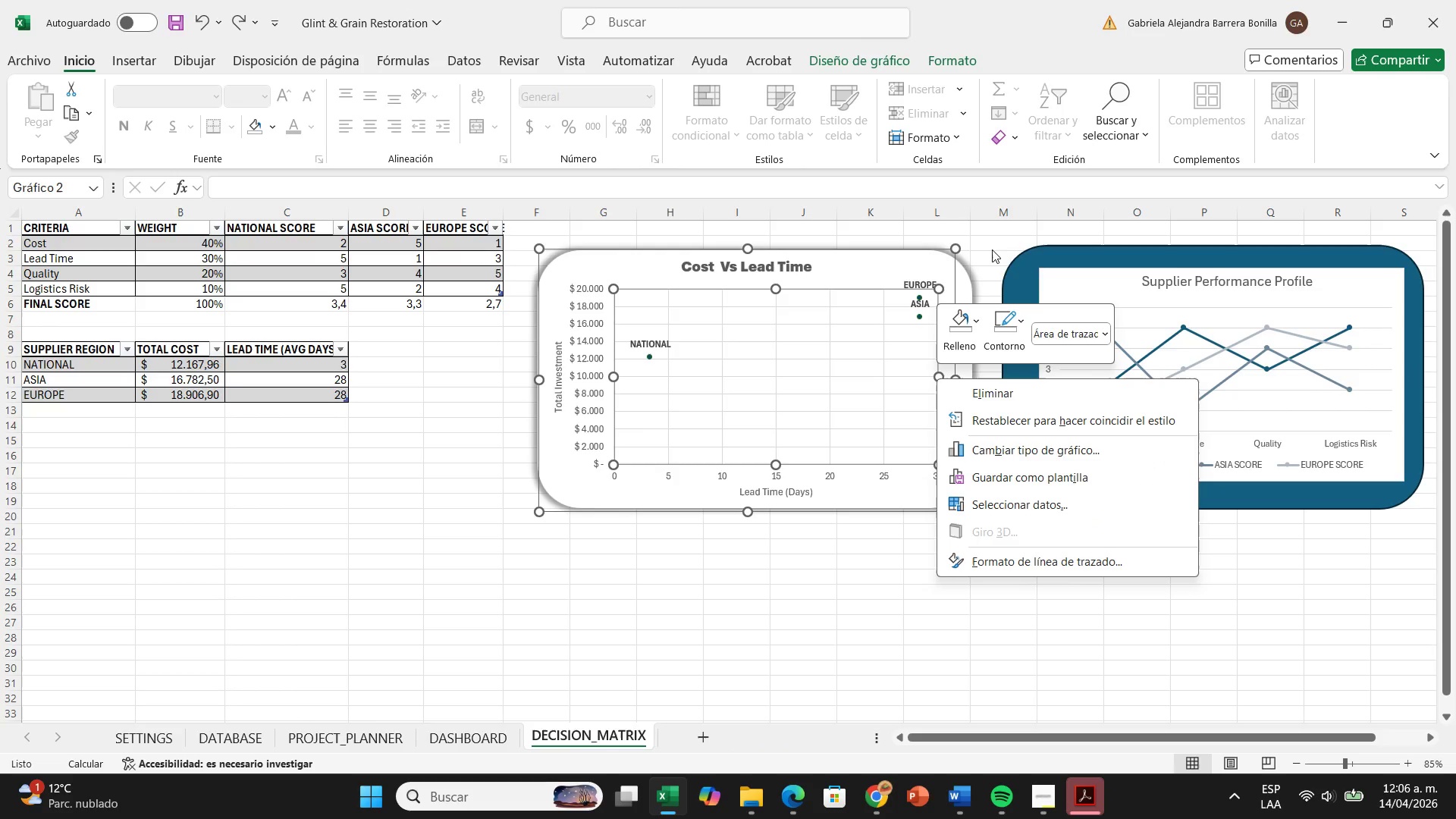 
left_click([1020, 225])
 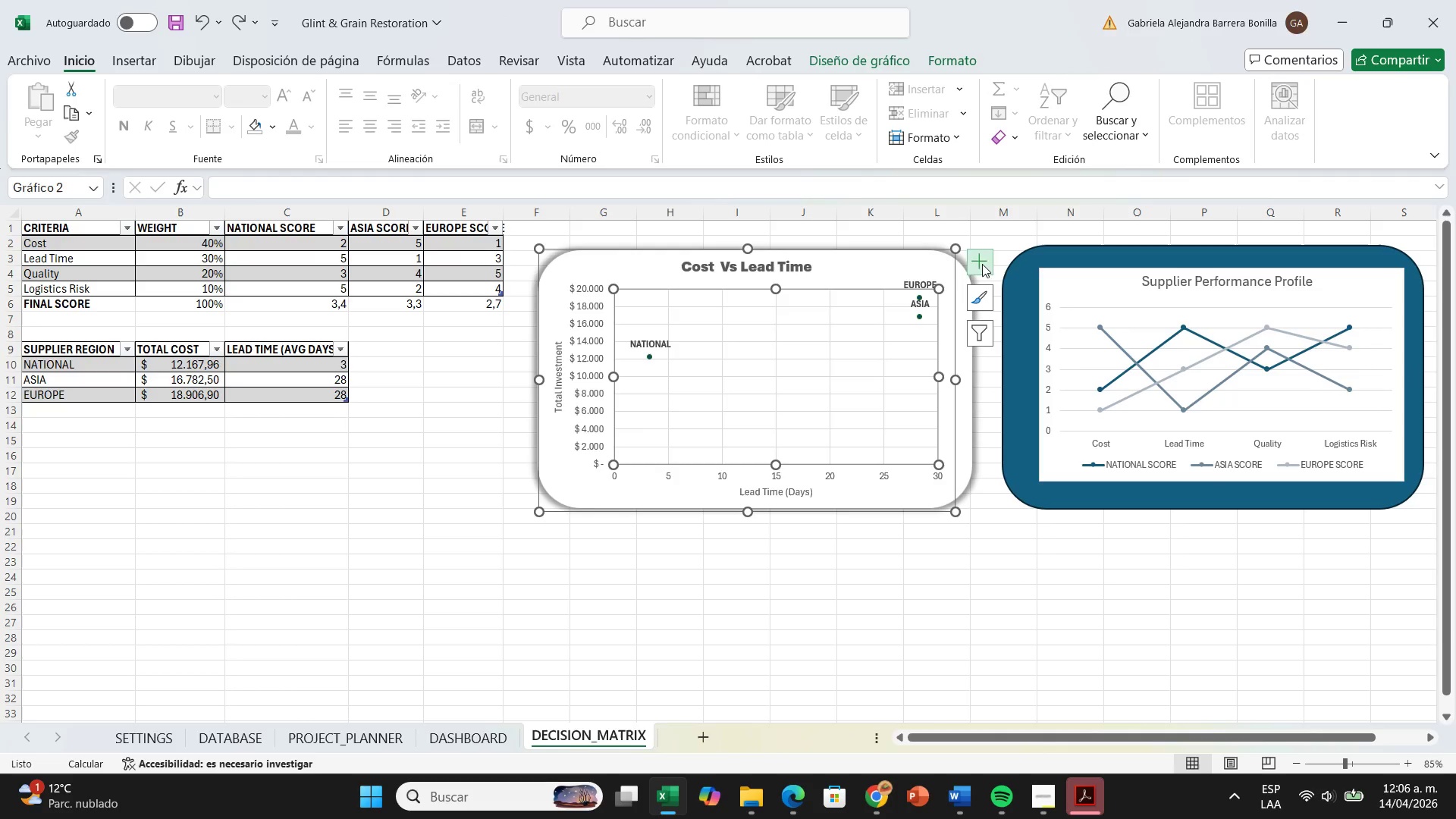 
left_click([984, 261])
 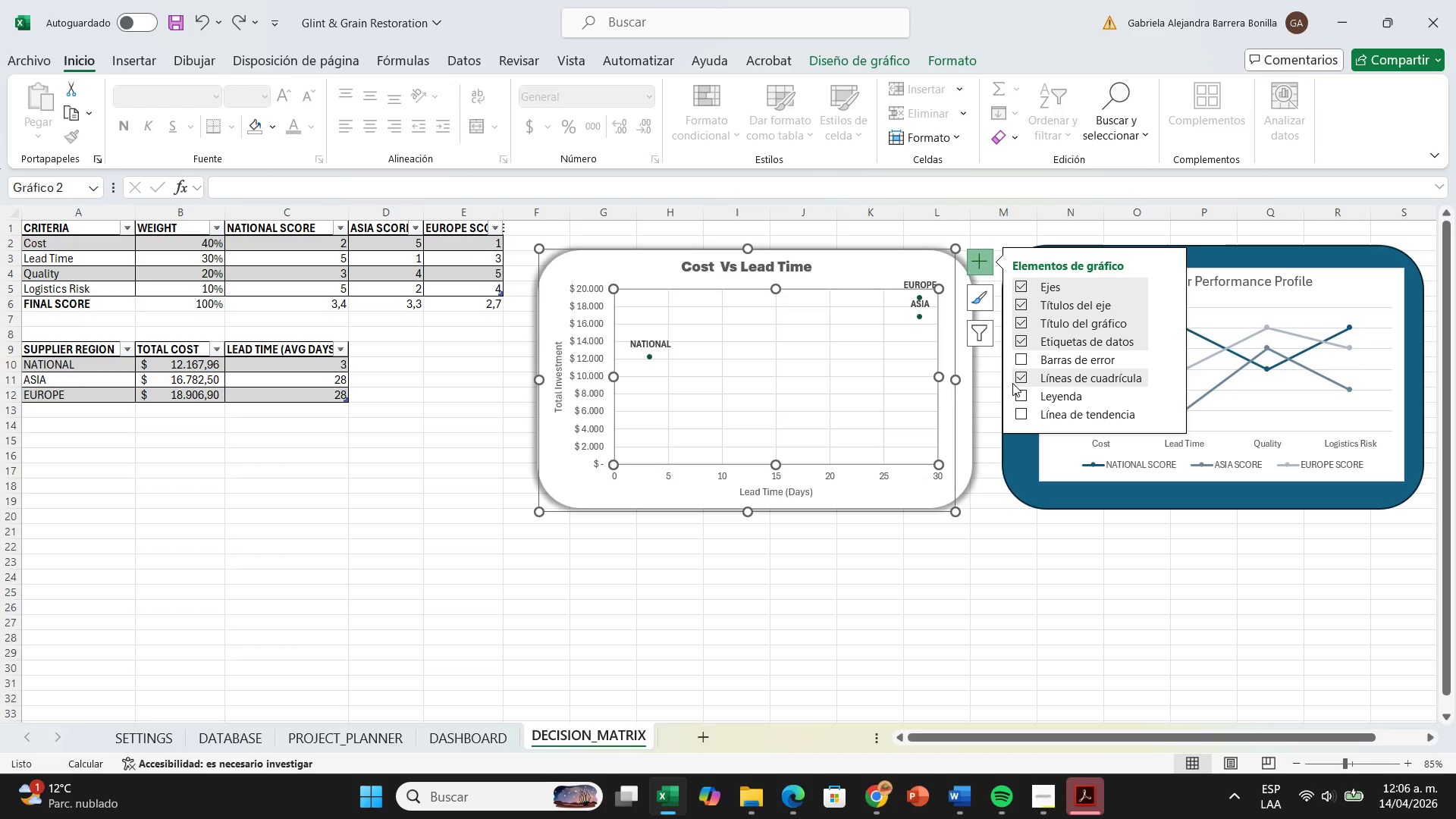 
left_click([1016, 375])
 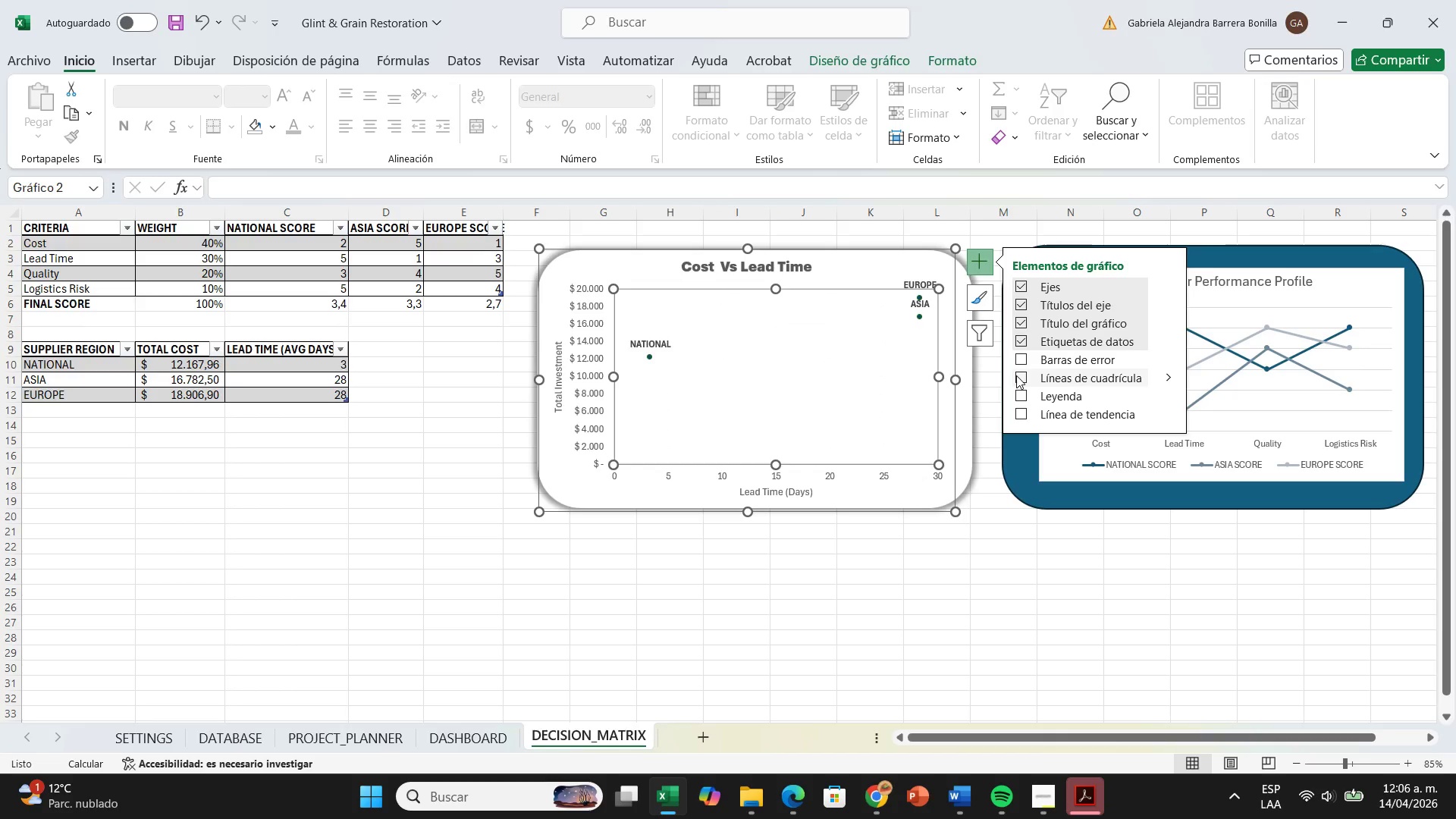 
left_click([1016, 375])
 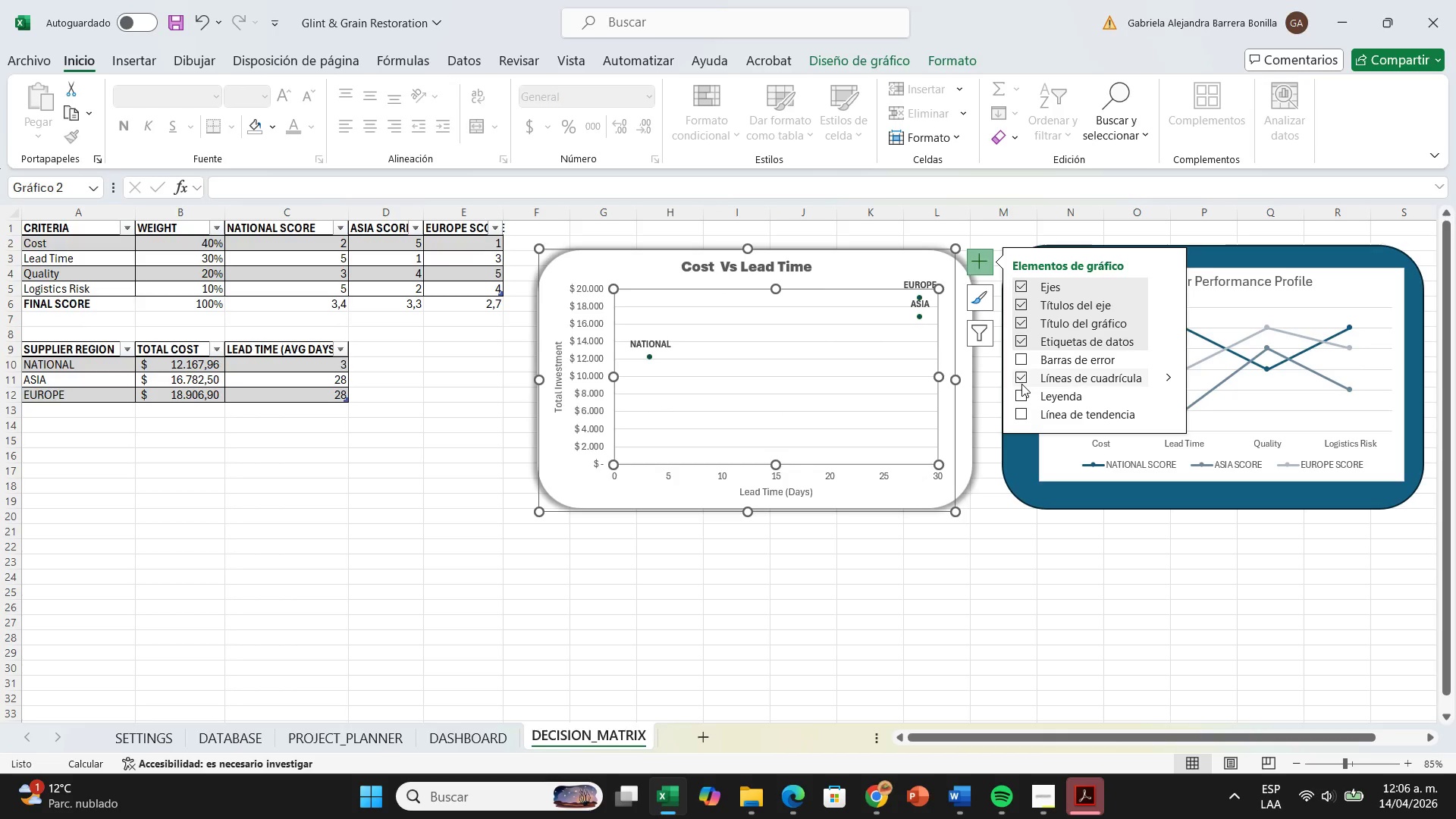 
left_click([1020, 382])
 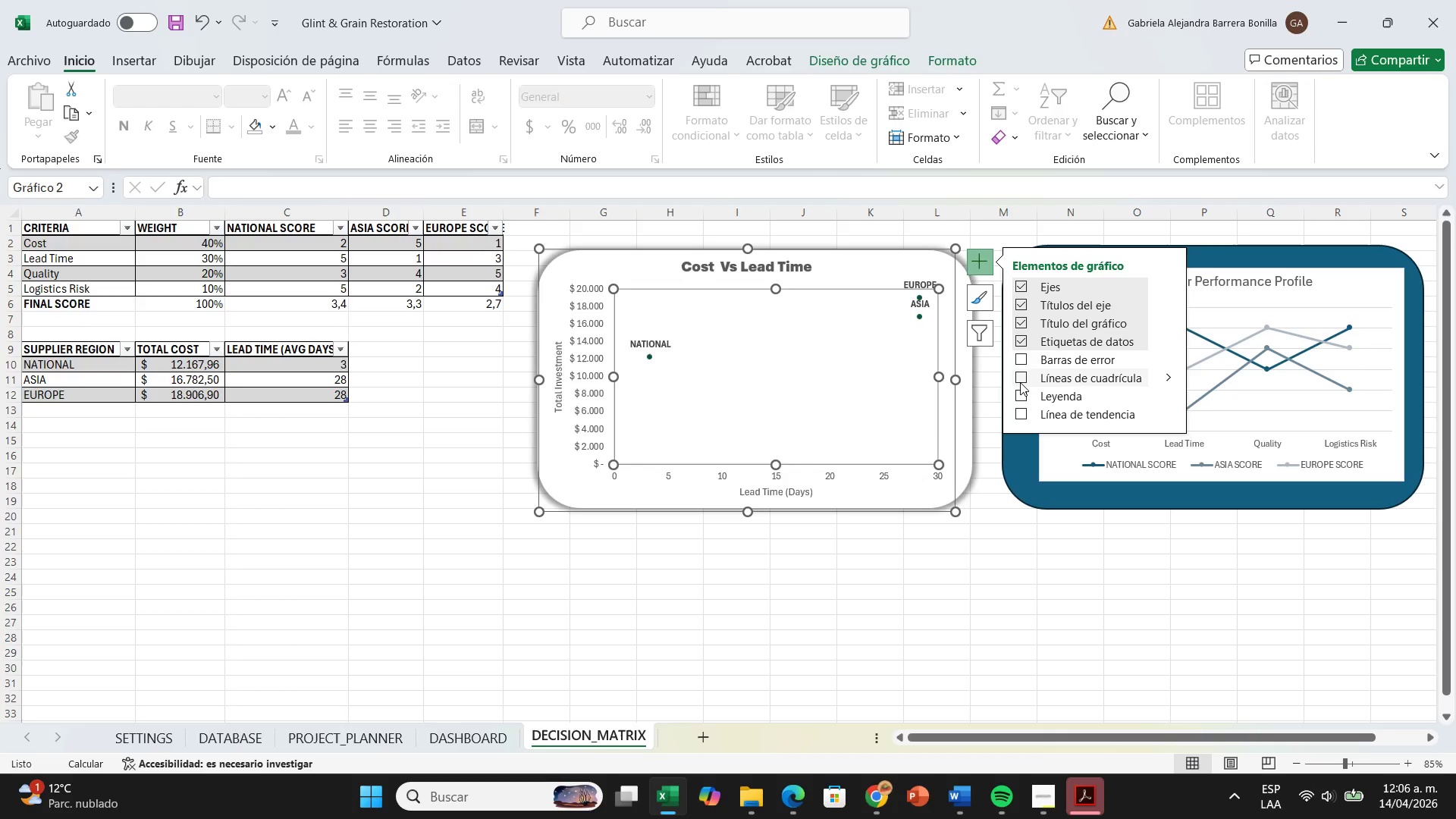 
left_click([1020, 382])
 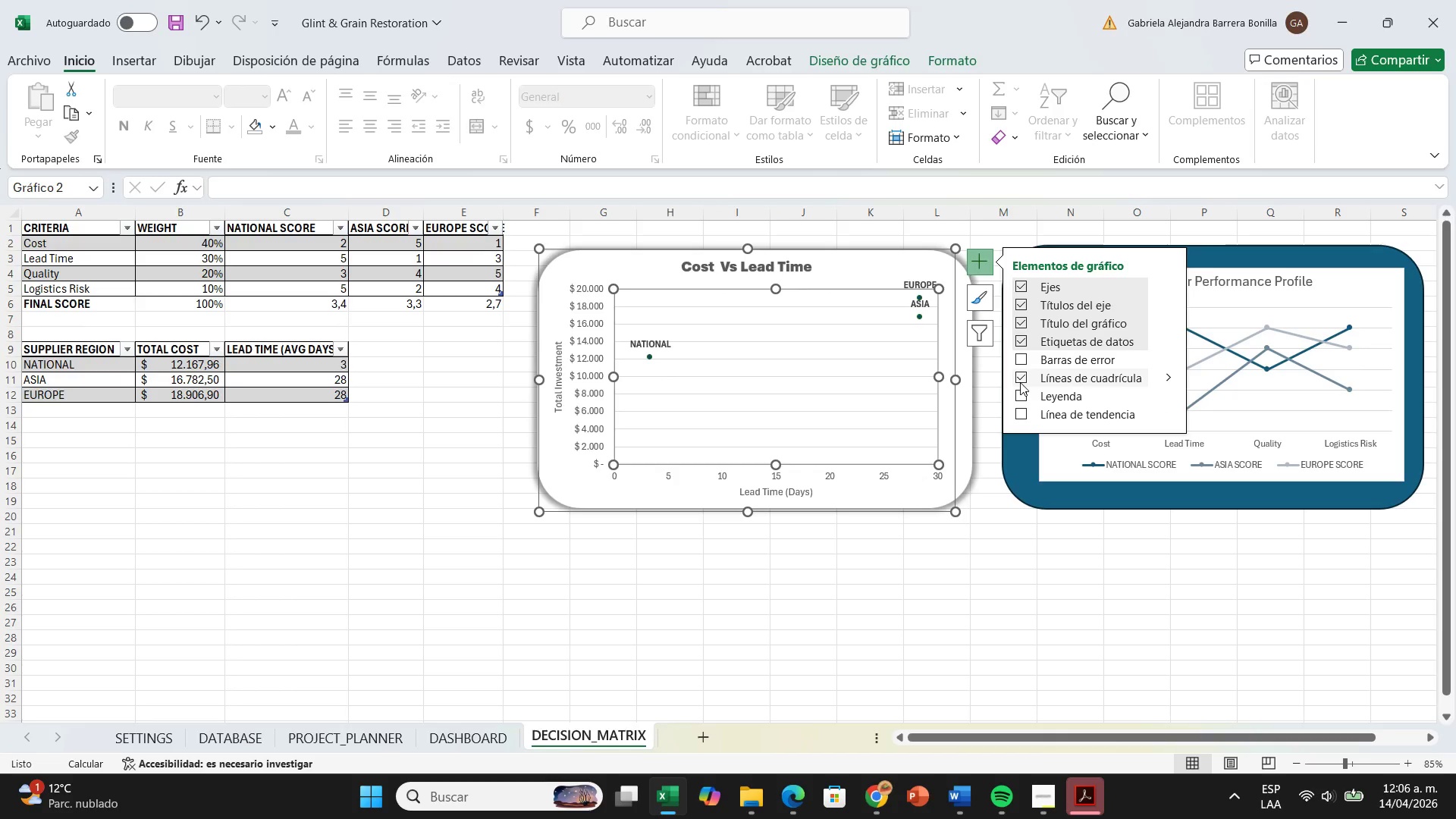 
left_click([1000, 630])
 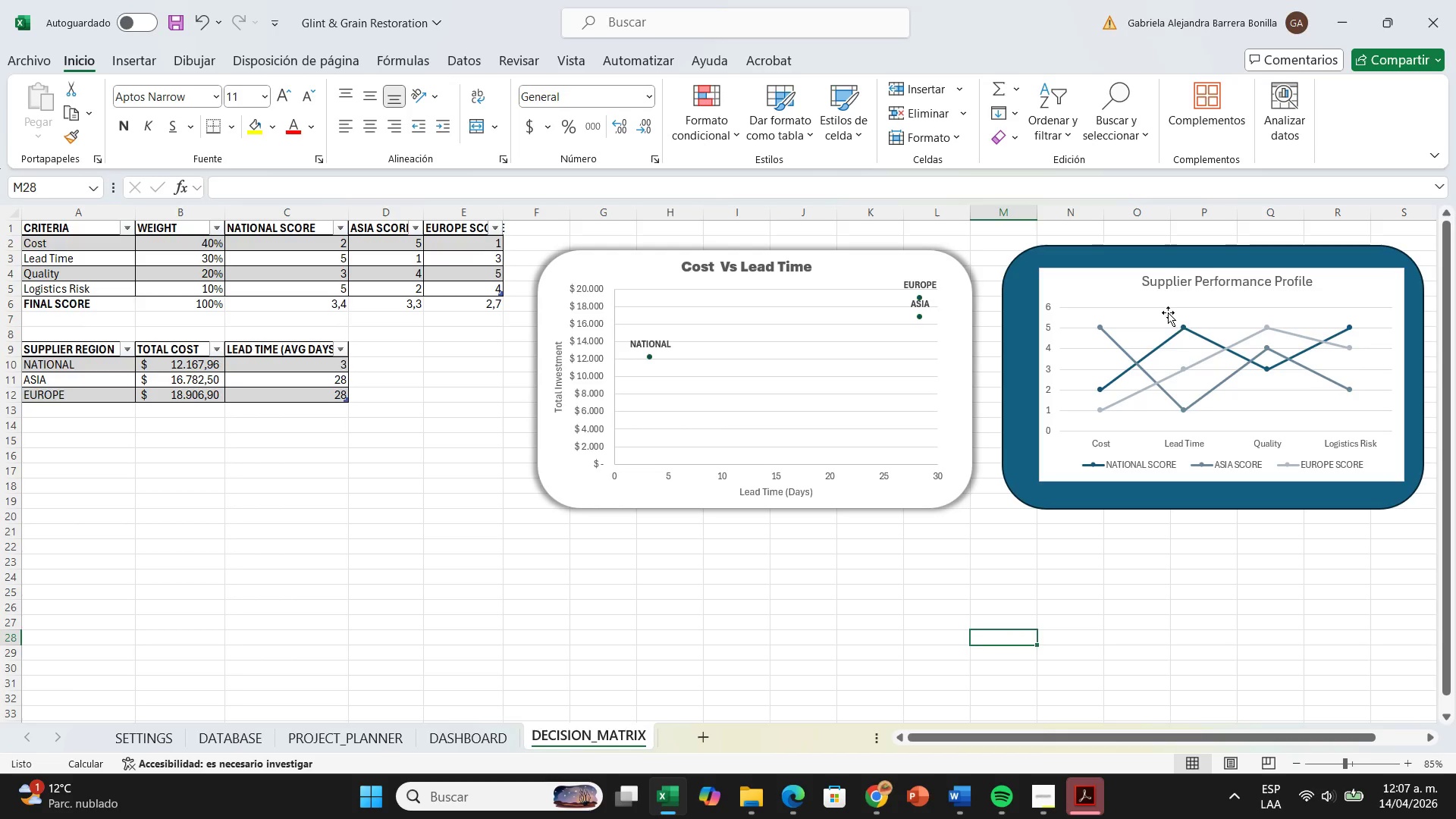 
left_click([1246, 287])
 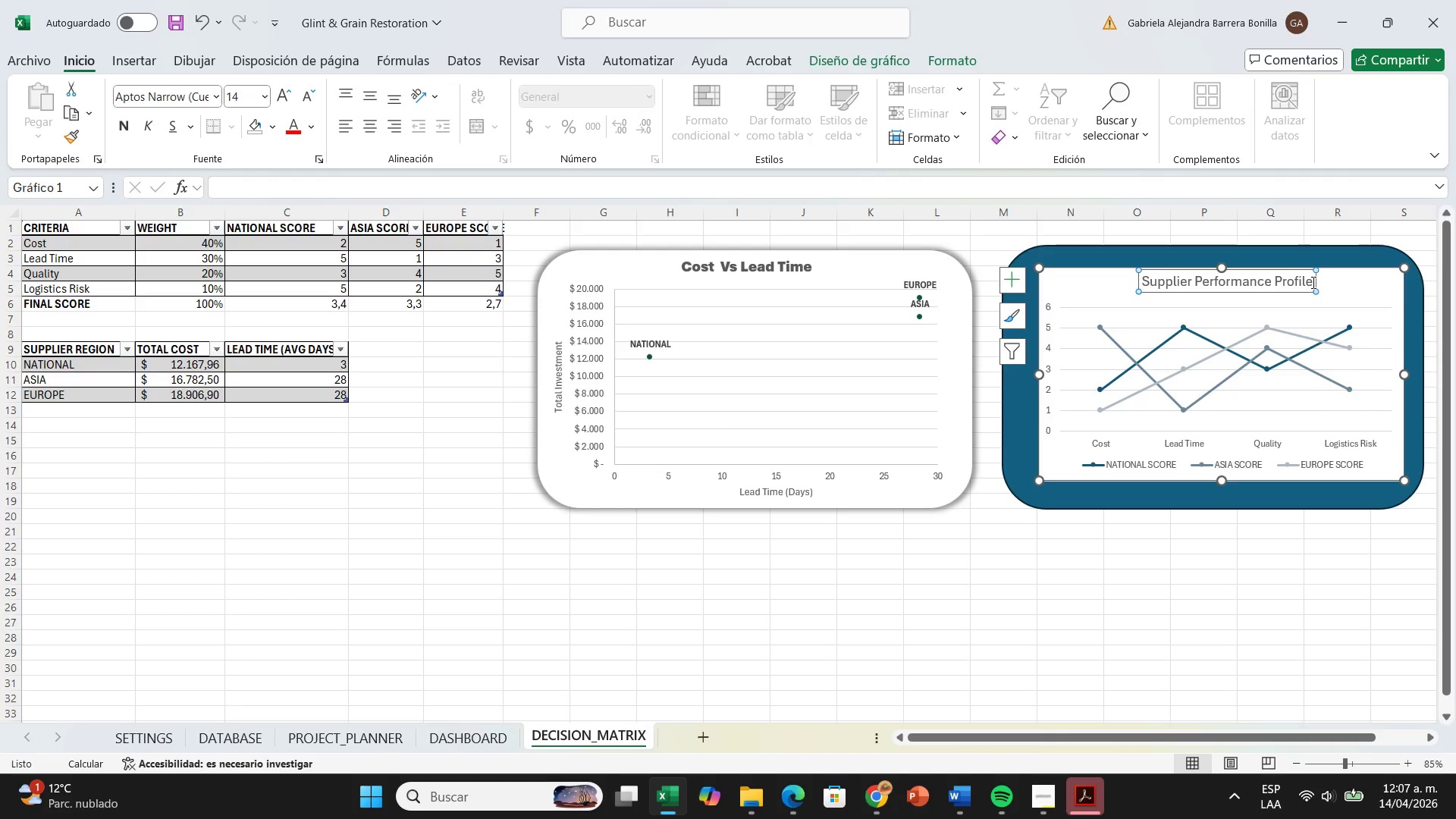 
left_click_drag(start_coordinate=[1312, 282], to_coordinate=[1137, 303])
 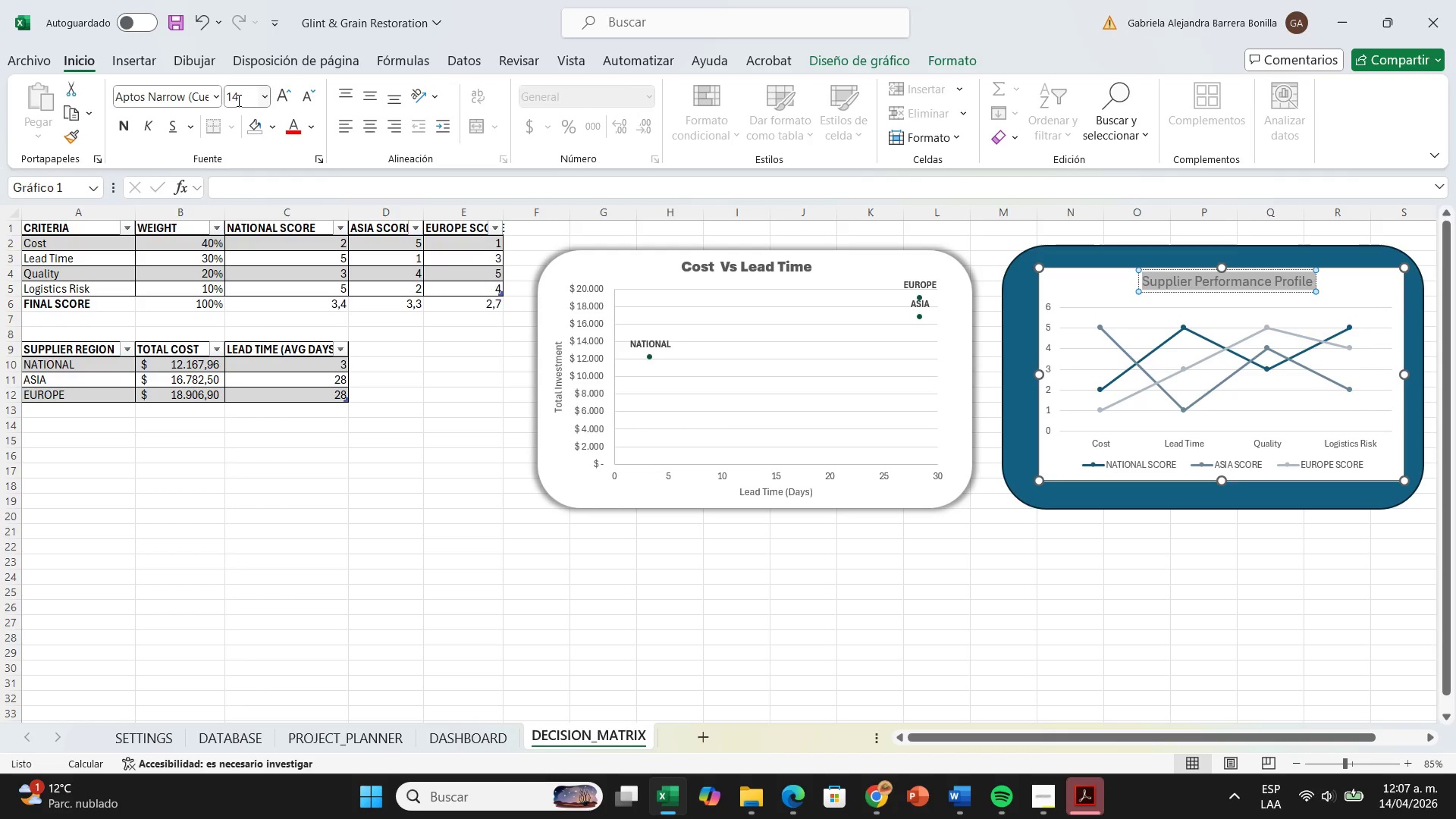 
left_click([212, 99])
 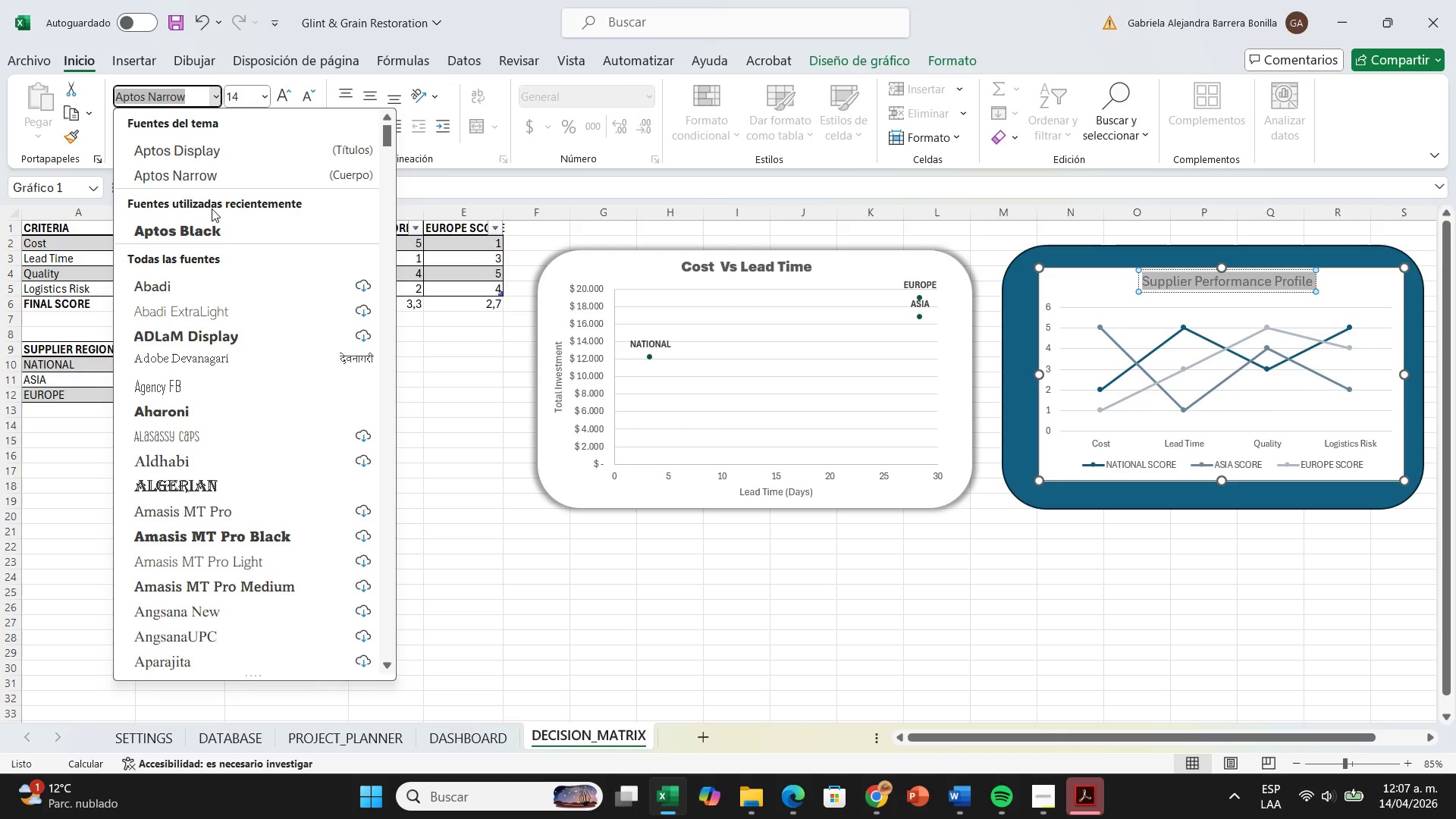 
left_click([211, 229])
 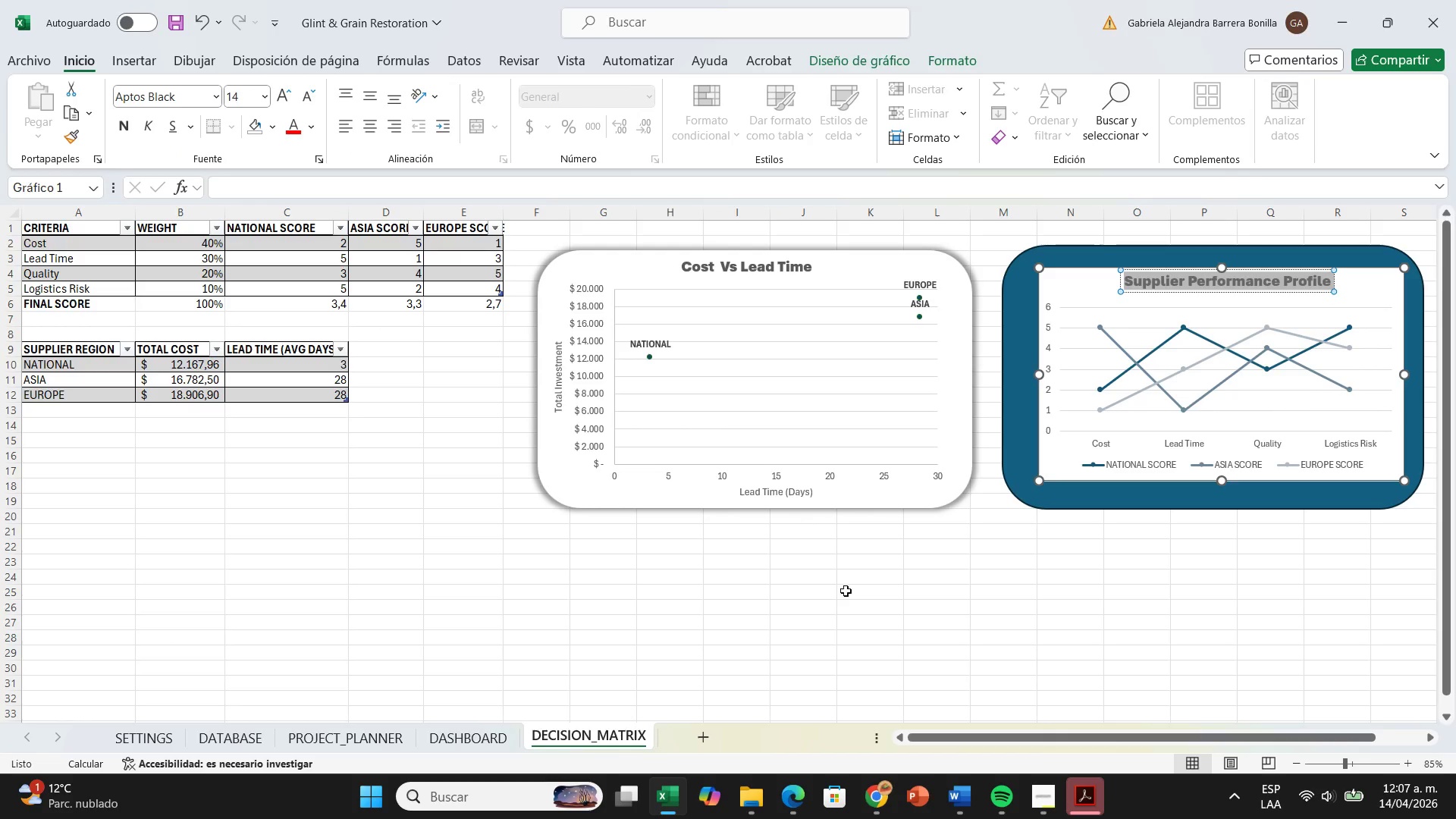 
left_click([889, 642])
 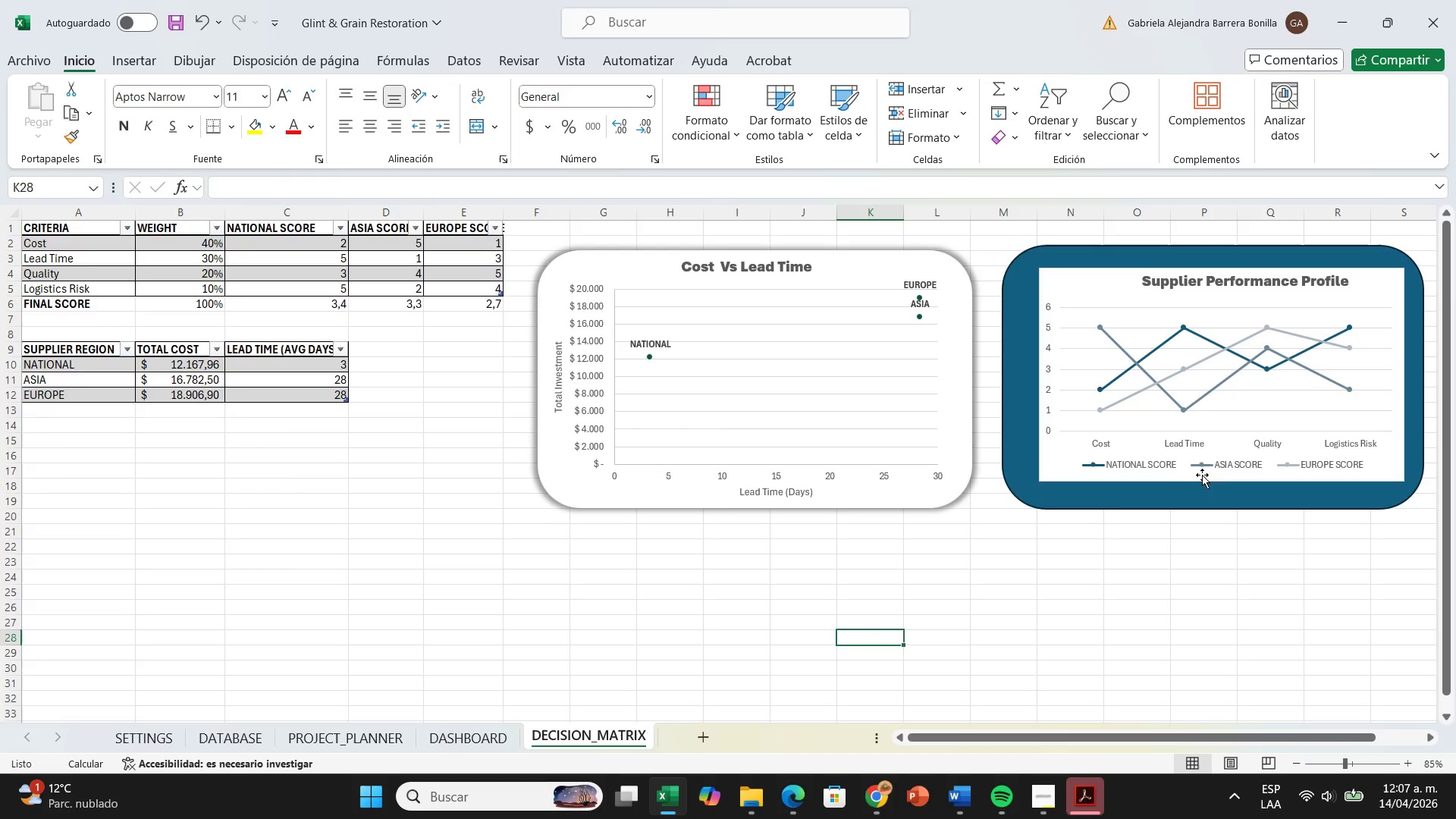 
left_click([1059, 494])
 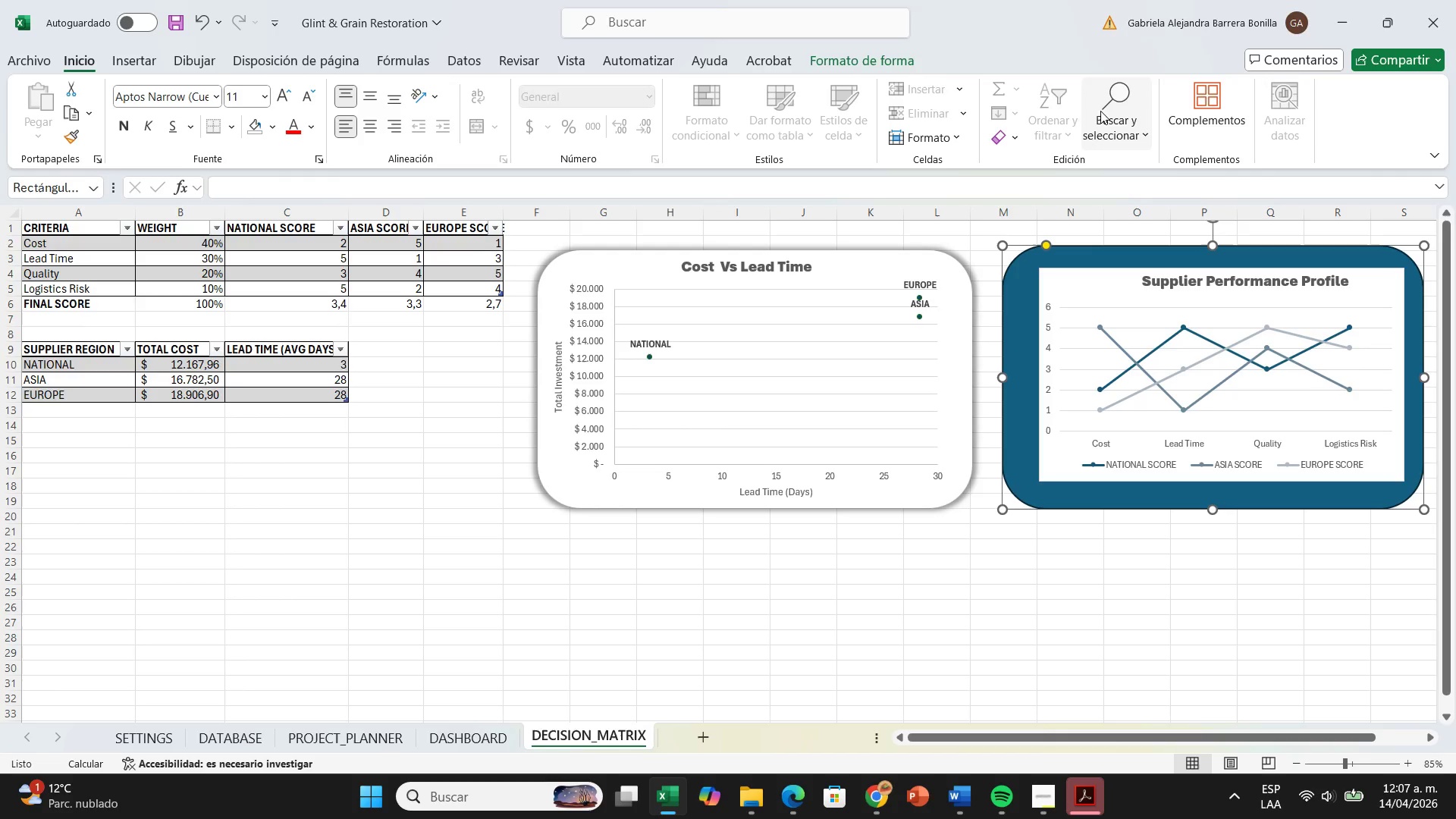 
left_click([876, 53])
 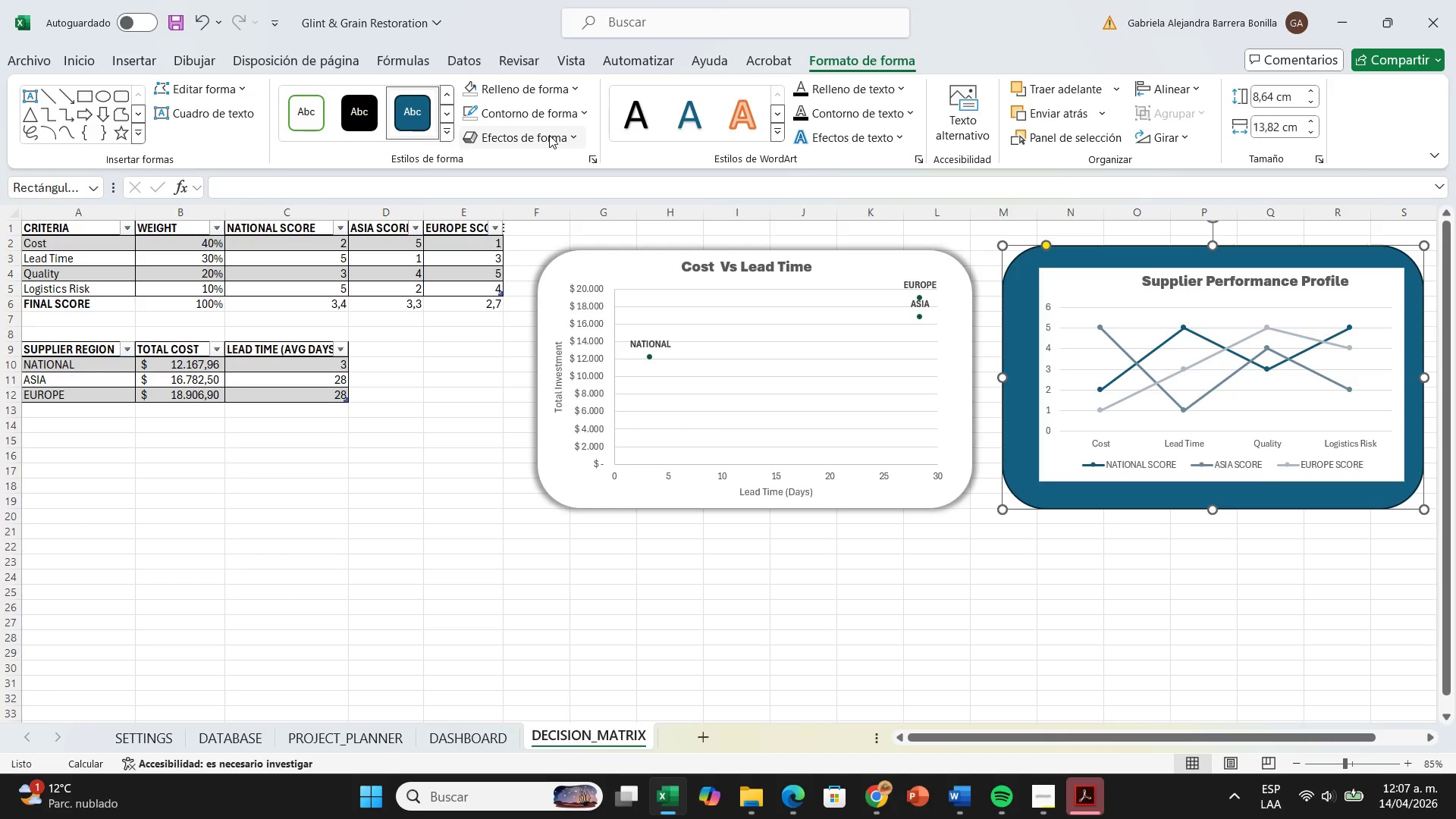 
left_click([575, 107])
 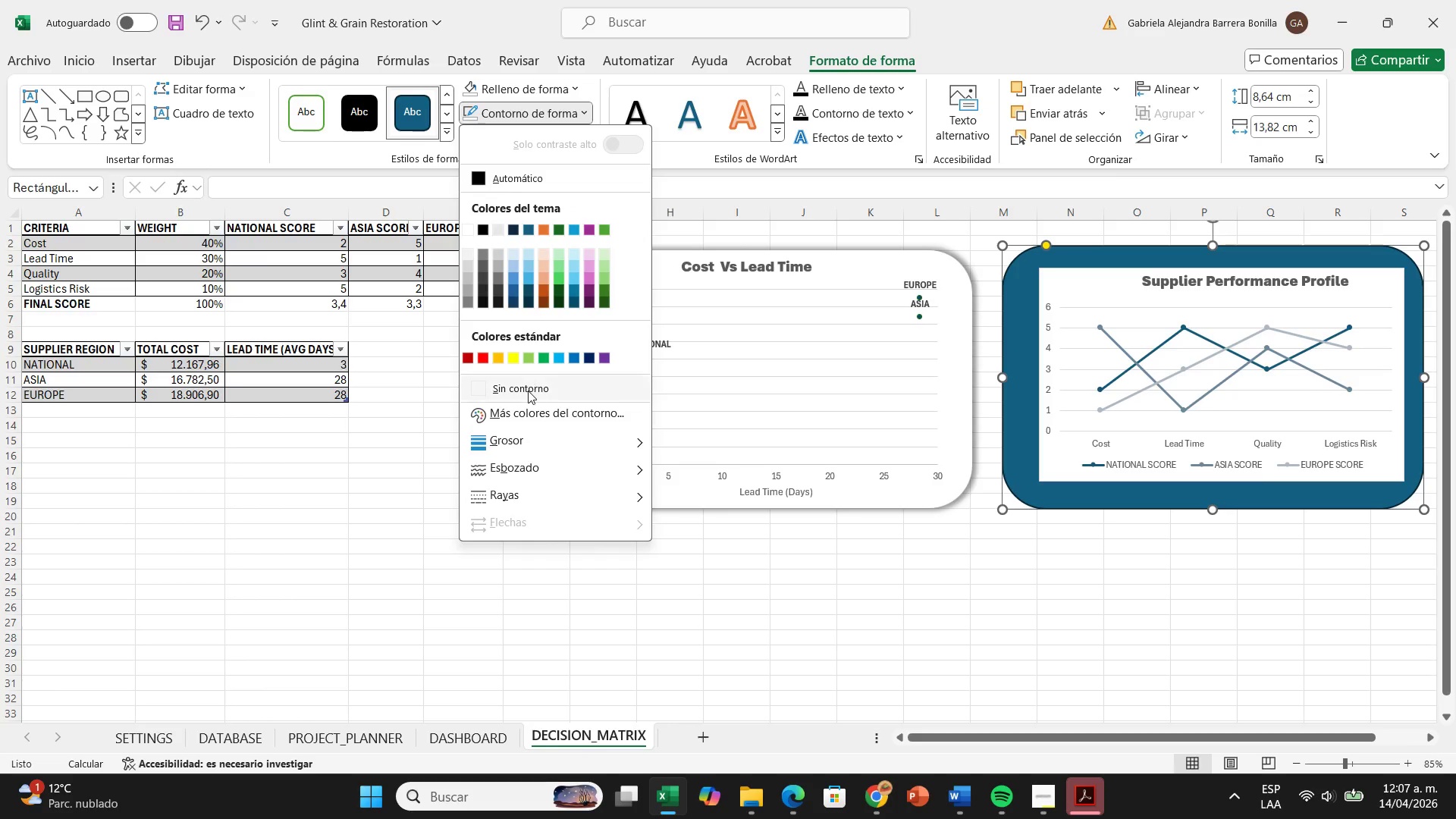 
left_click([528, 391])
 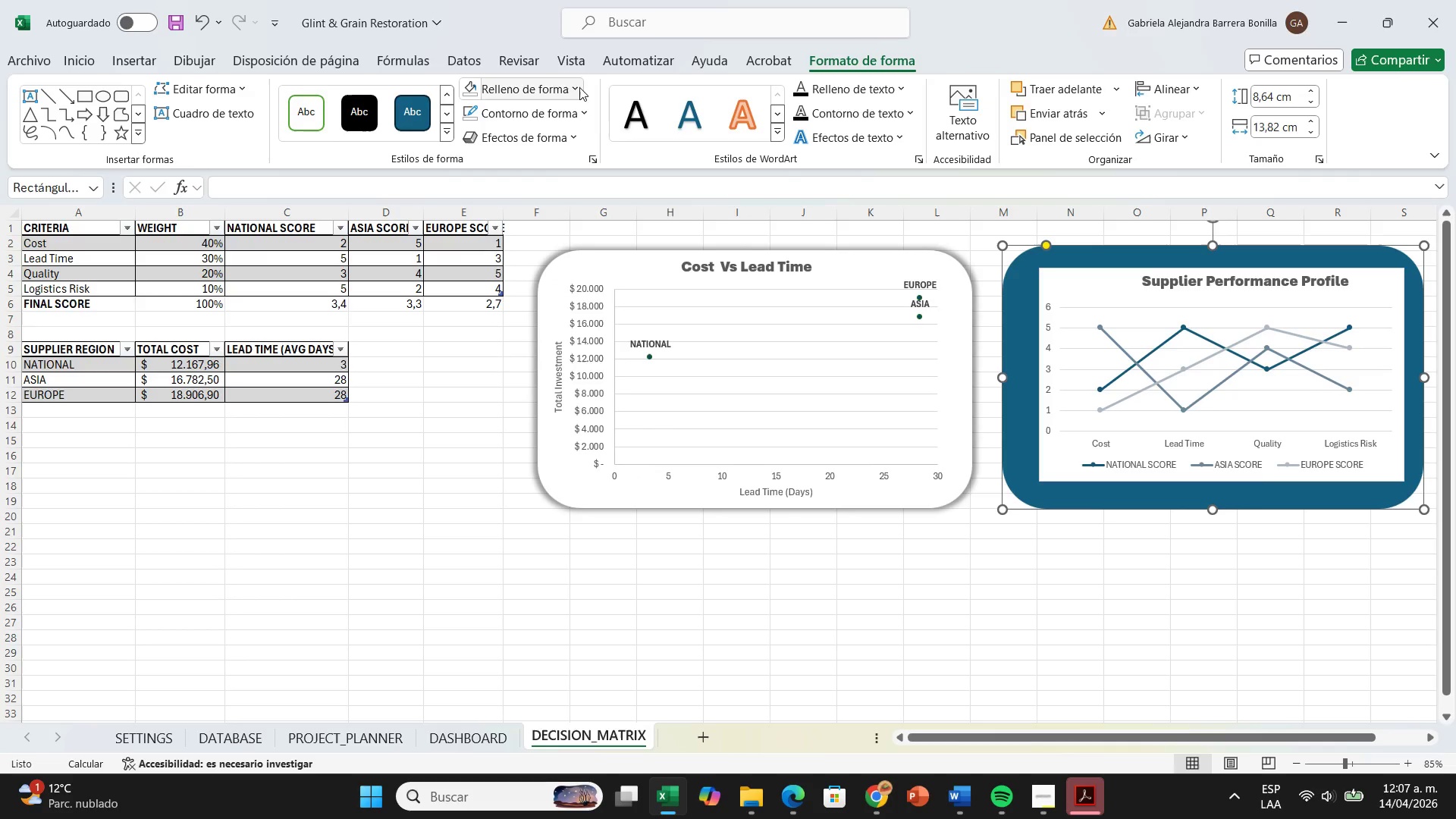 
left_click([579, 86])
 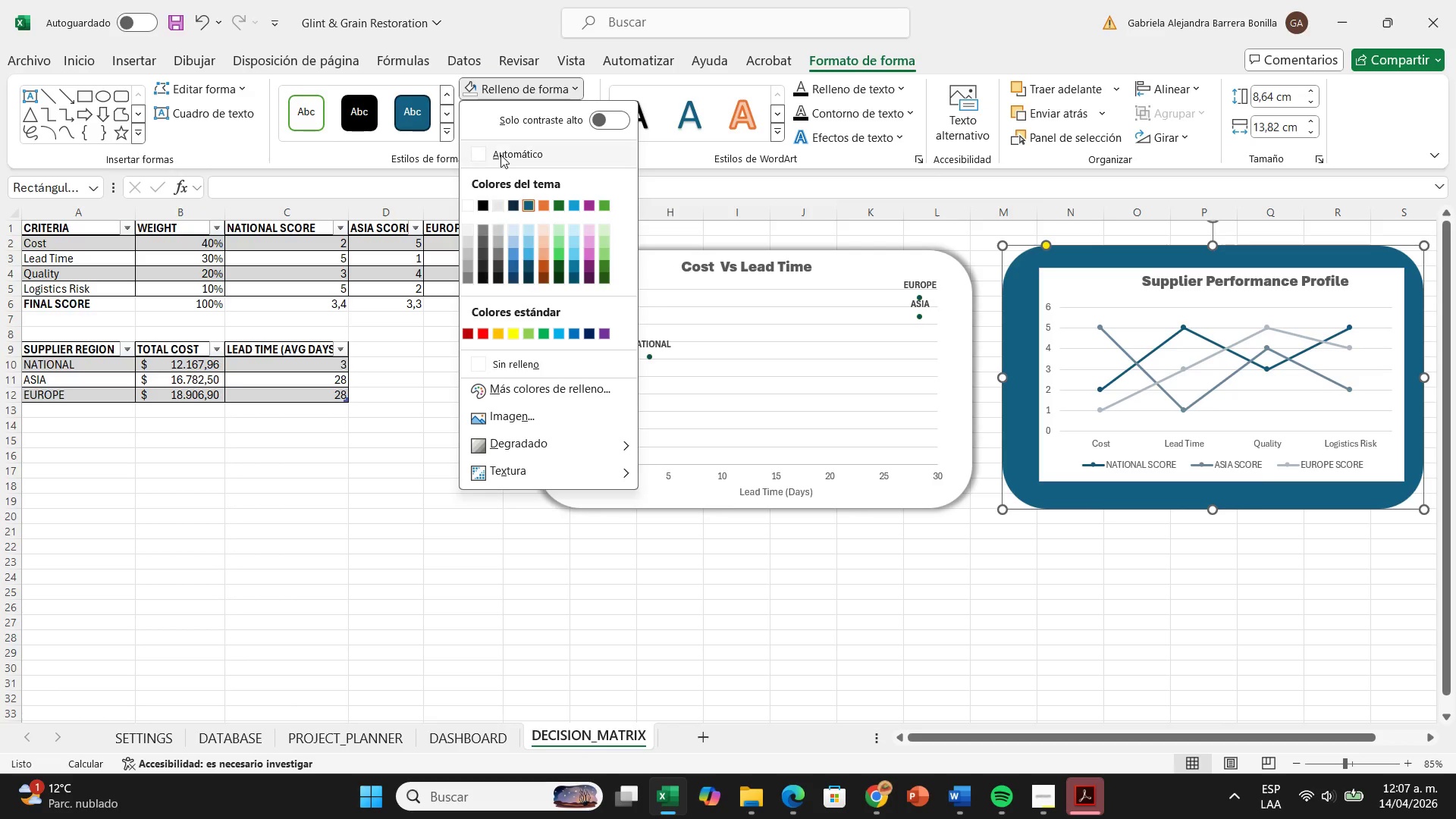 
left_click([500, 152])
 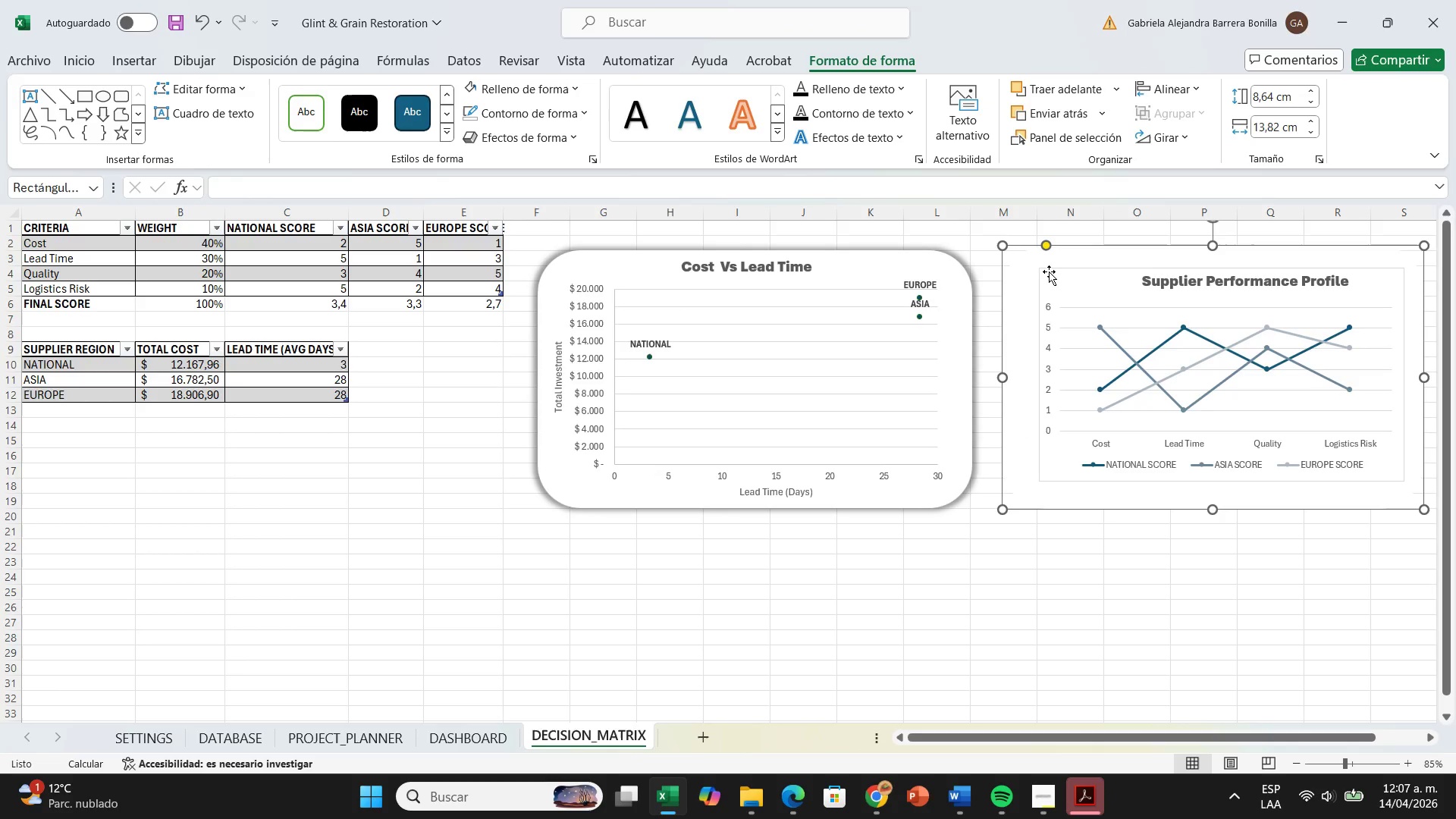 
left_click([1049, 271])
 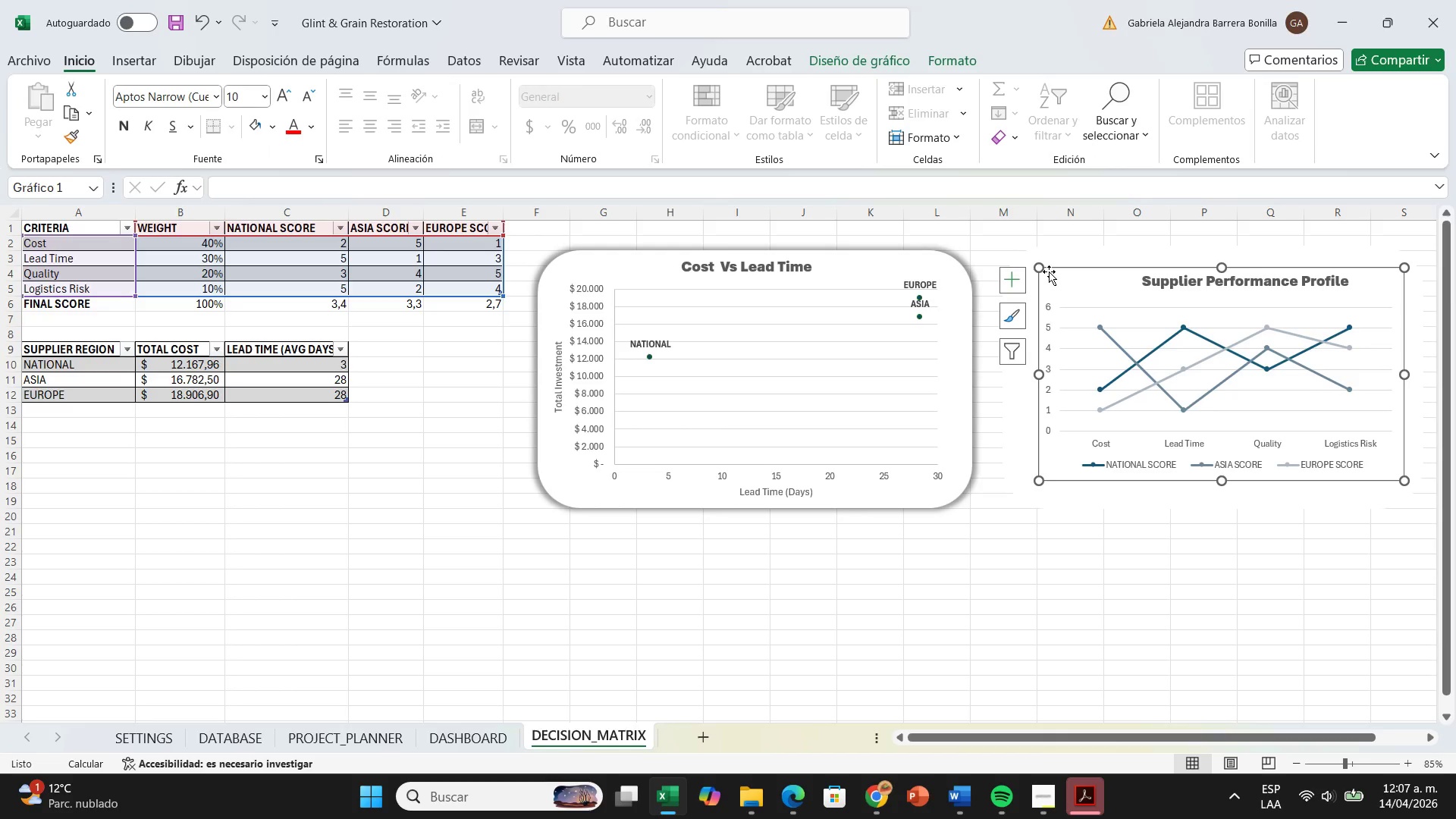 
right_click([1049, 271])
 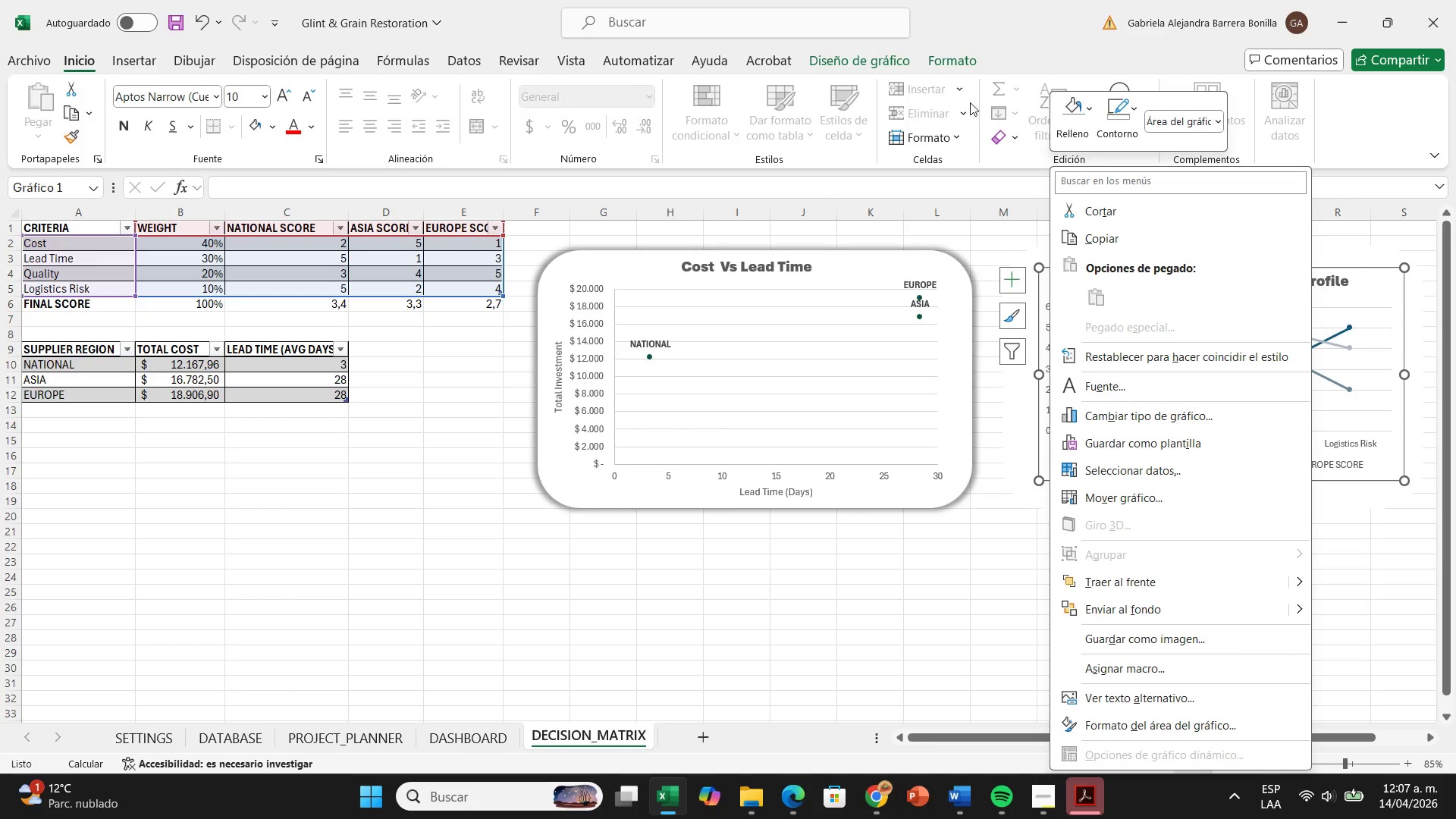 
left_click([951, 74])
 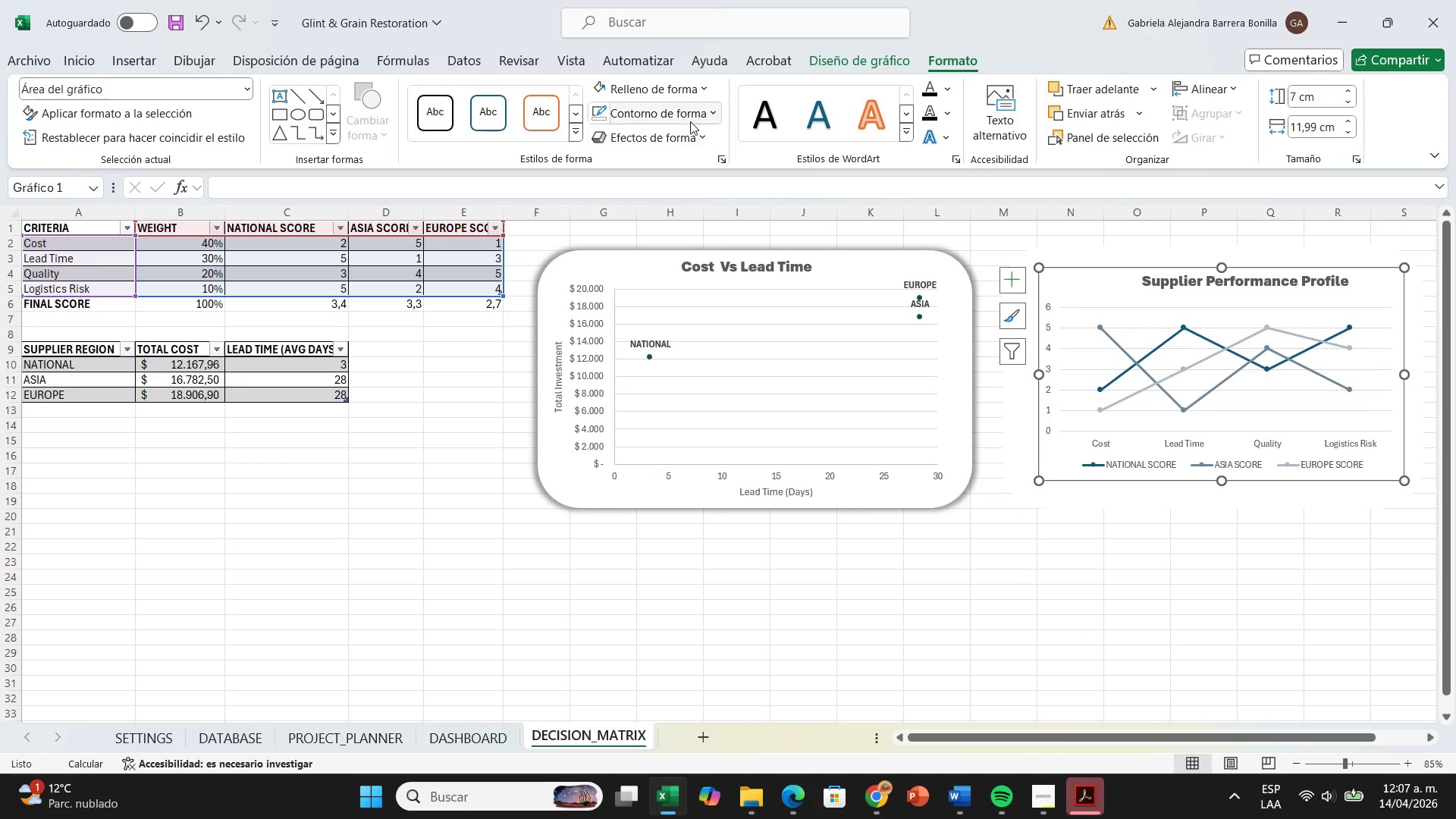 
left_click([690, 120])
 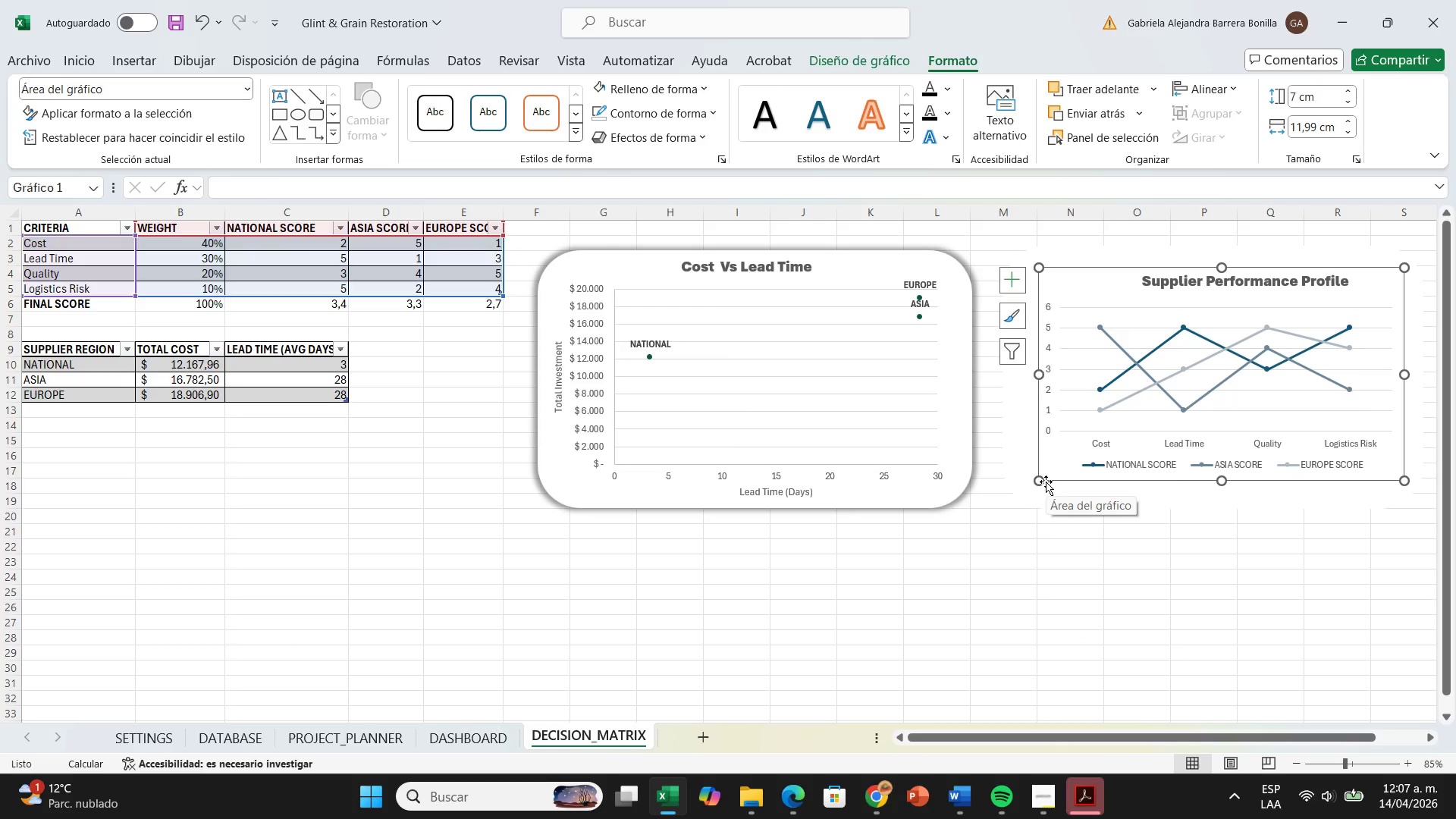 
left_click([682, 86])
 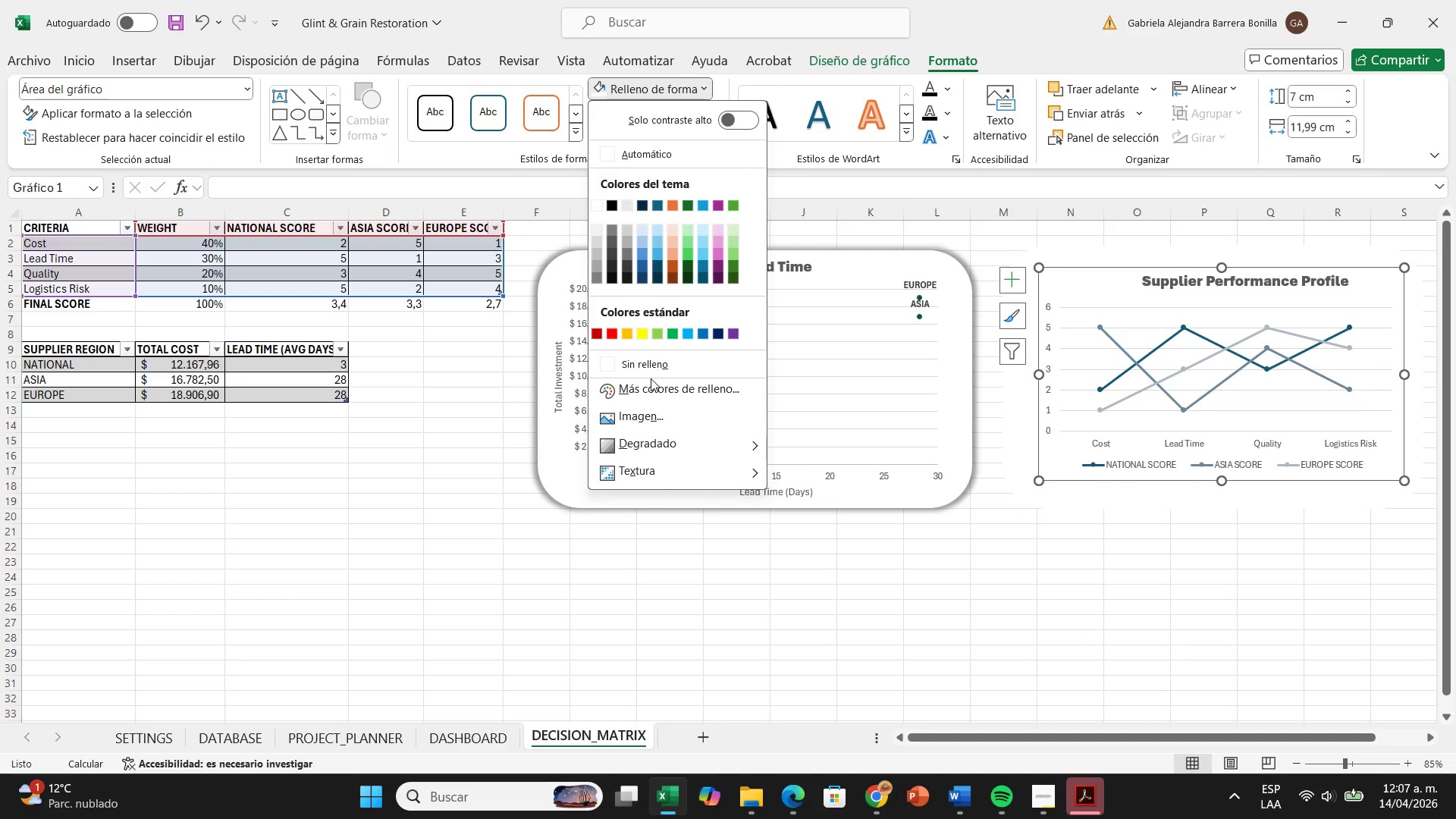 
left_click([656, 370])
 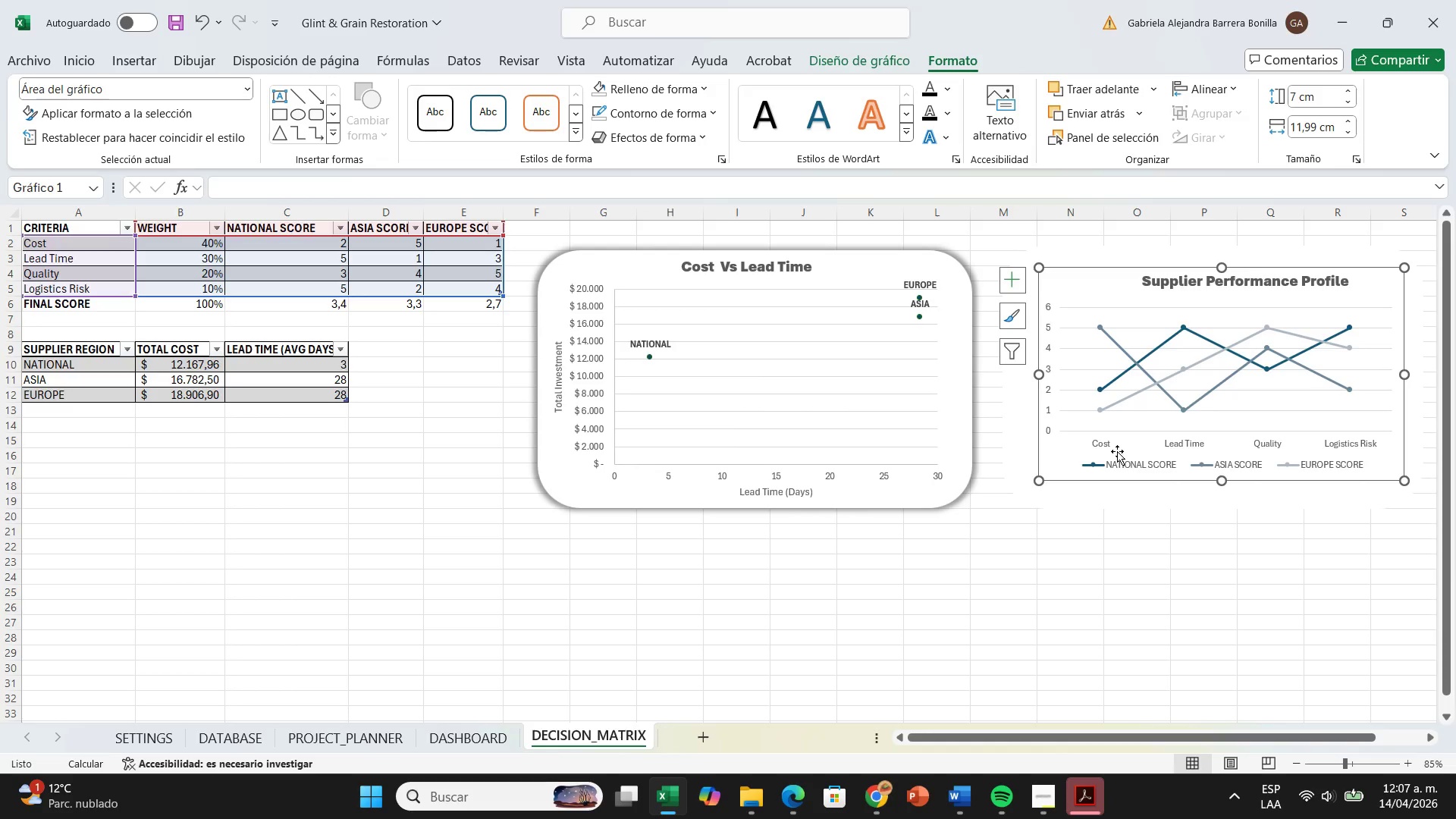 
double_click([1117, 438])
 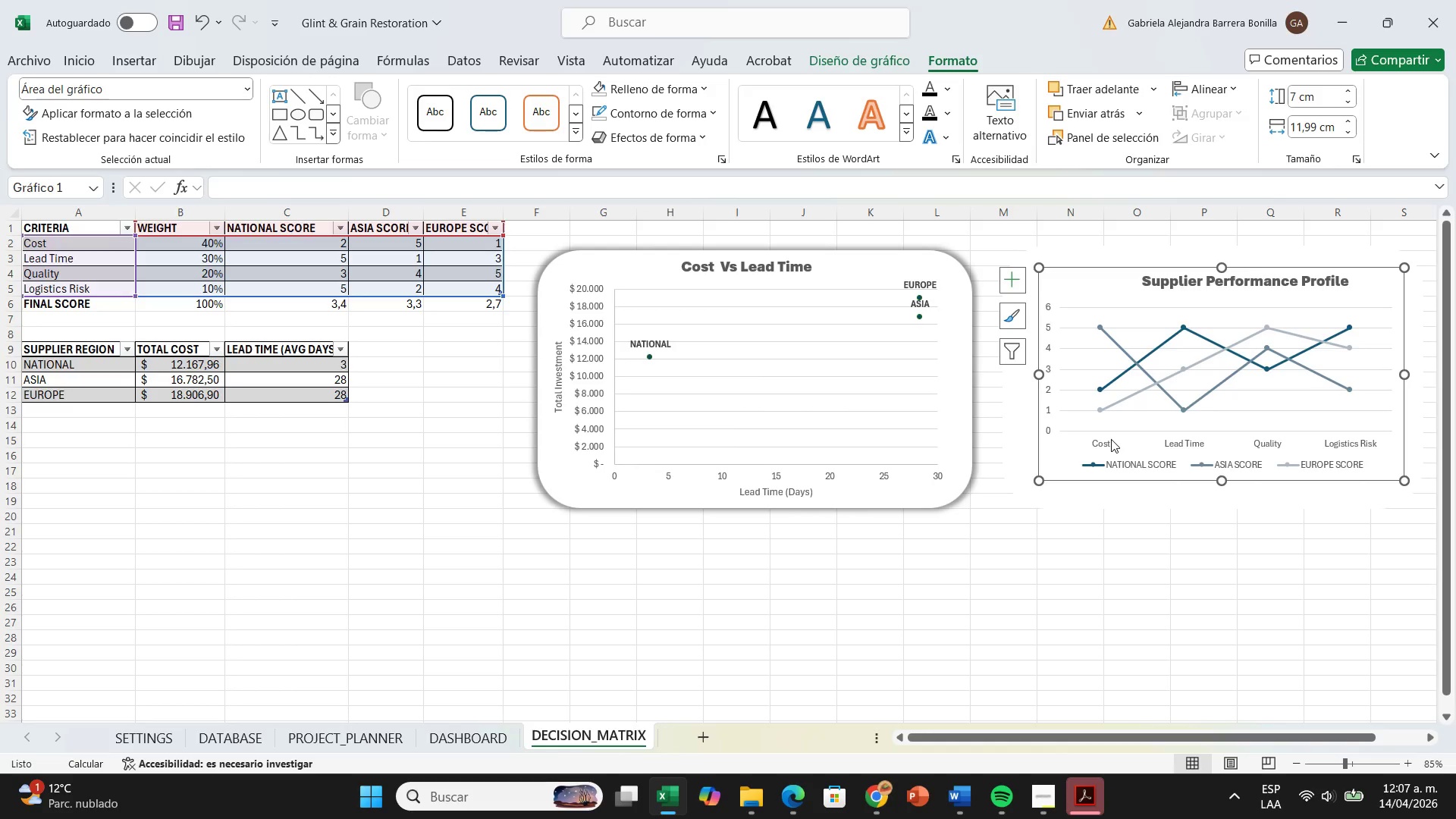 
left_click([1111, 439])
 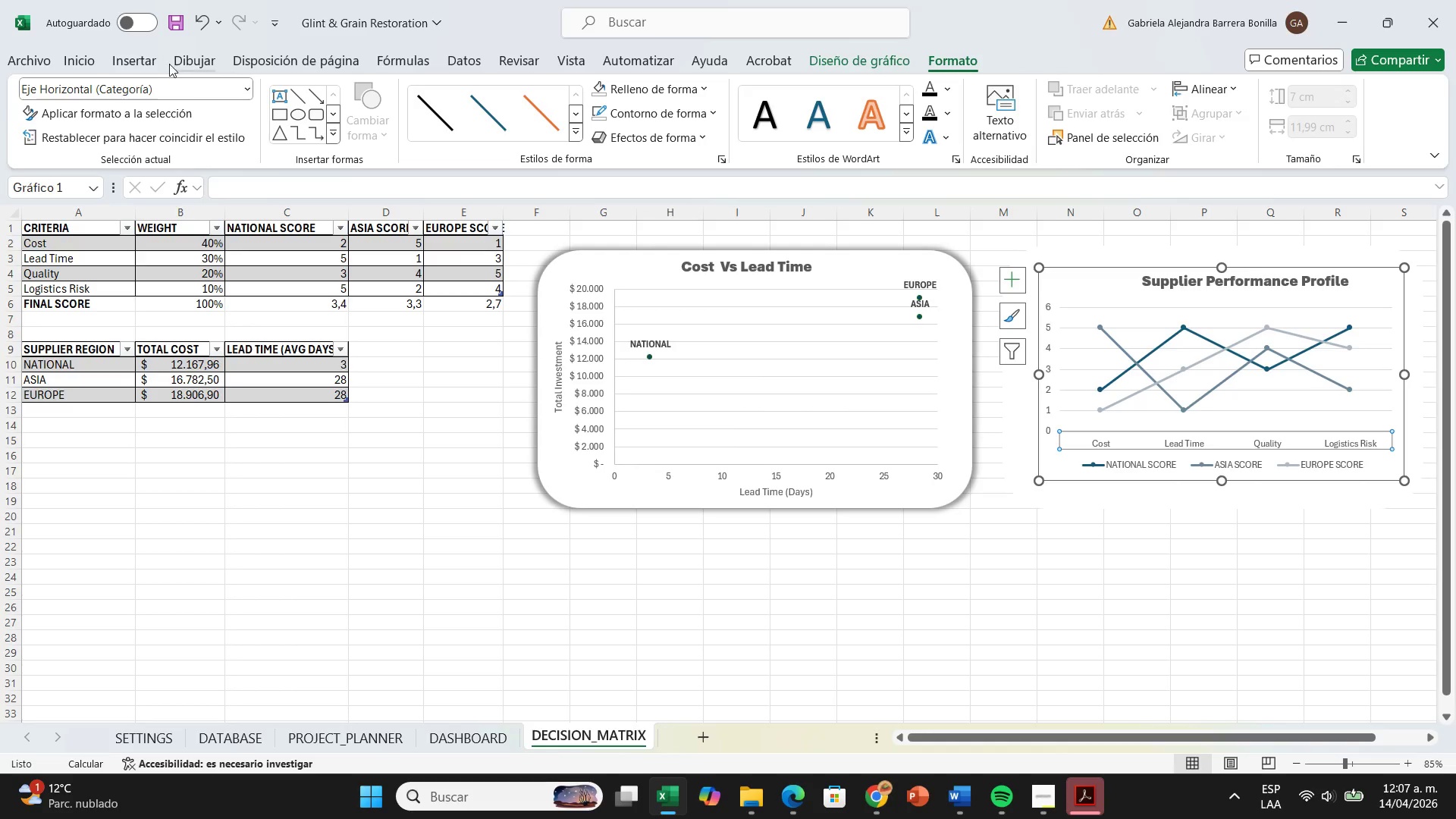 
left_click([74, 64])
 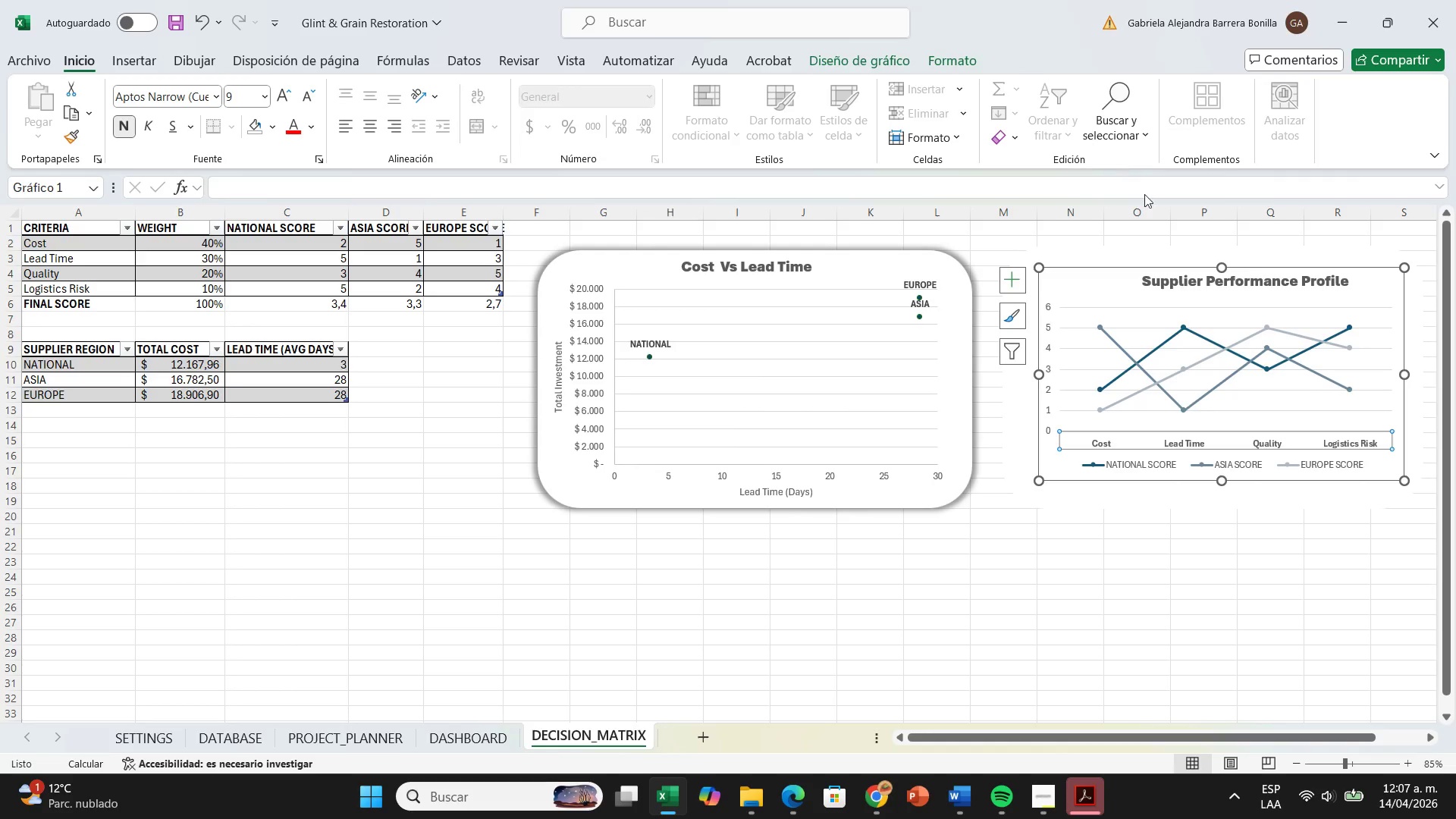 
left_click([1174, 254])
 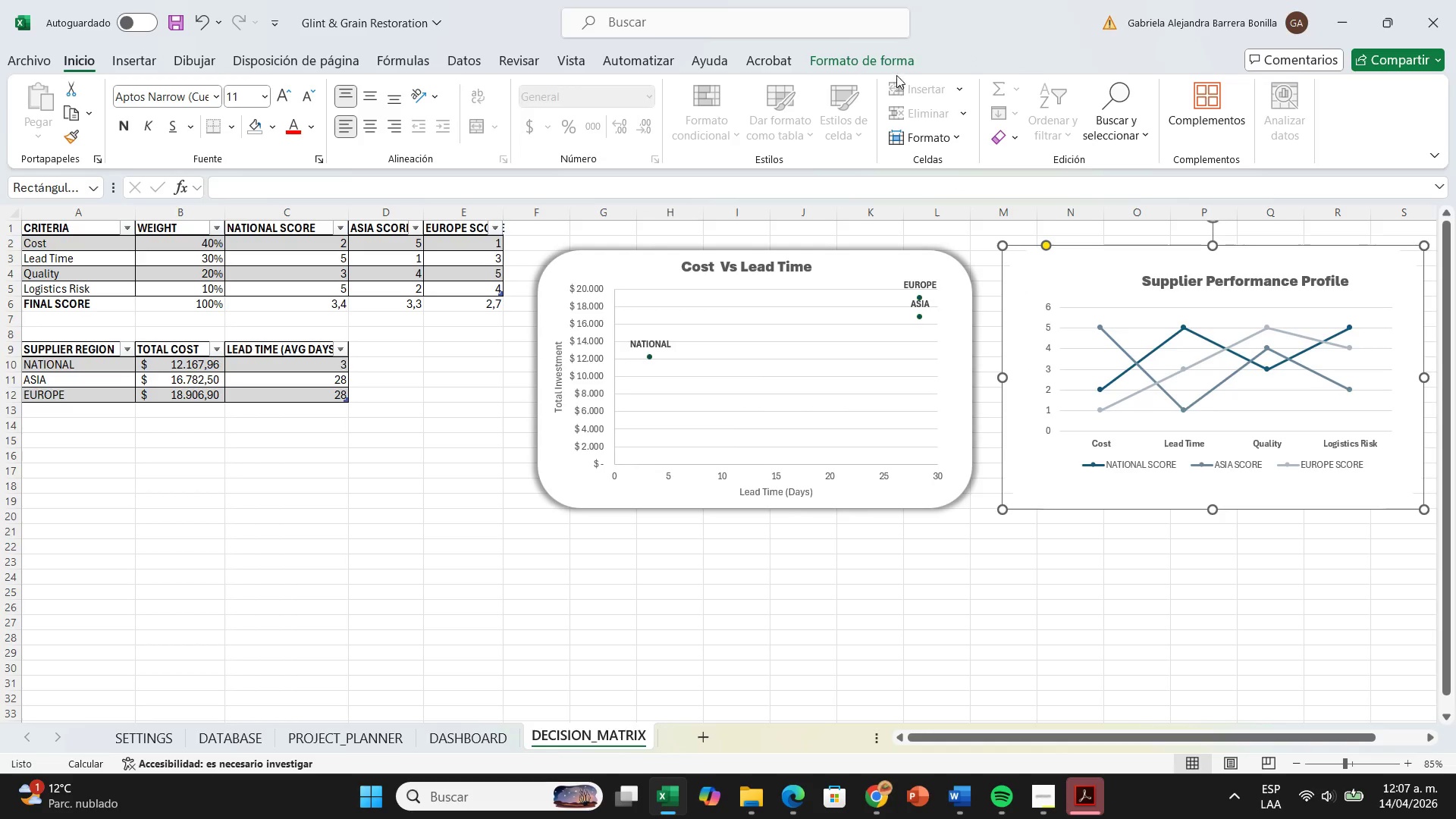 
left_click([884, 61])
 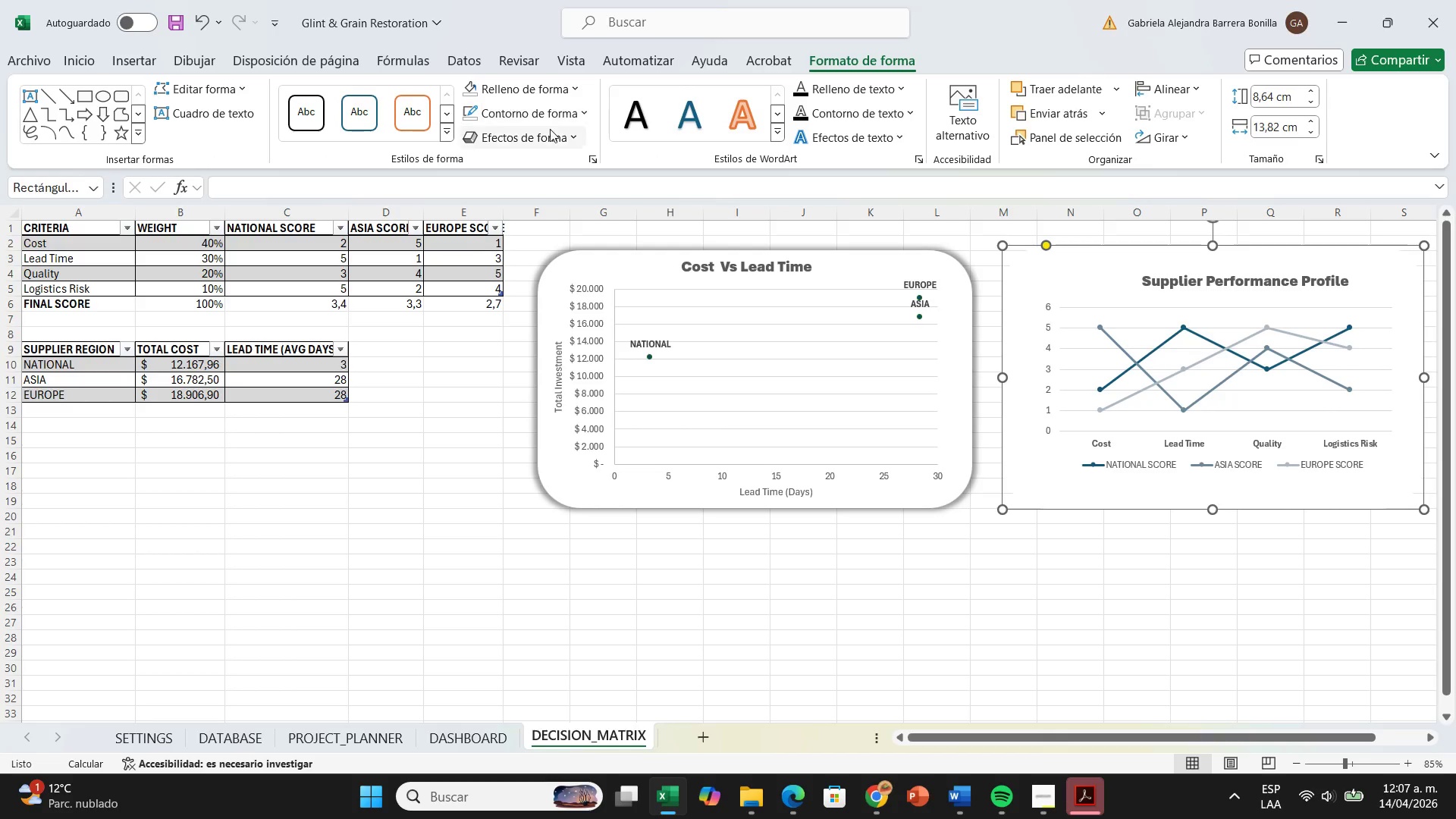 
left_click([550, 129])
 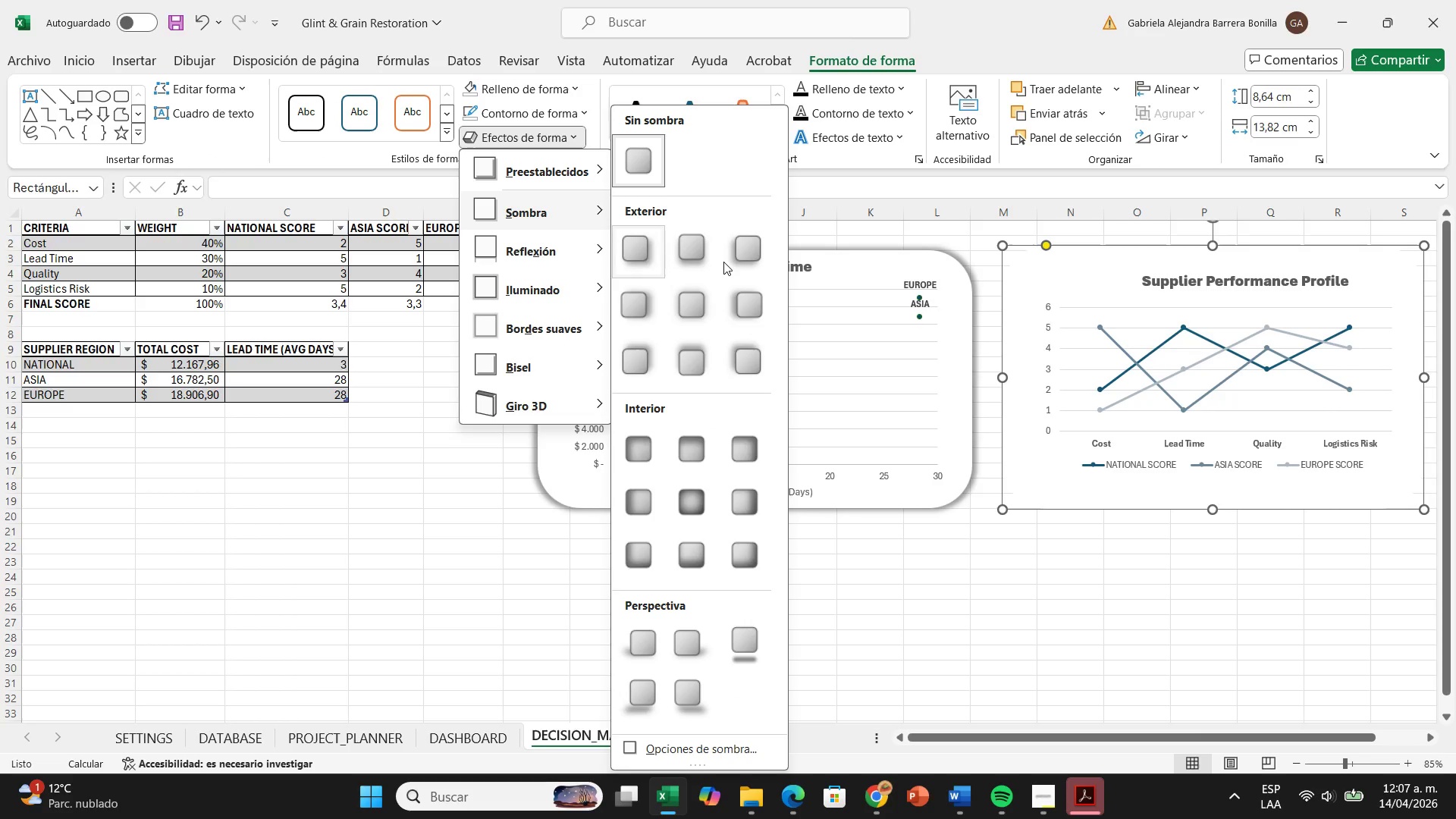 
mouse_move([709, 273])
 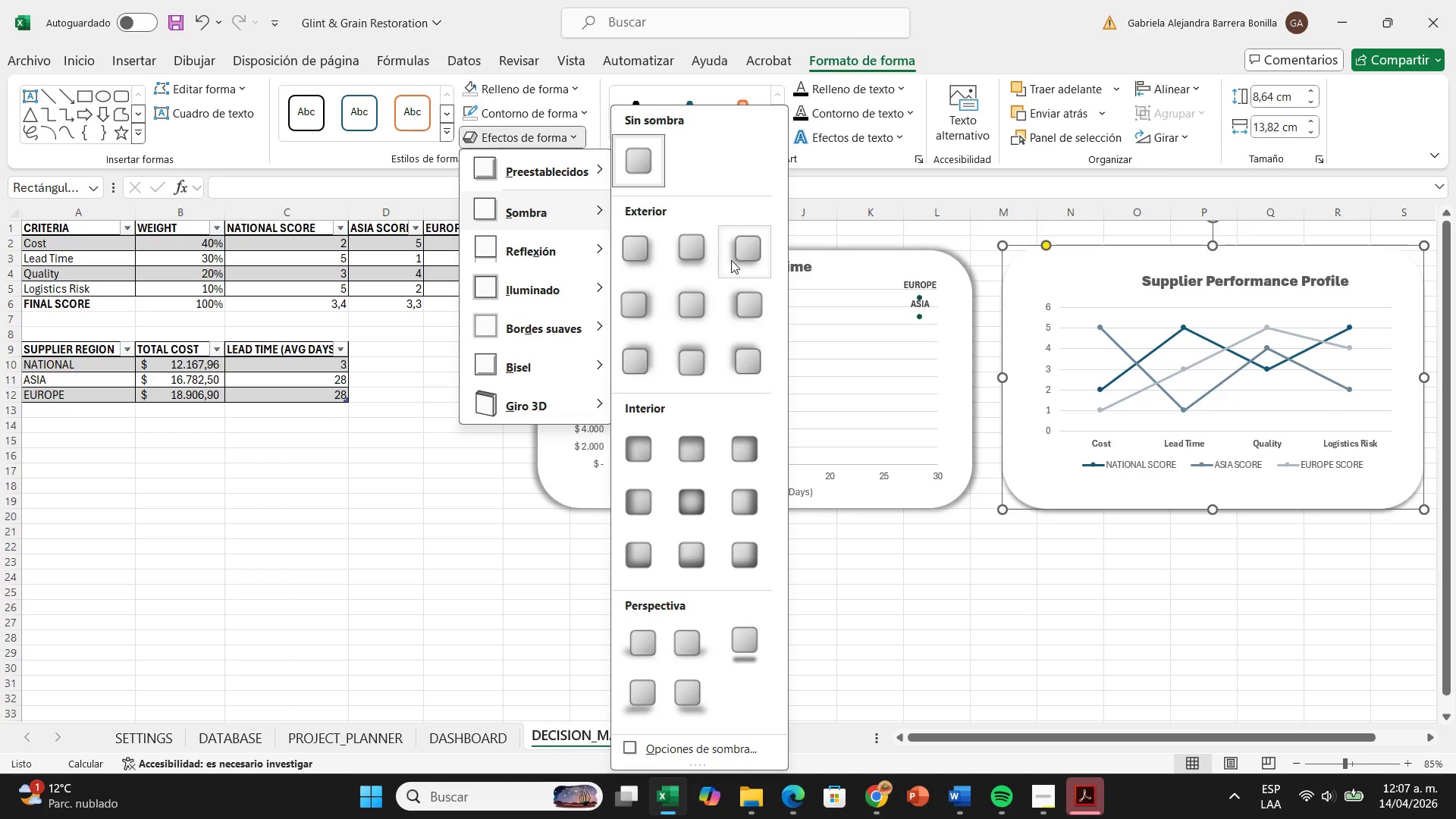 
left_click([730, 260])
 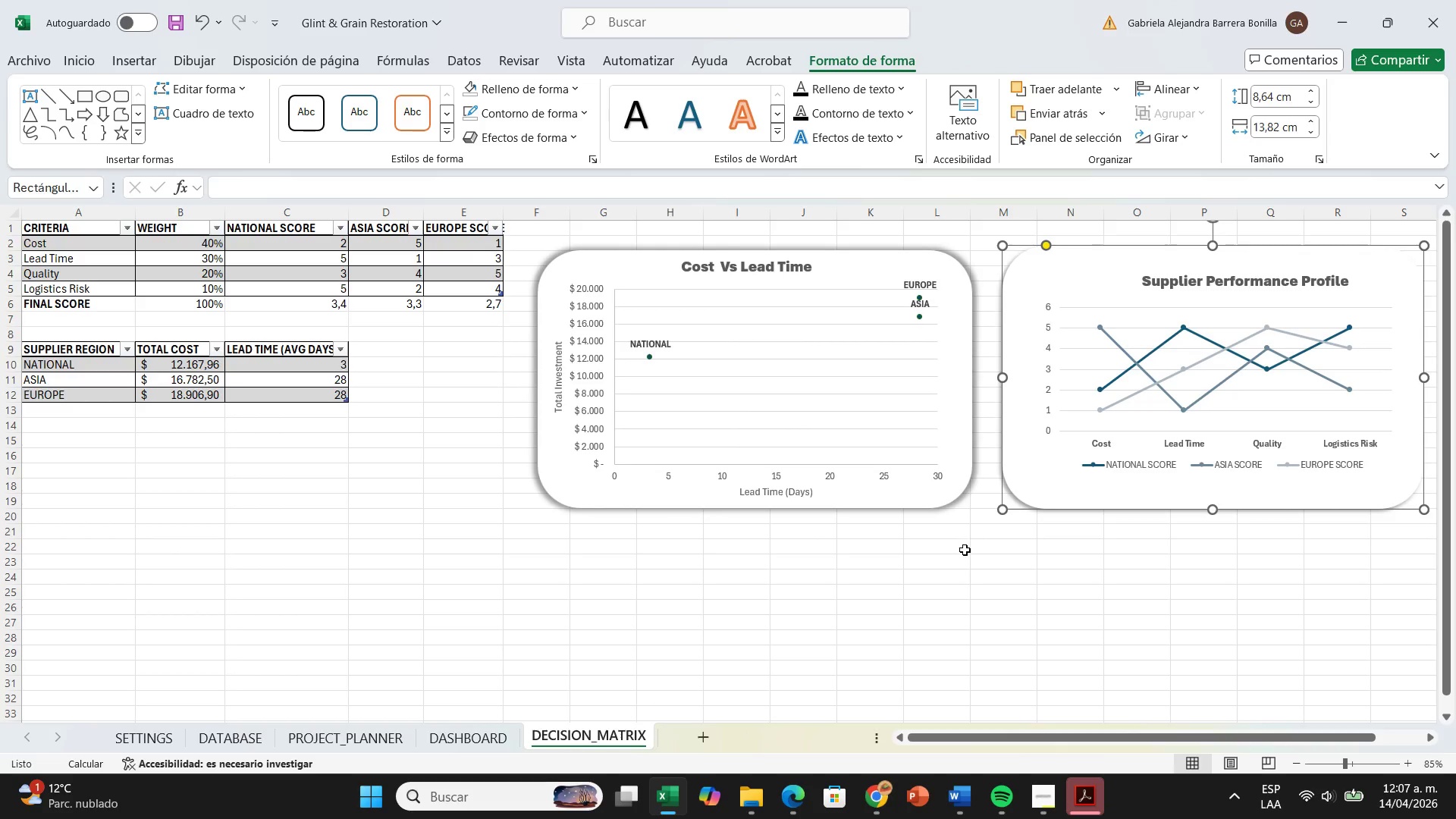 
left_click([965, 550])
 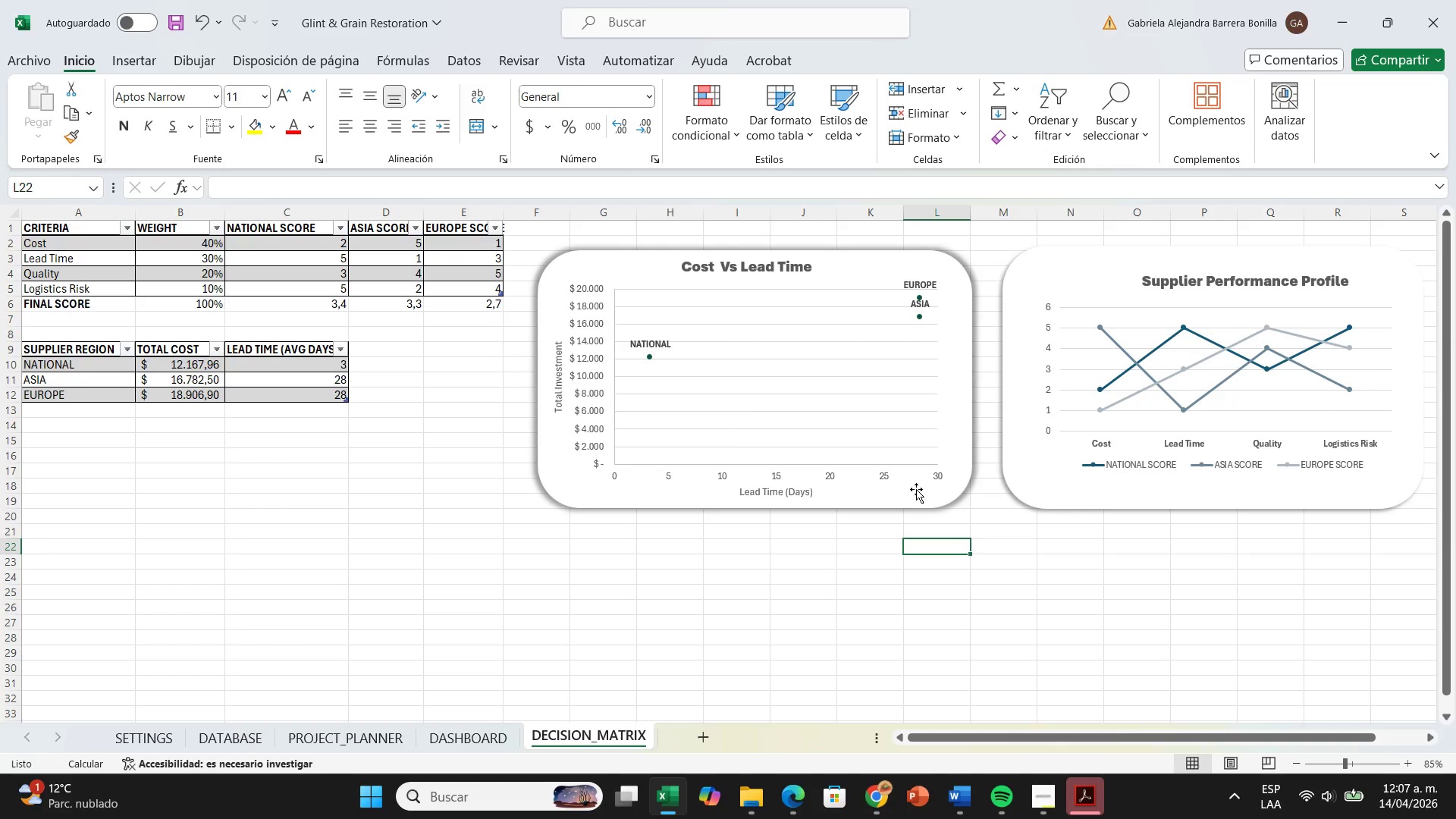 
left_click([917, 489])
 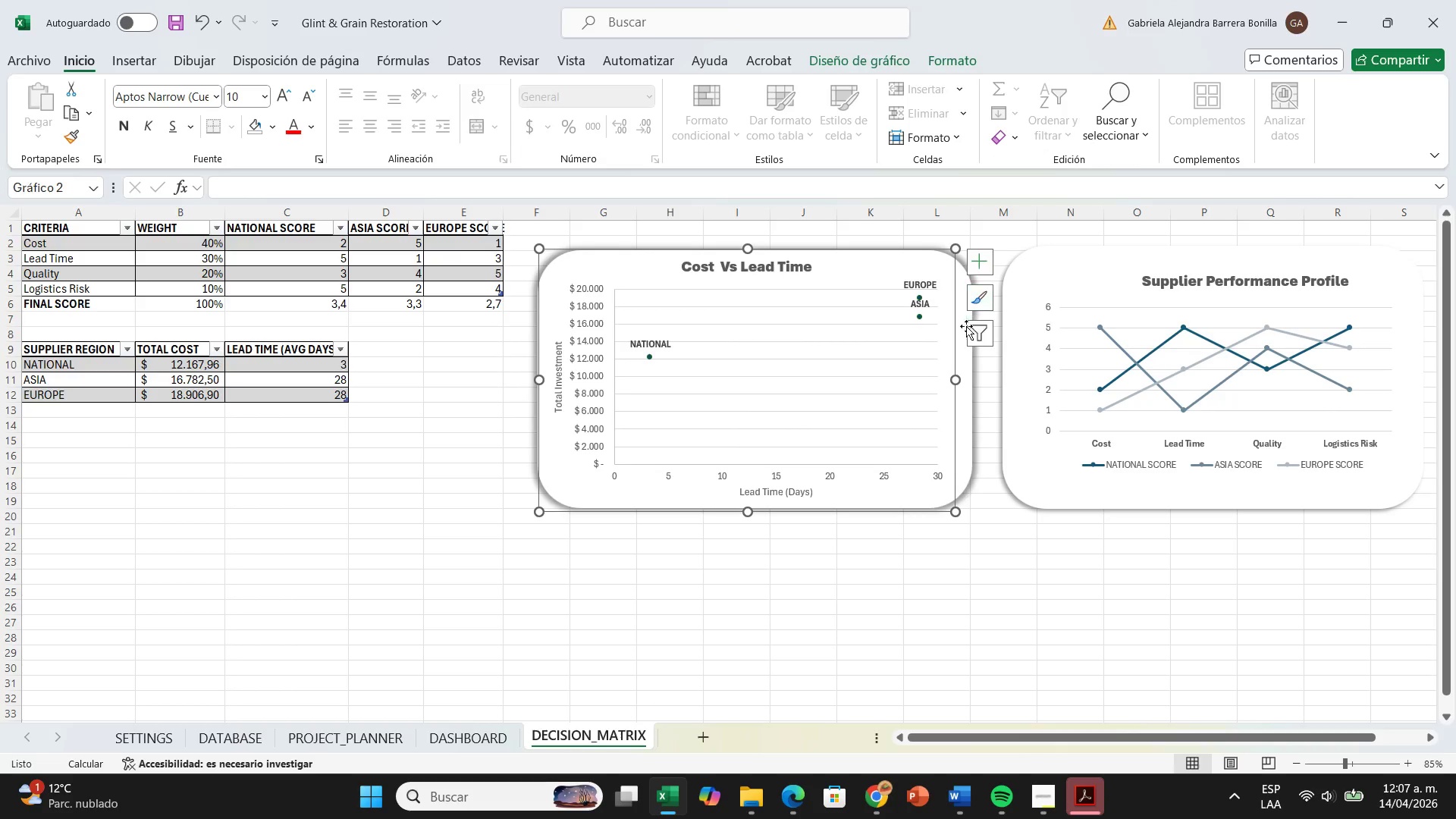 
left_click([966, 360])
 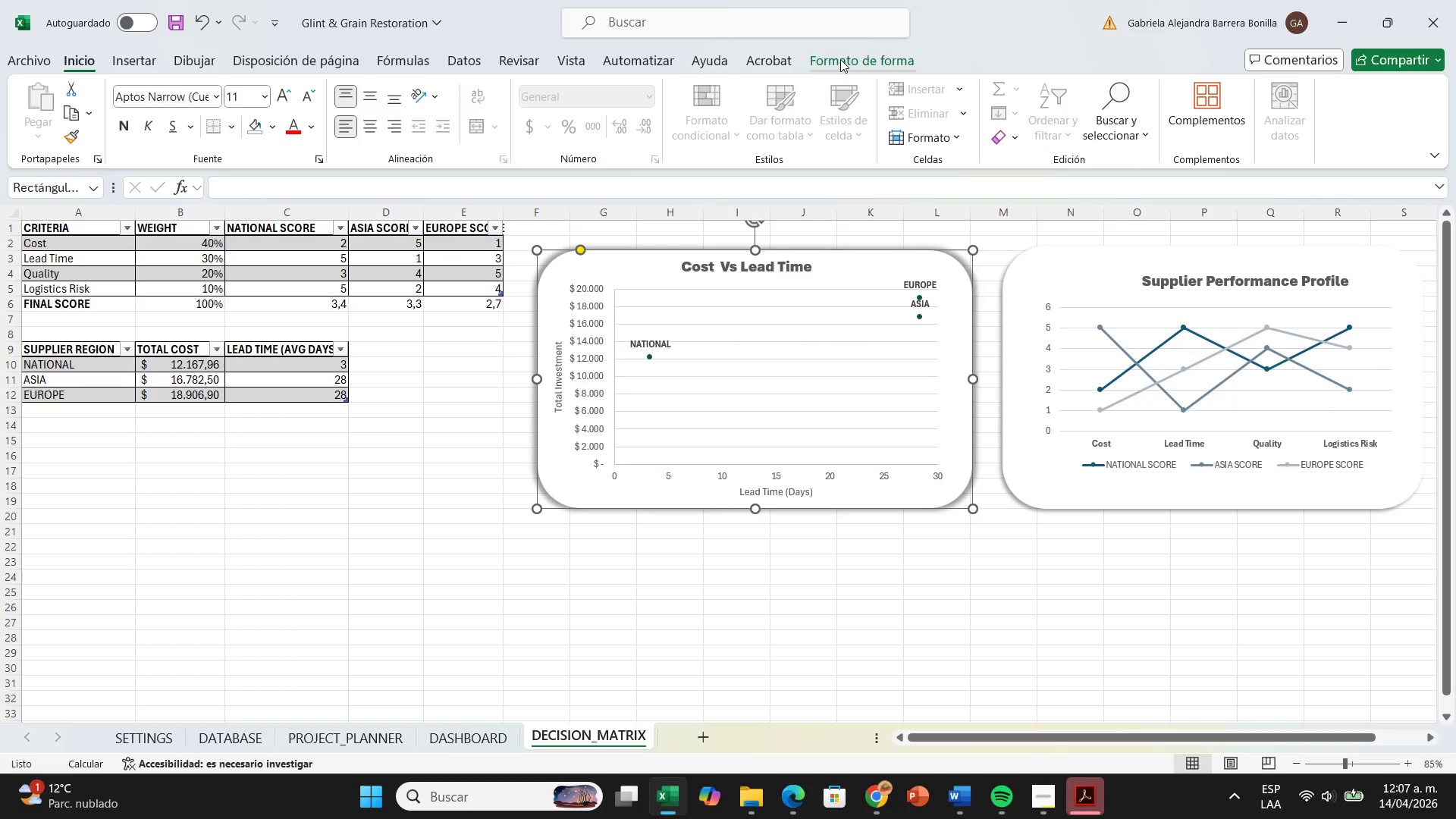 
left_click([828, 59])
 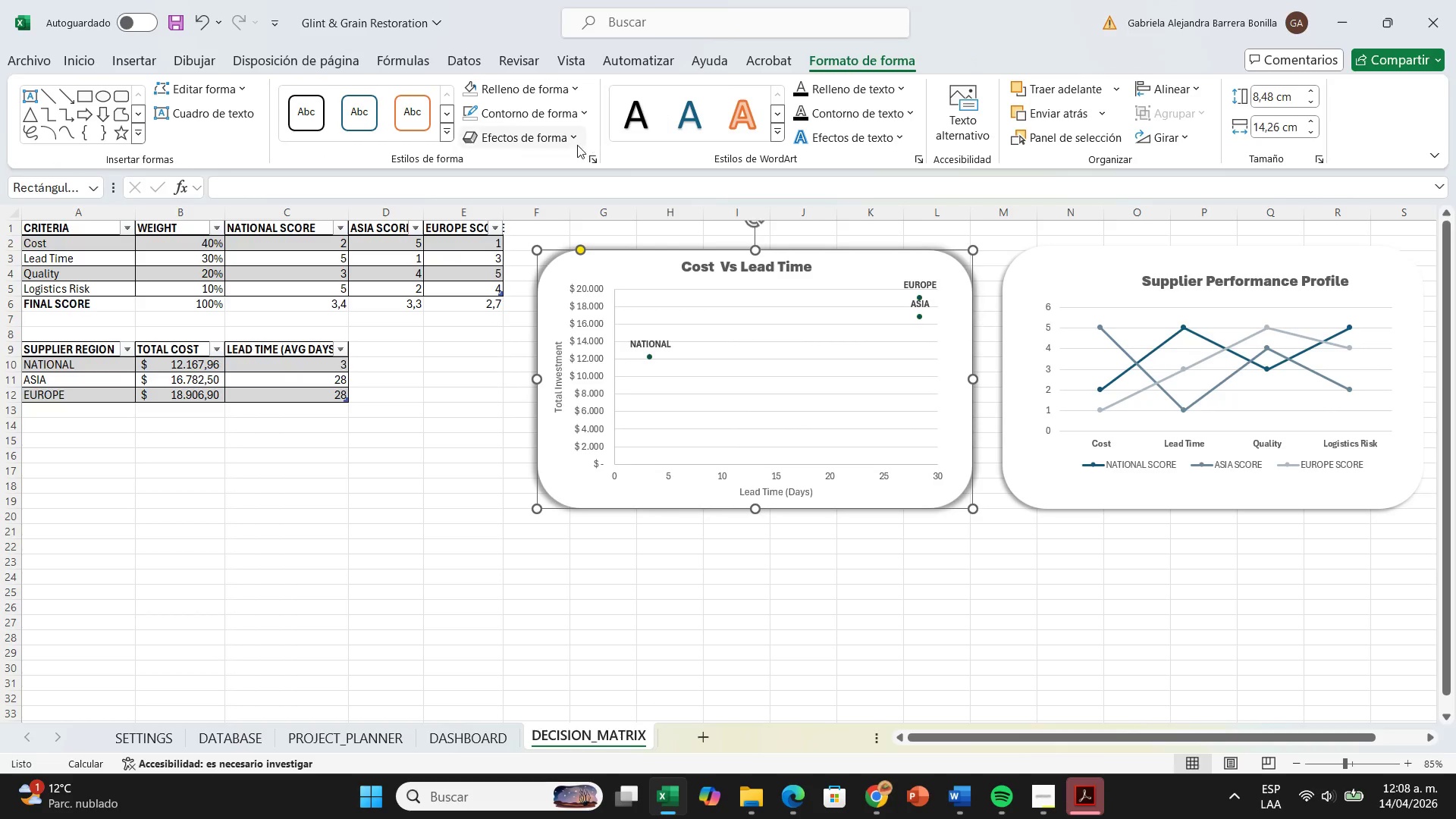 
left_click([577, 145])
 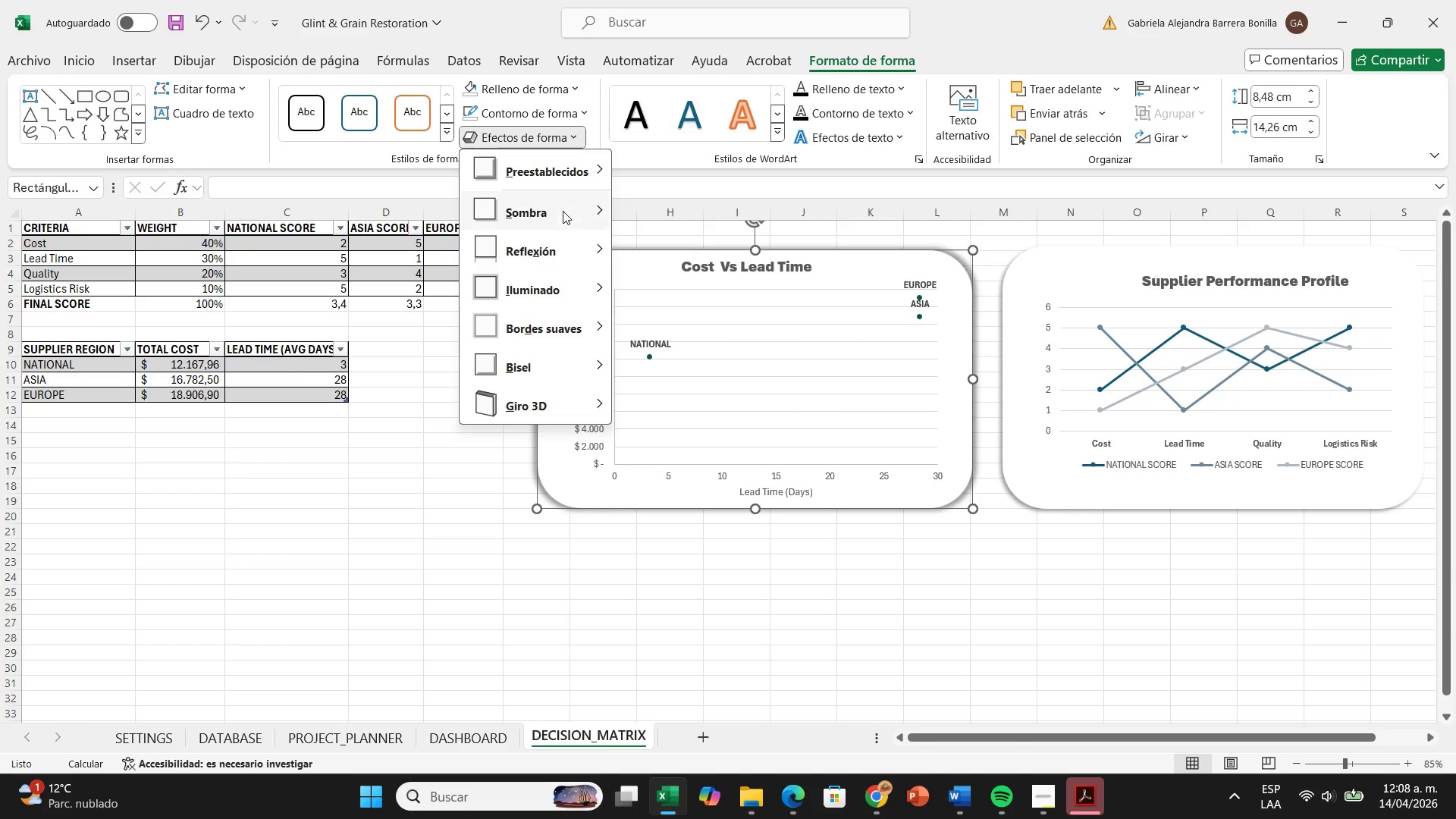 
left_click([563, 211])
 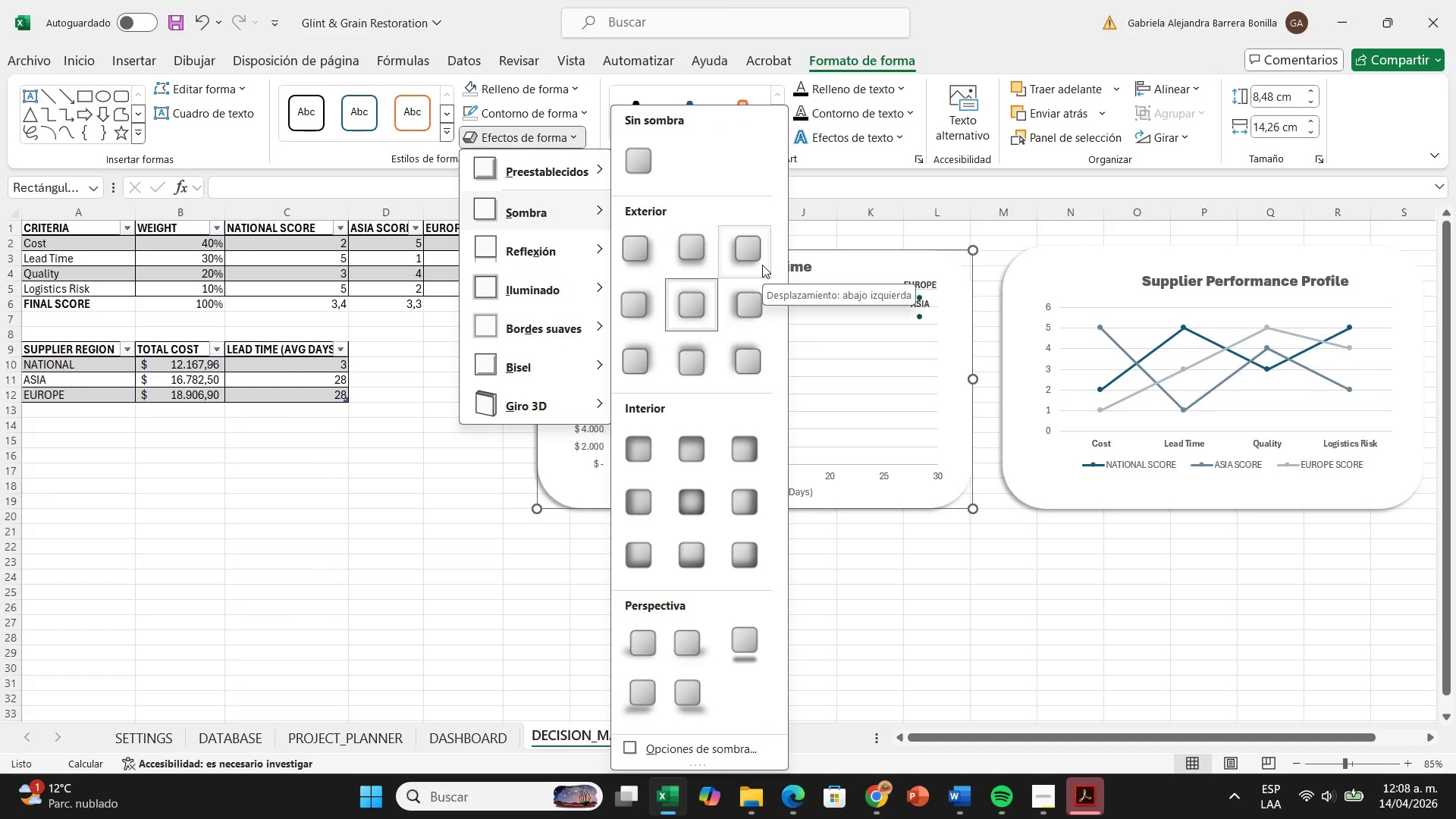 
left_click([763, 265])
 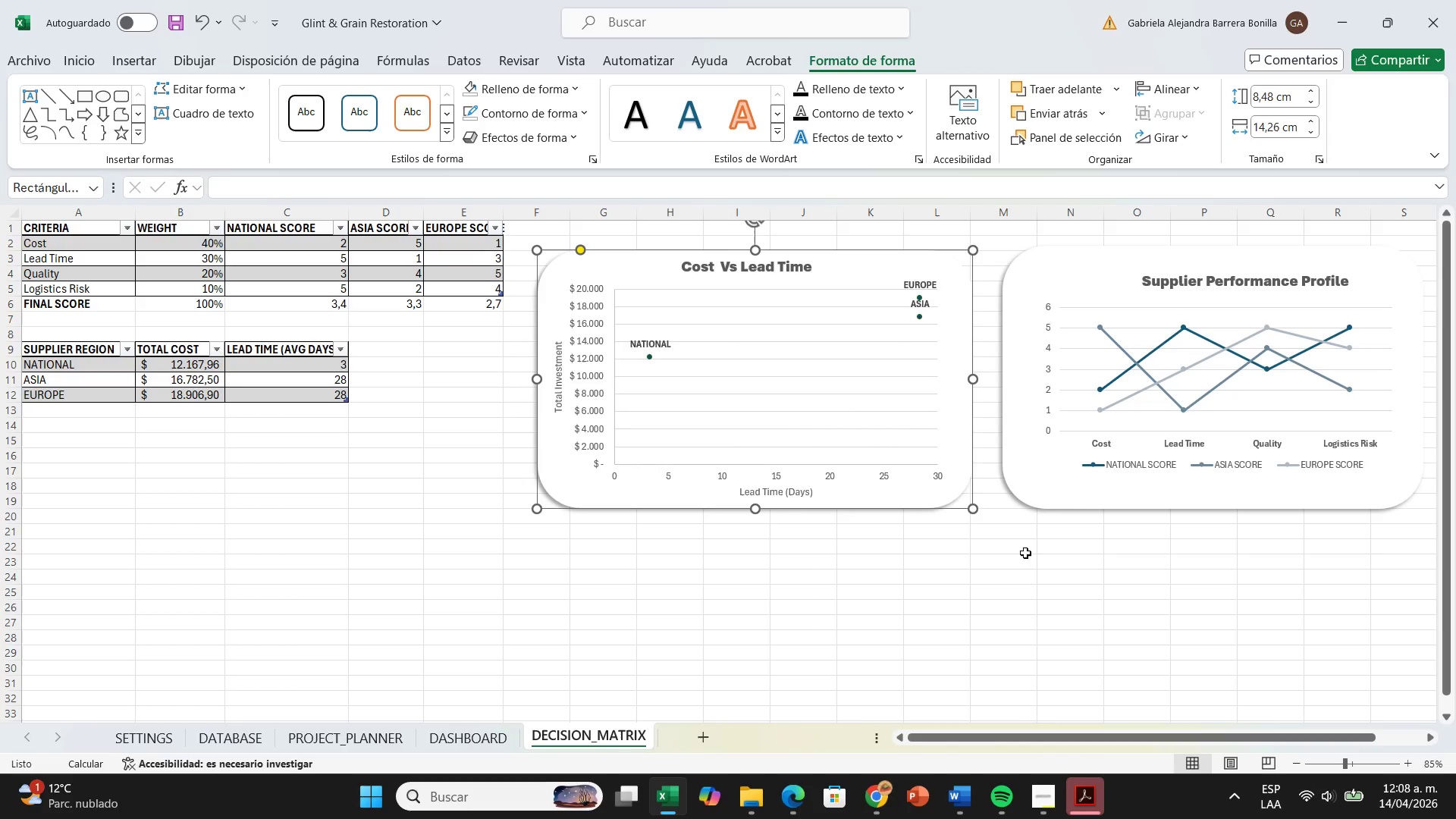 
left_click([1028, 562])
 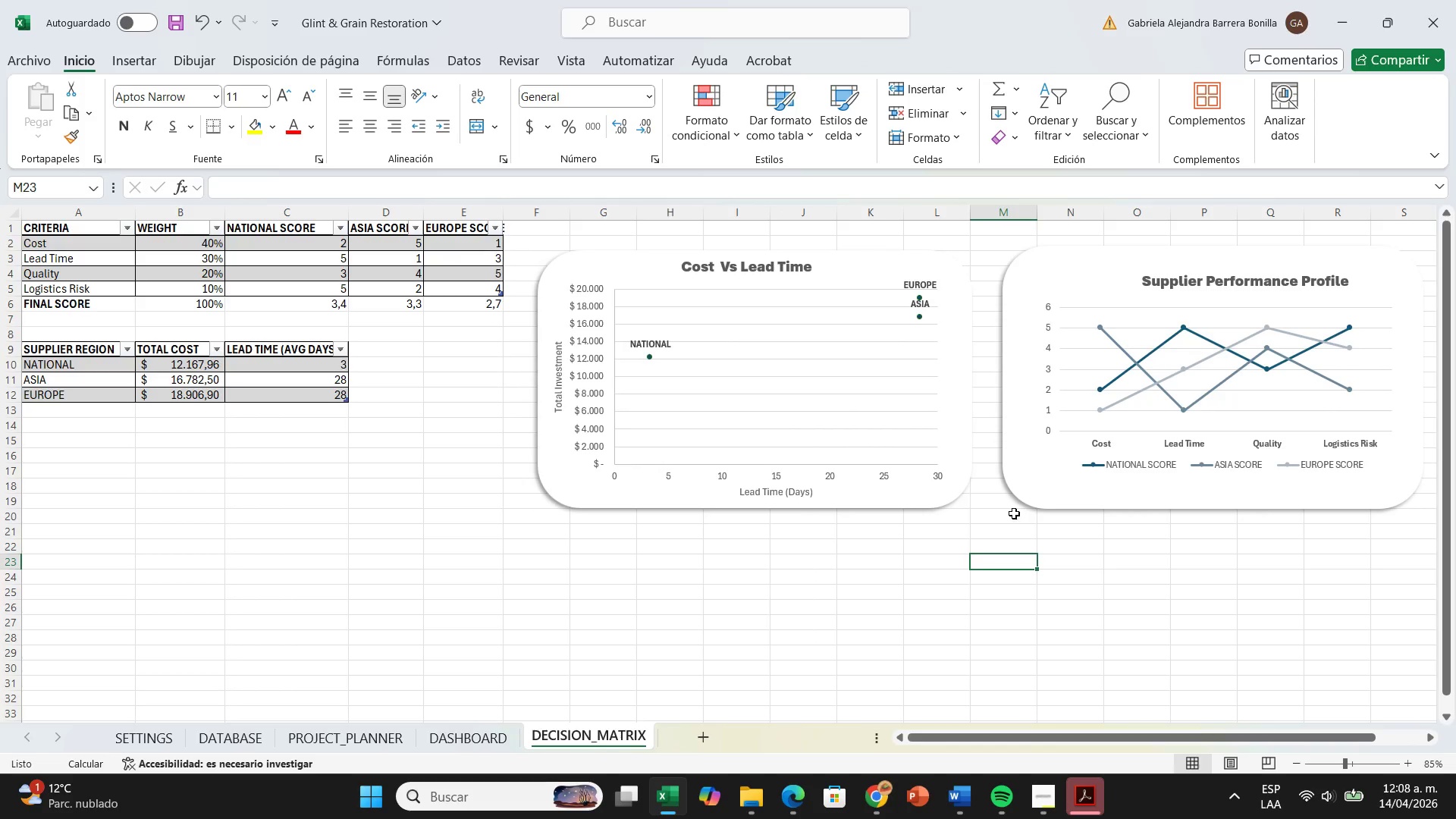 
left_click([1091, 405])
 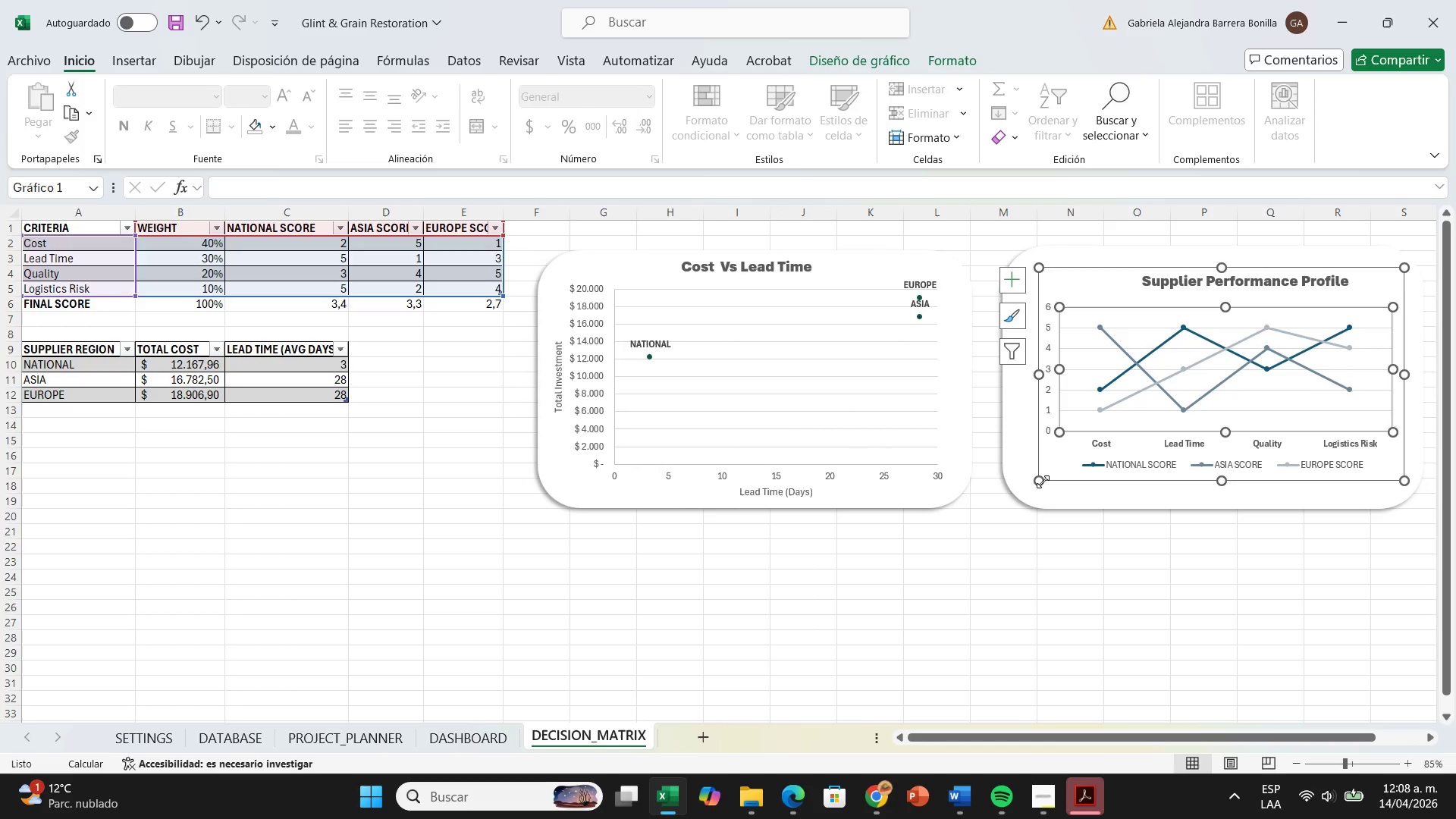 
left_click_drag(start_coordinate=[1040, 483], to_coordinate=[1032, 507])
 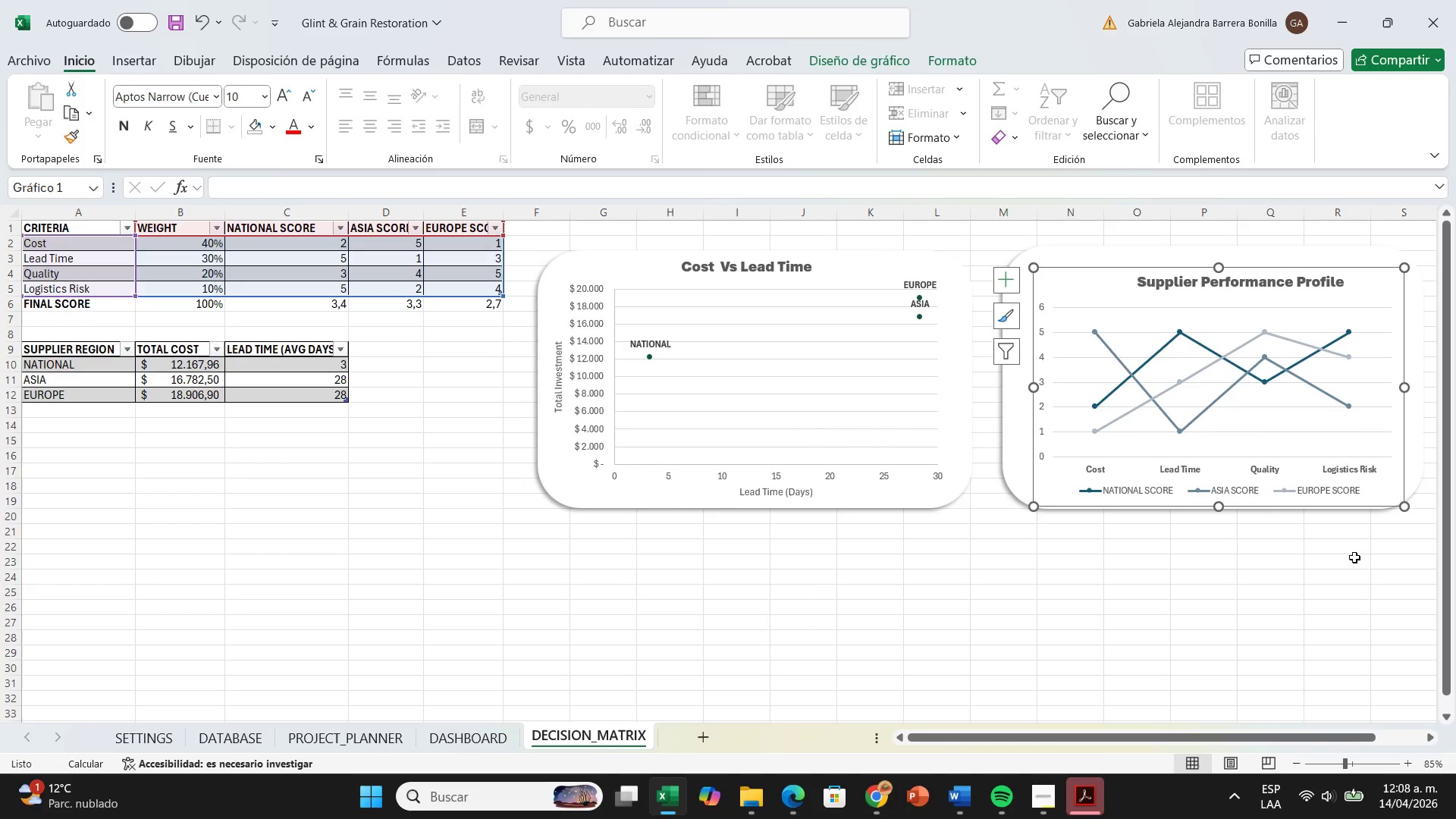 
left_click([1357, 575])
 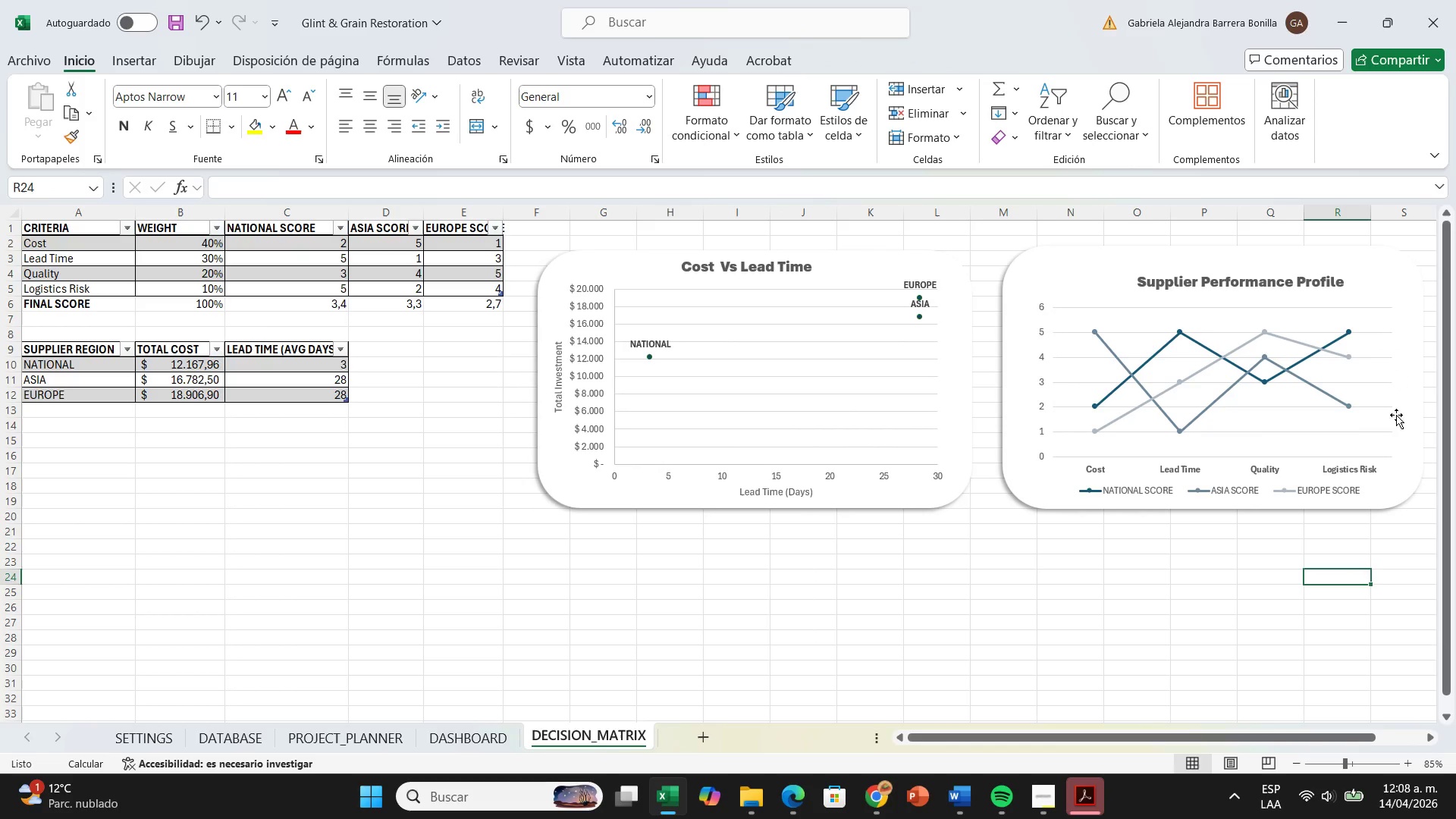 
left_click([1388, 418])
 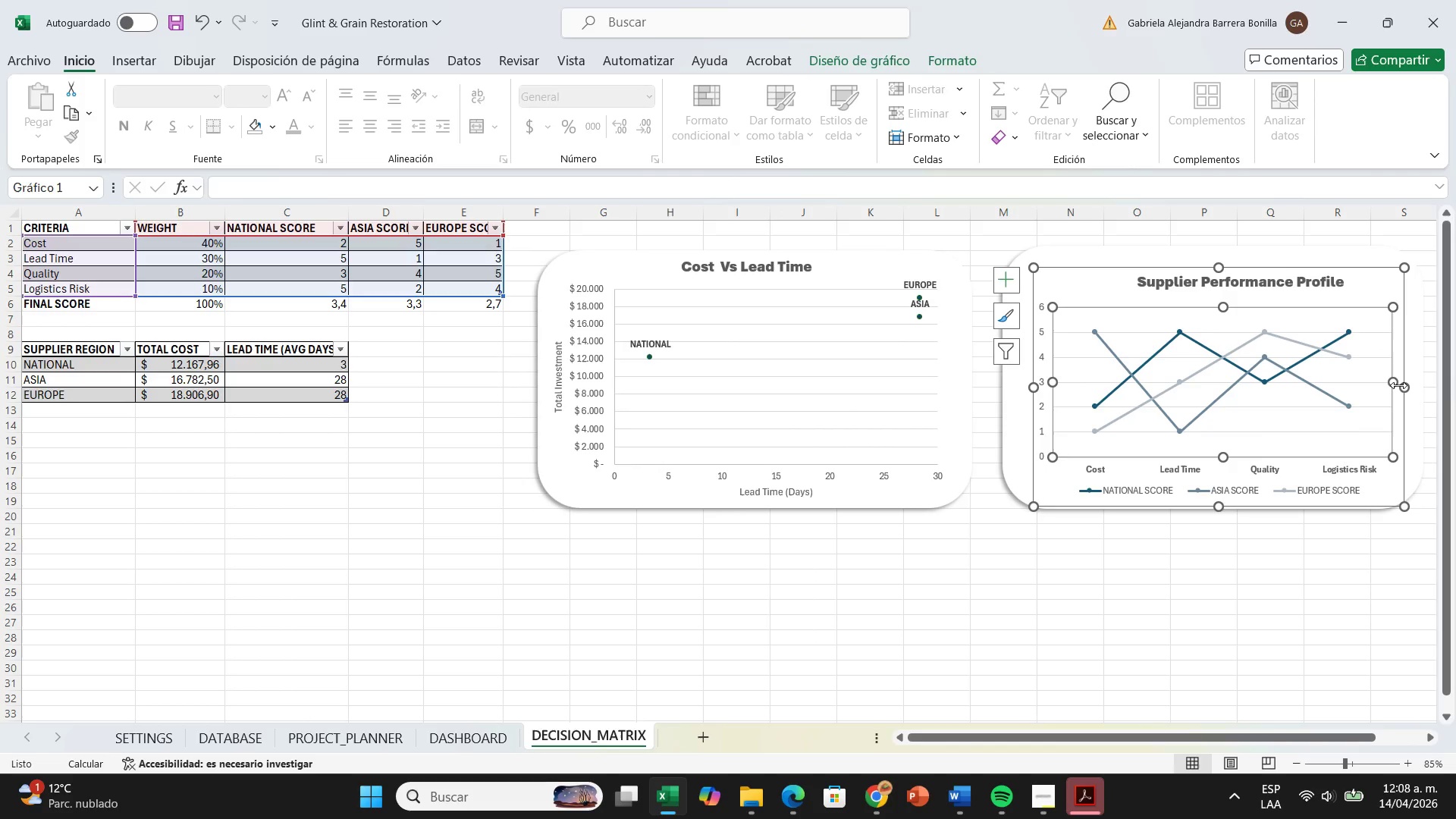 
left_click_drag(start_coordinate=[1398, 385], to_coordinate=[1411, 385])
 